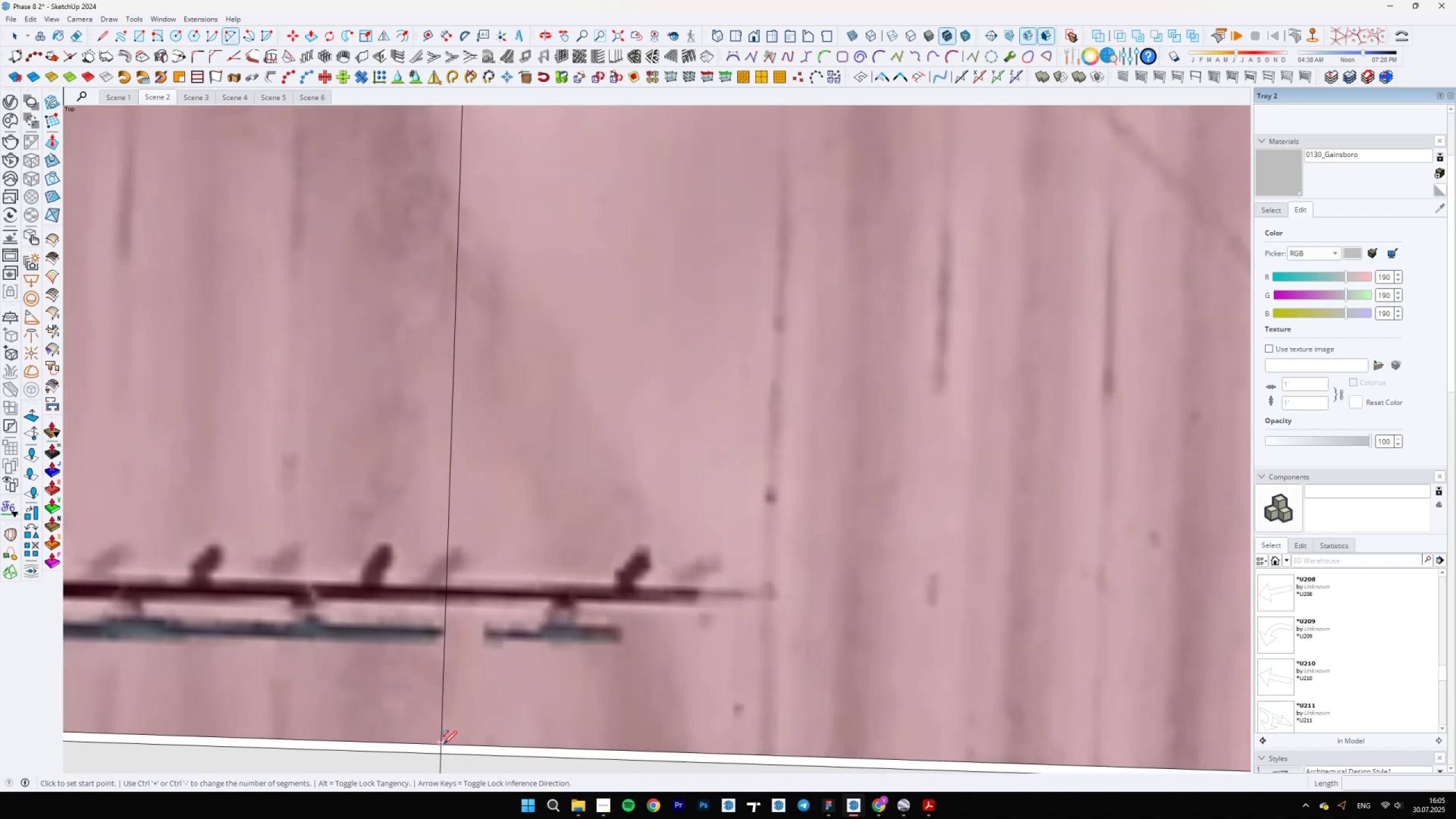 
scroll: coordinate [528, 519], scroll_direction: down, amount: 19.0
 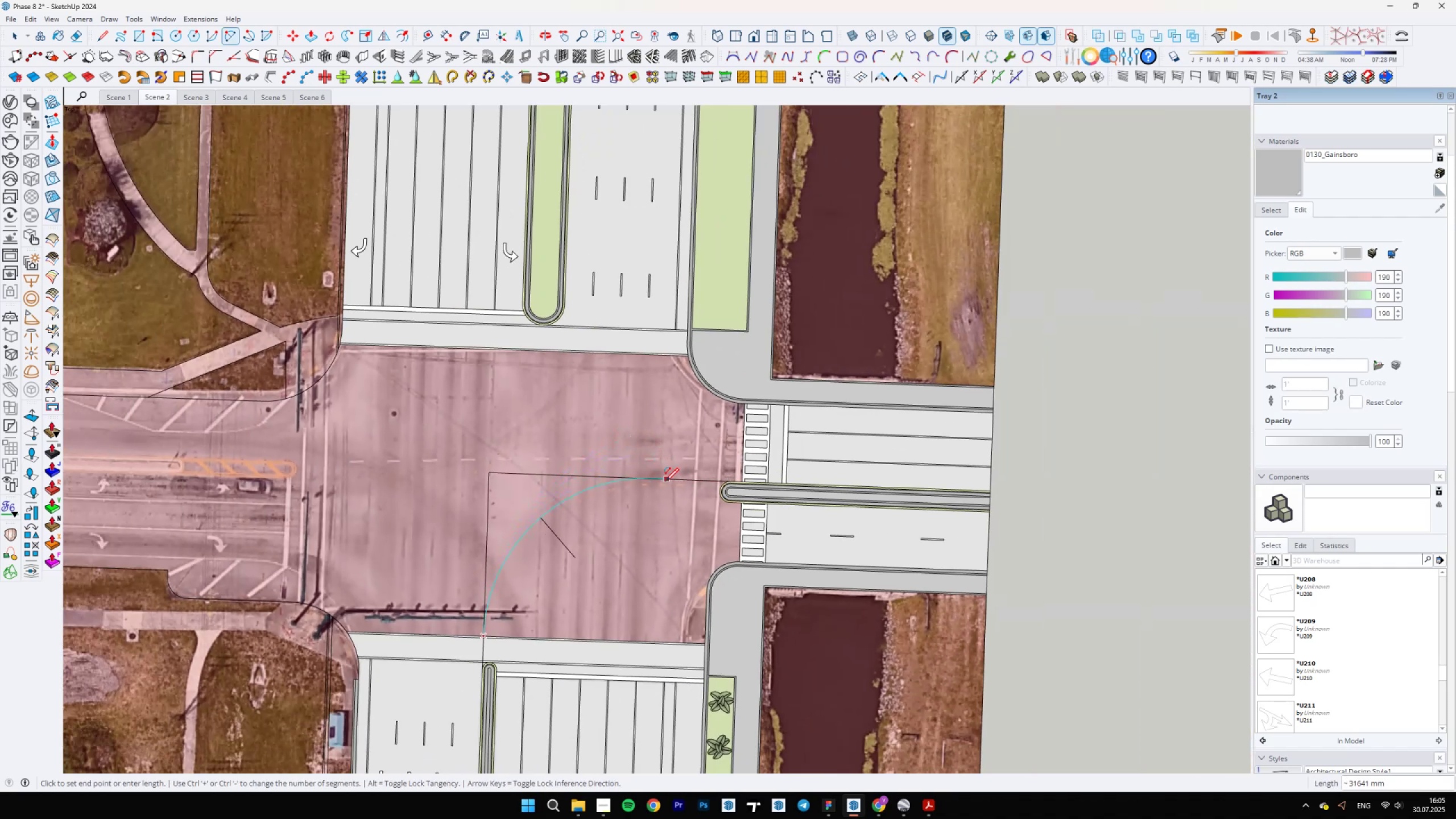 
key(A)
 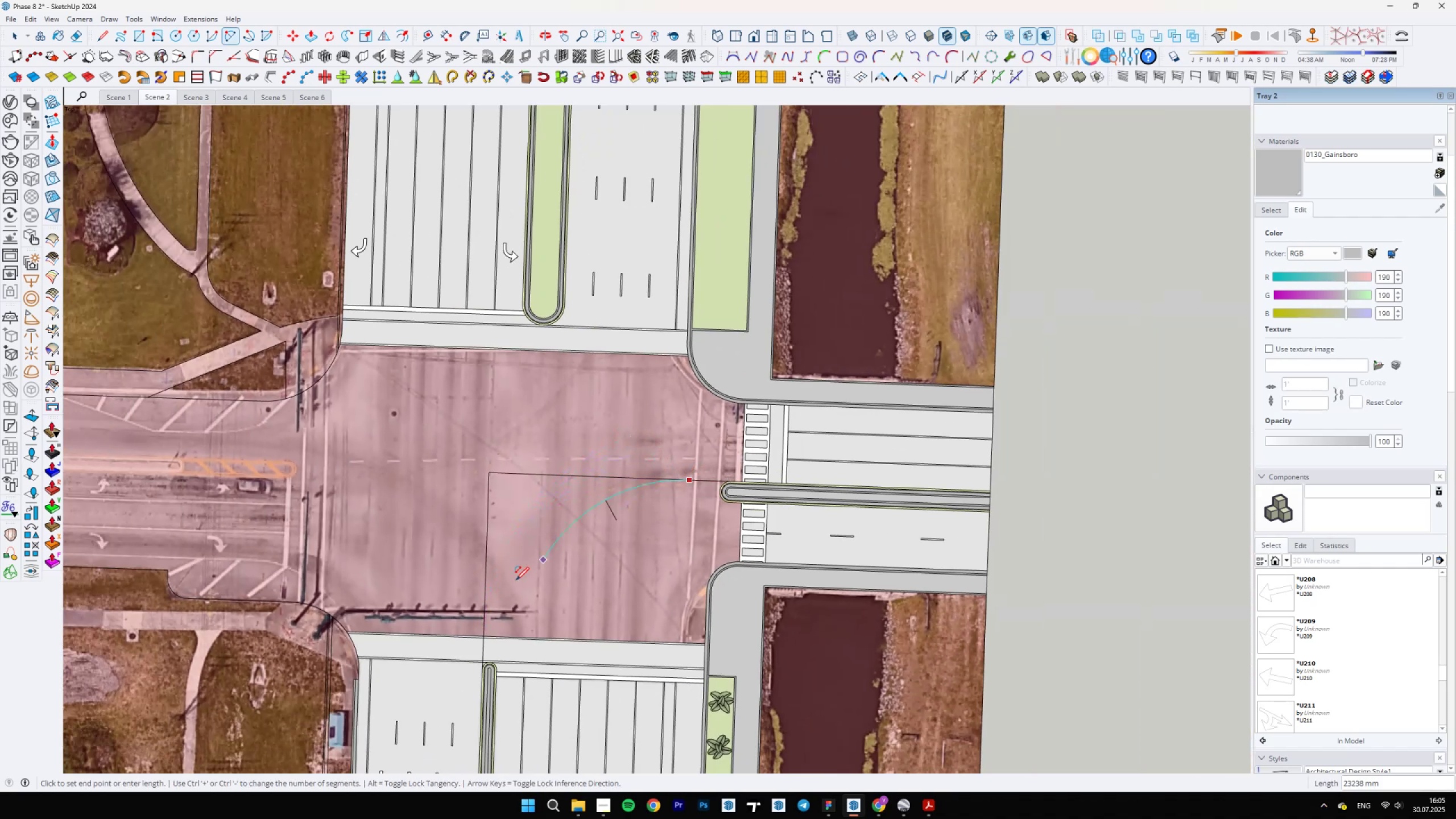 
scroll: coordinate [487, 659], scroll_direction: up, amount: 9.0
 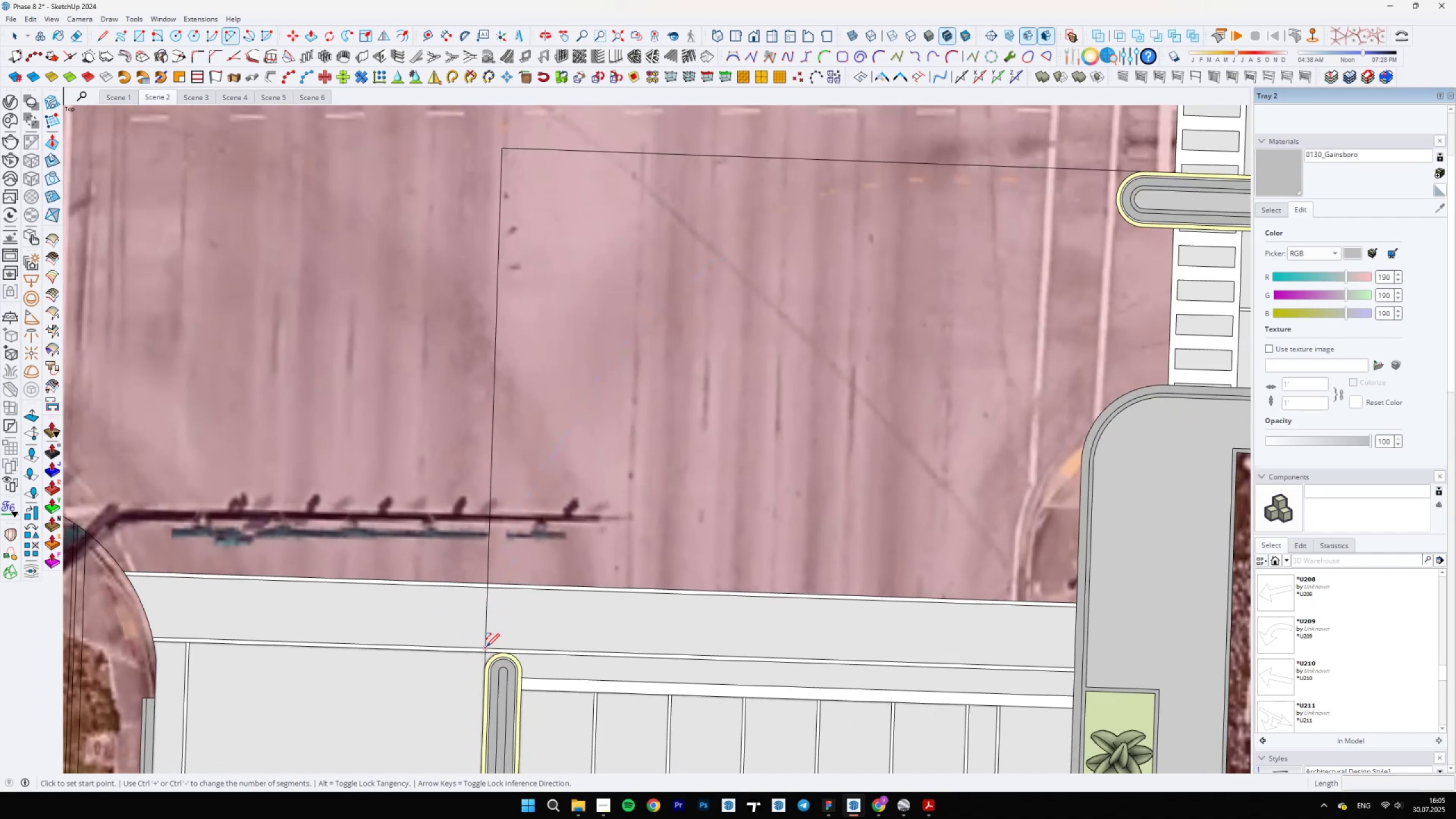 
key(A)
 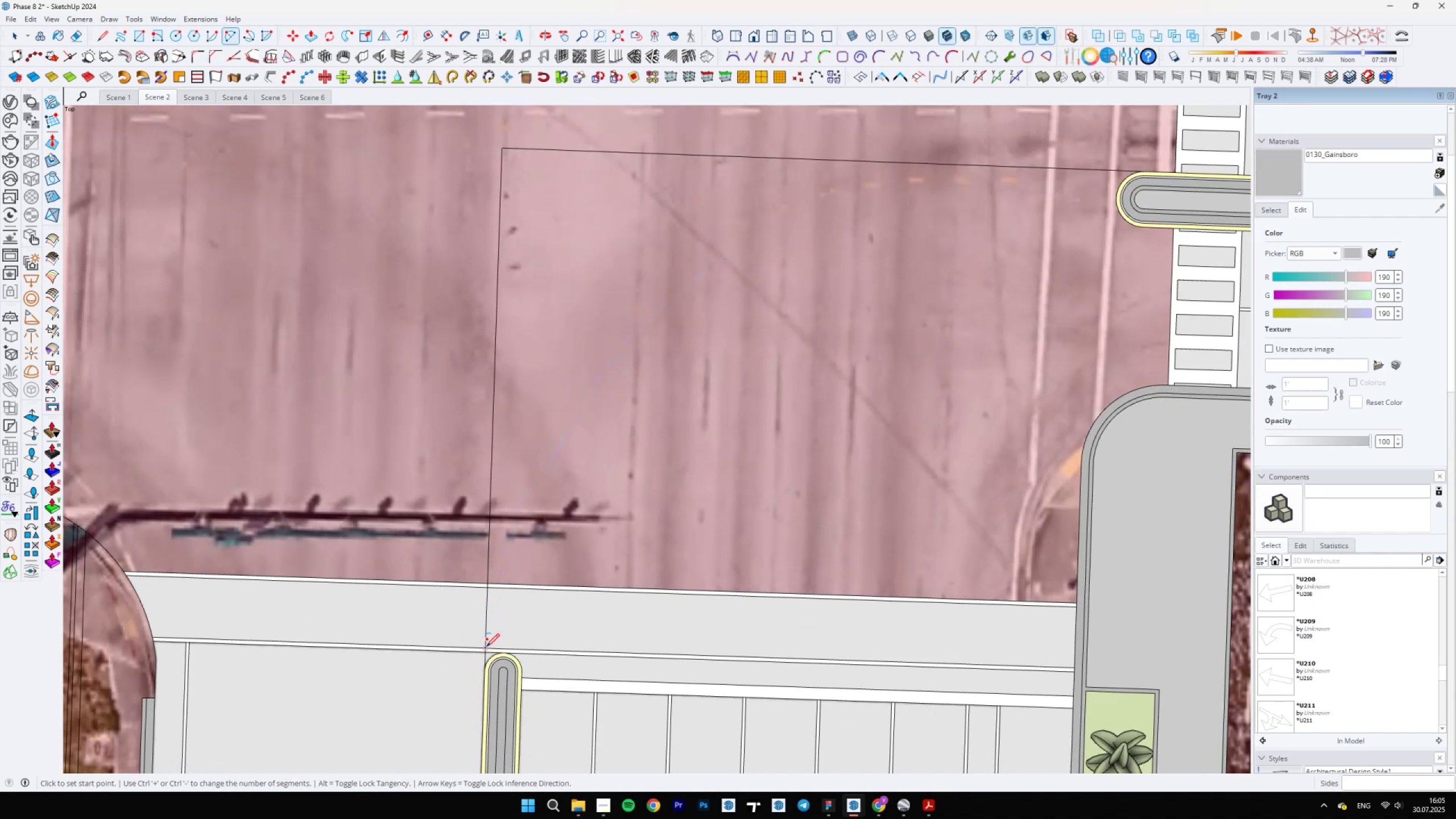 
left_click([486, 647])
 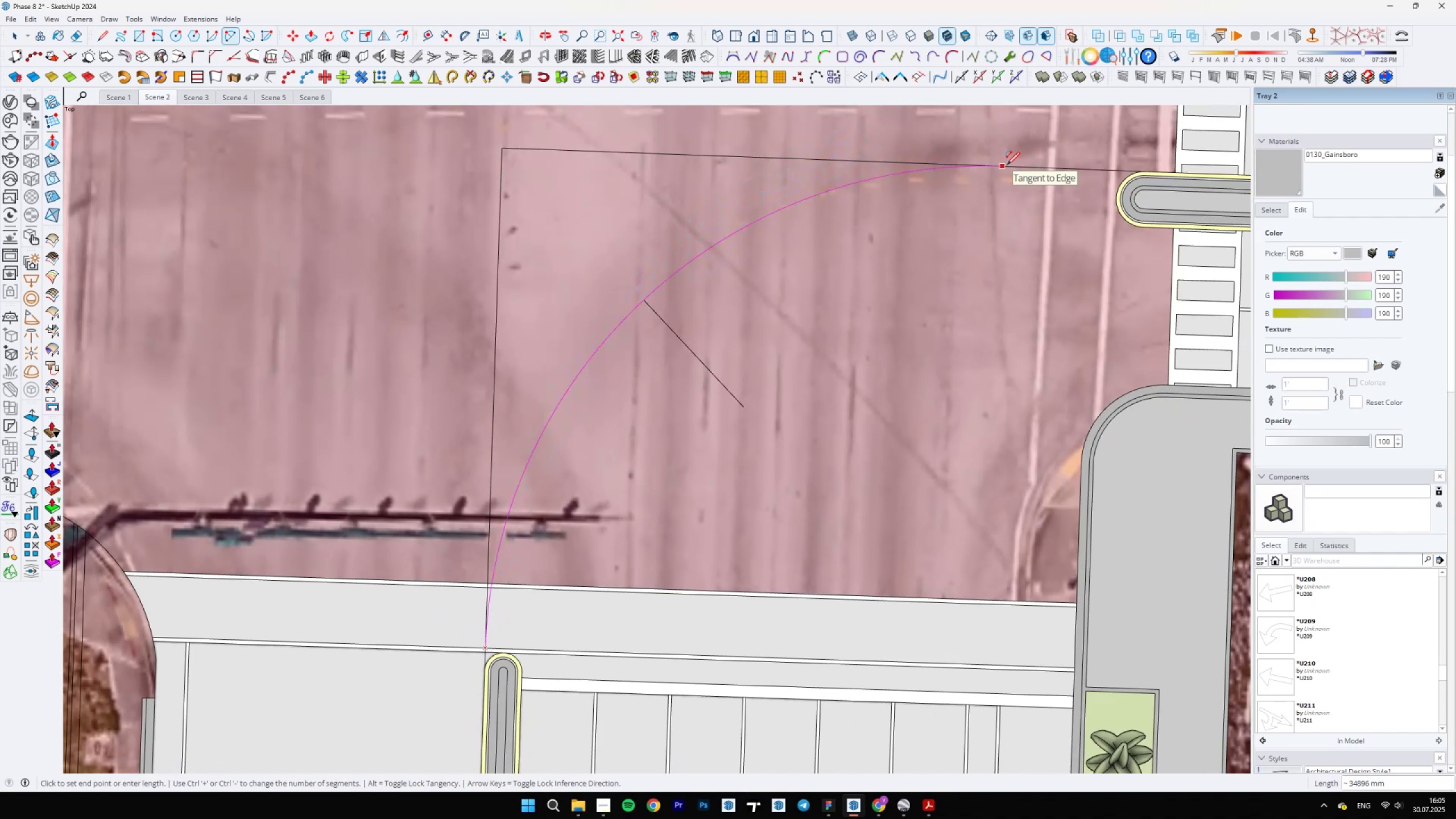 
left_click([1007, 165])
 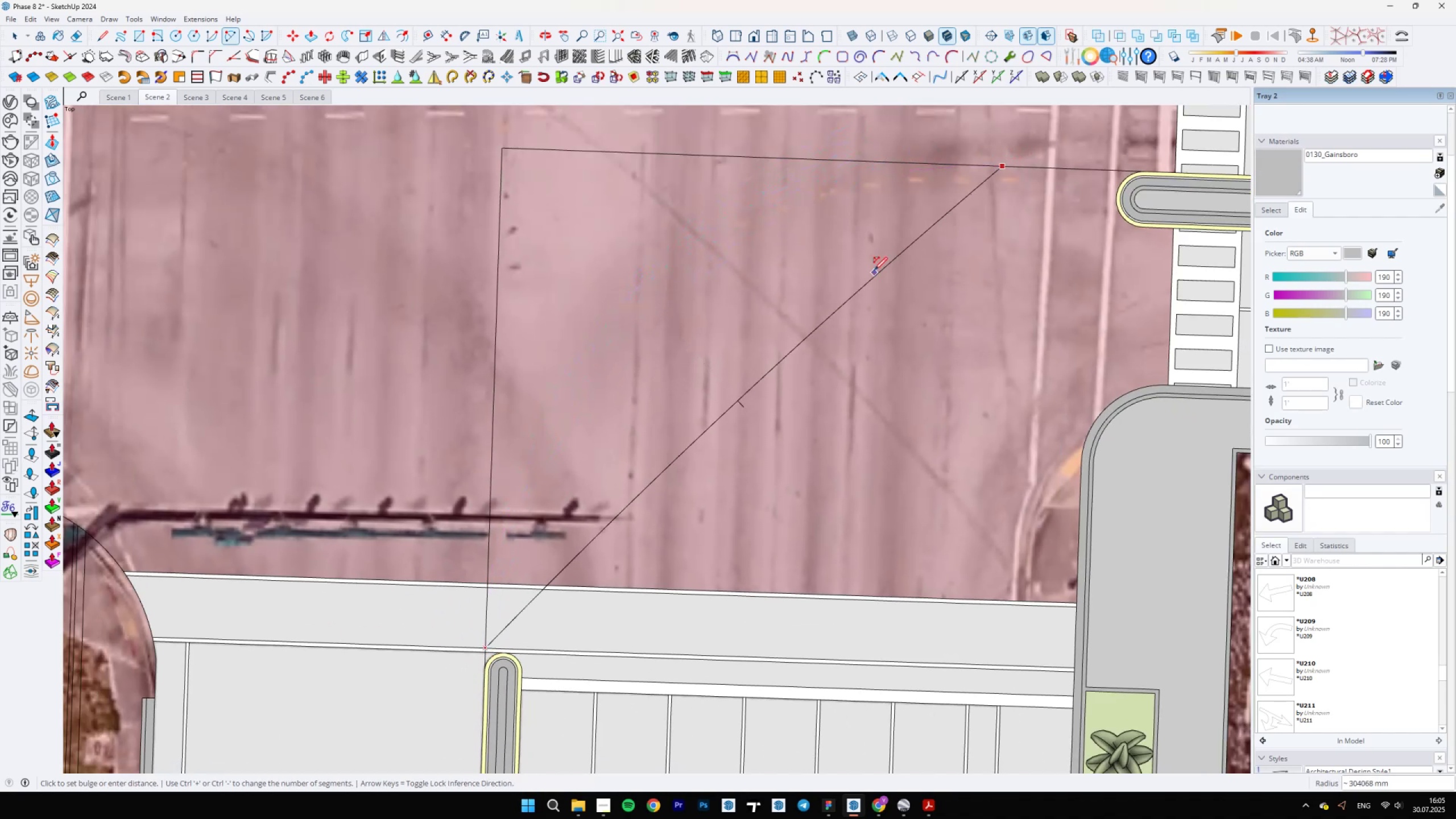 
key(Space)
 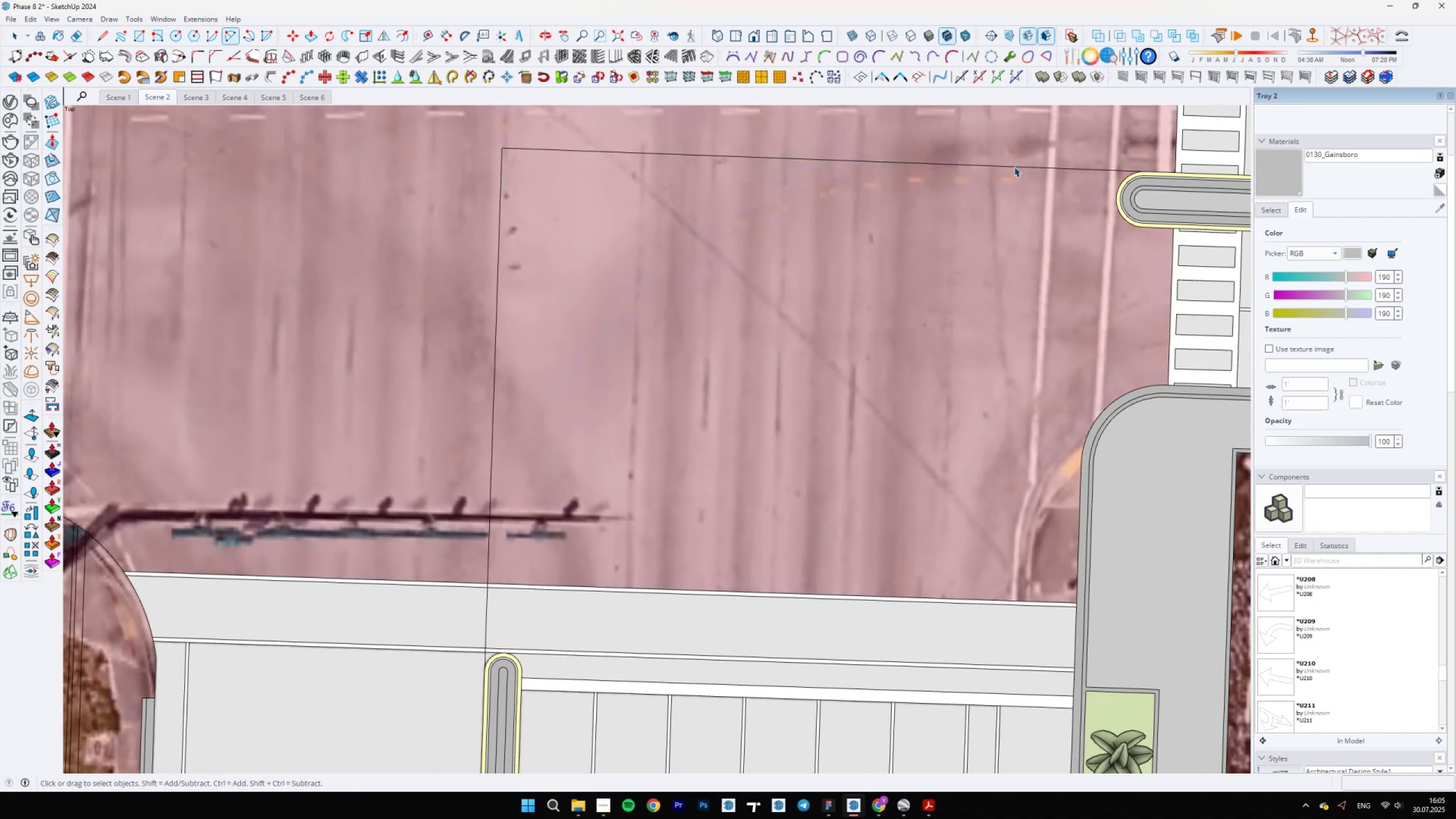 
key(A)
 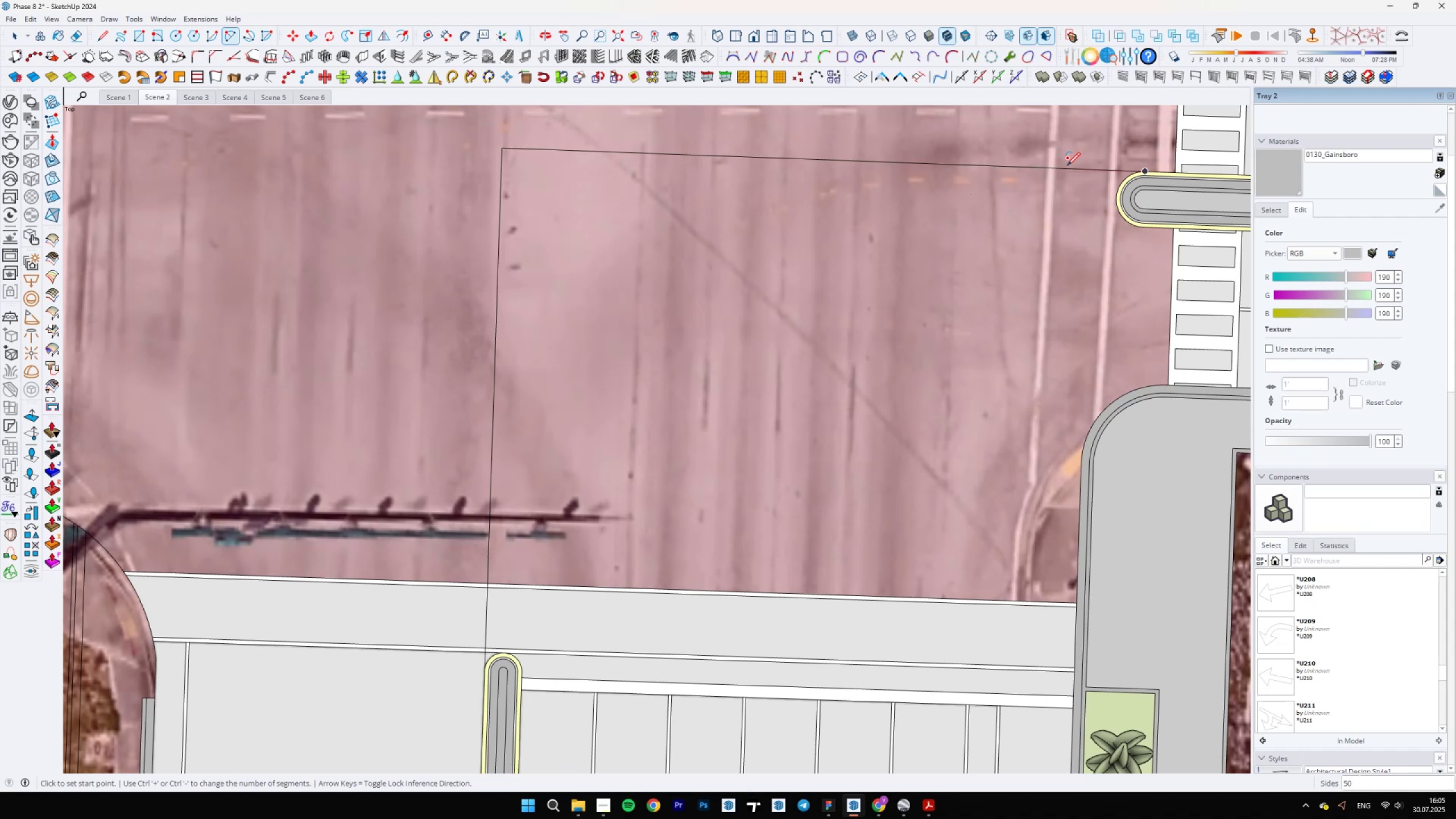 
left_click([1065, 167])
 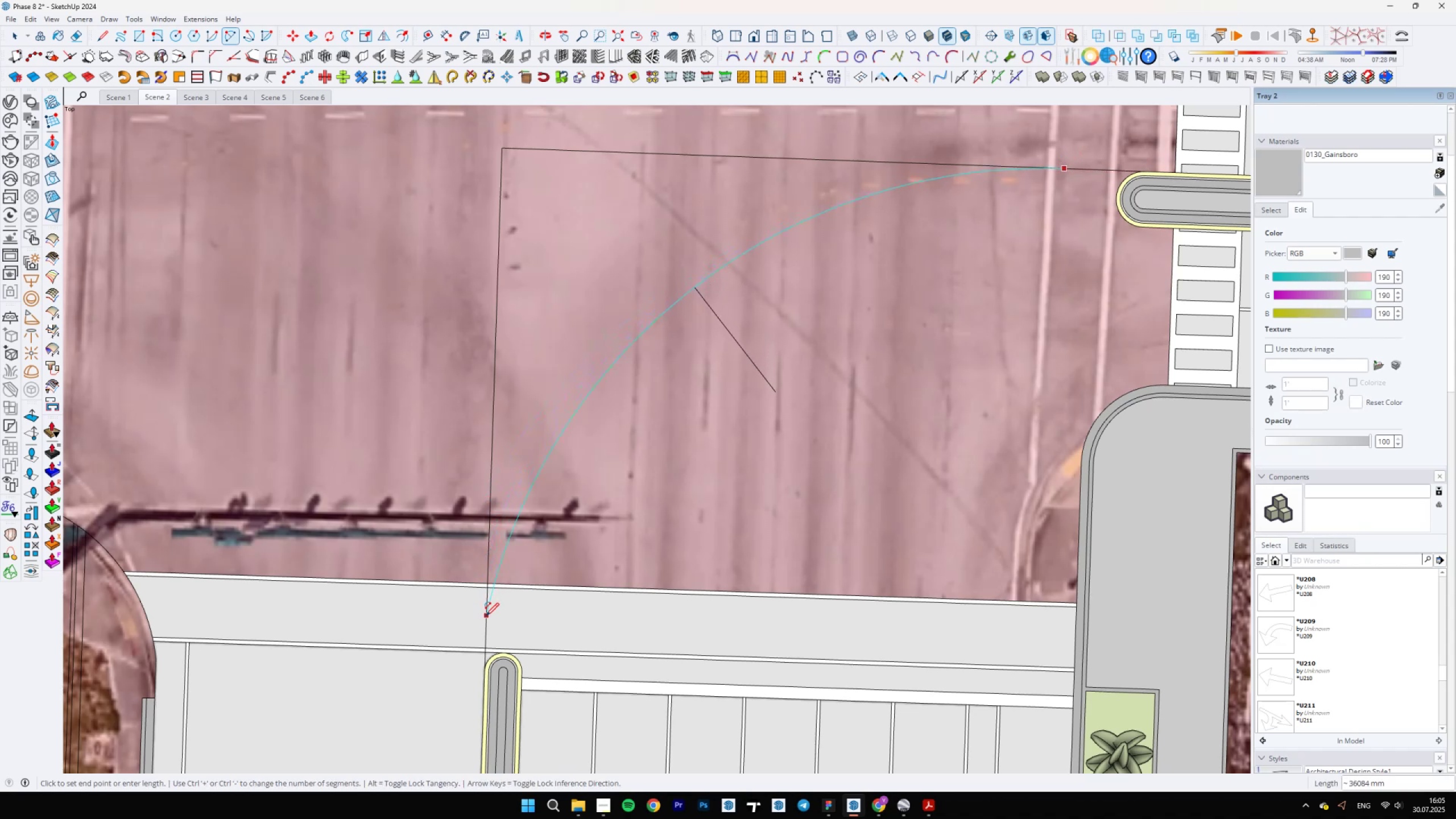 
key(A)
 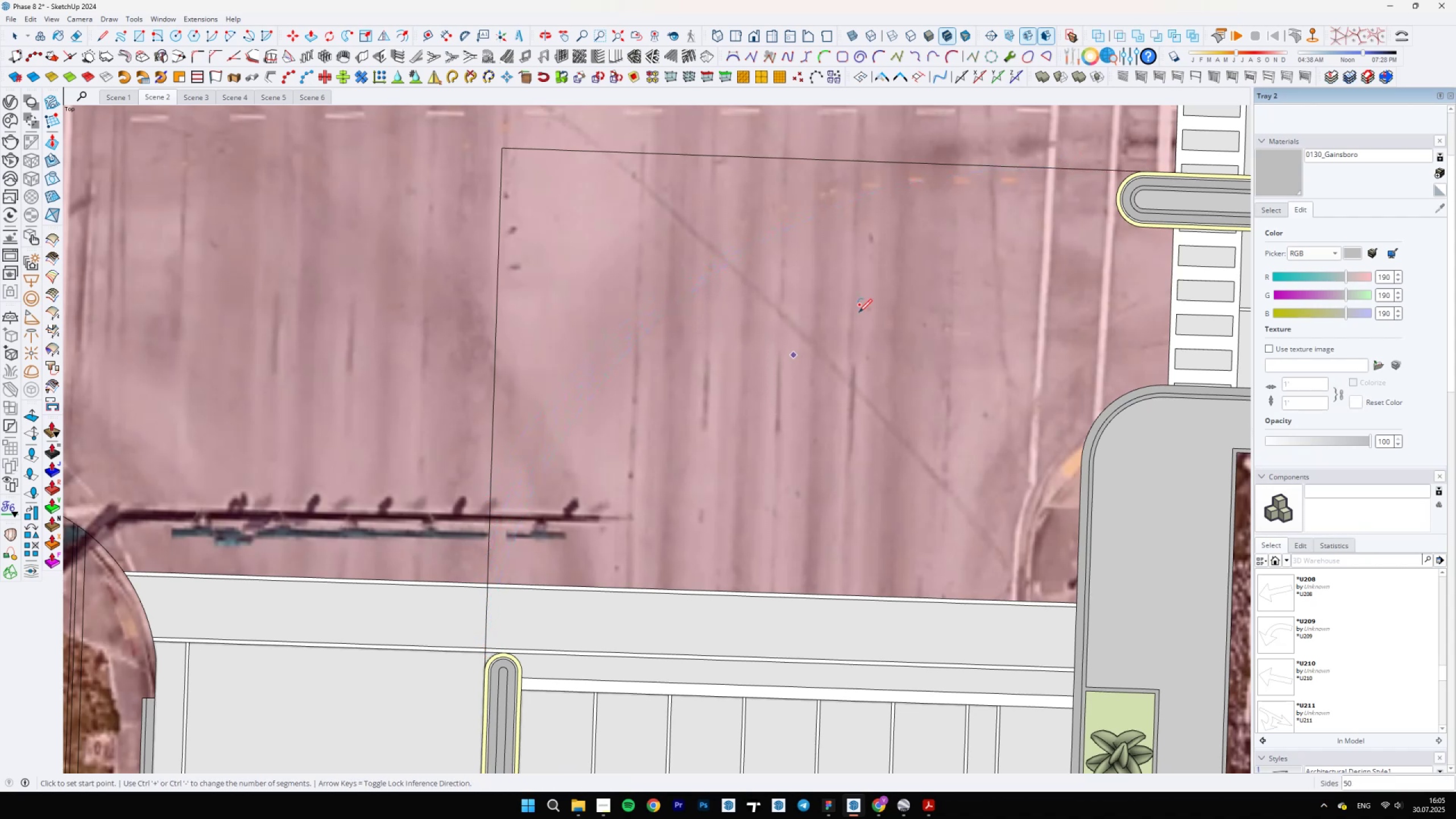 
scroll: coordinate [1160, 169], scroll_direction: up, amount: 3.0
 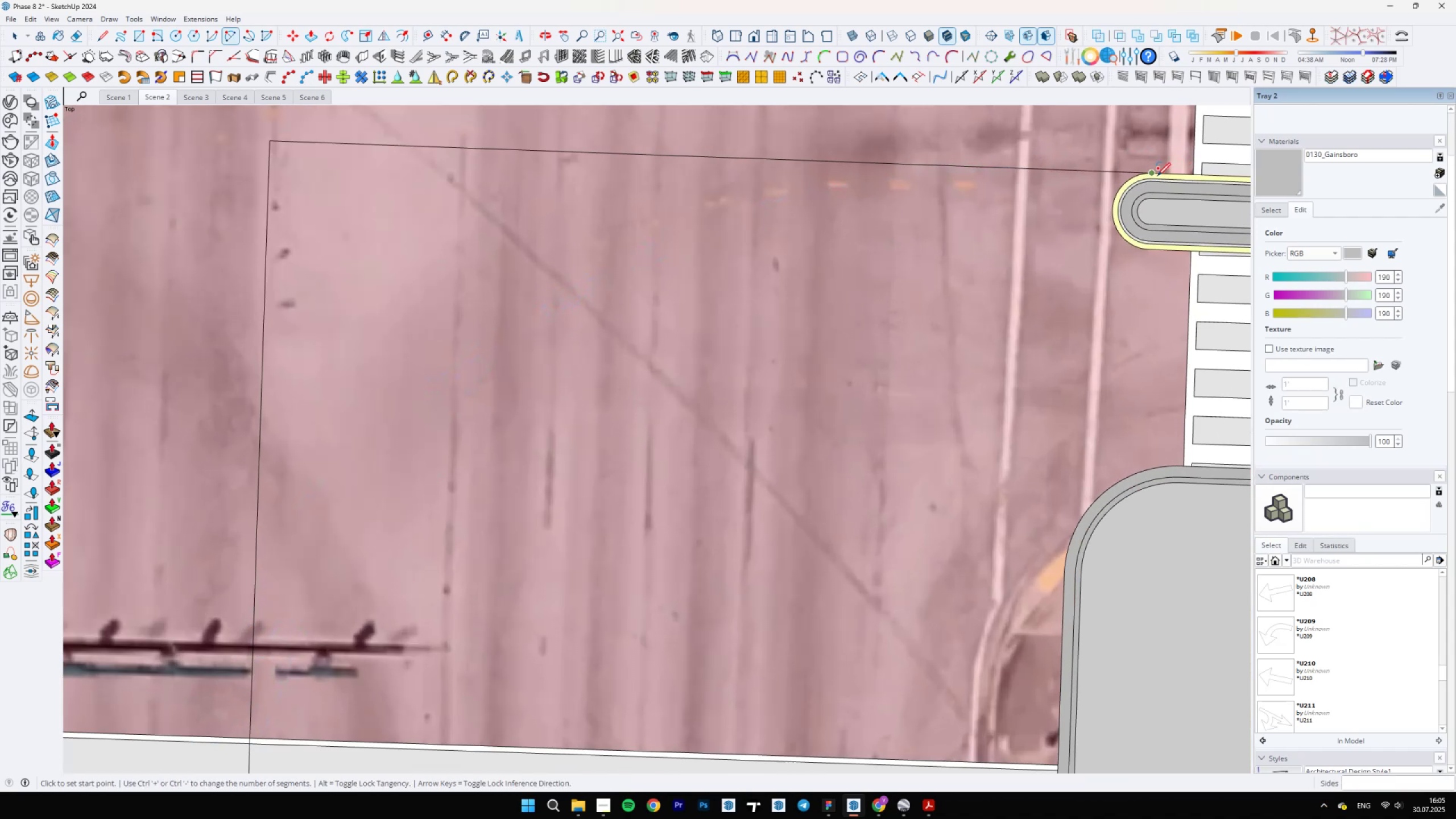 
left_click([1155, 175])
 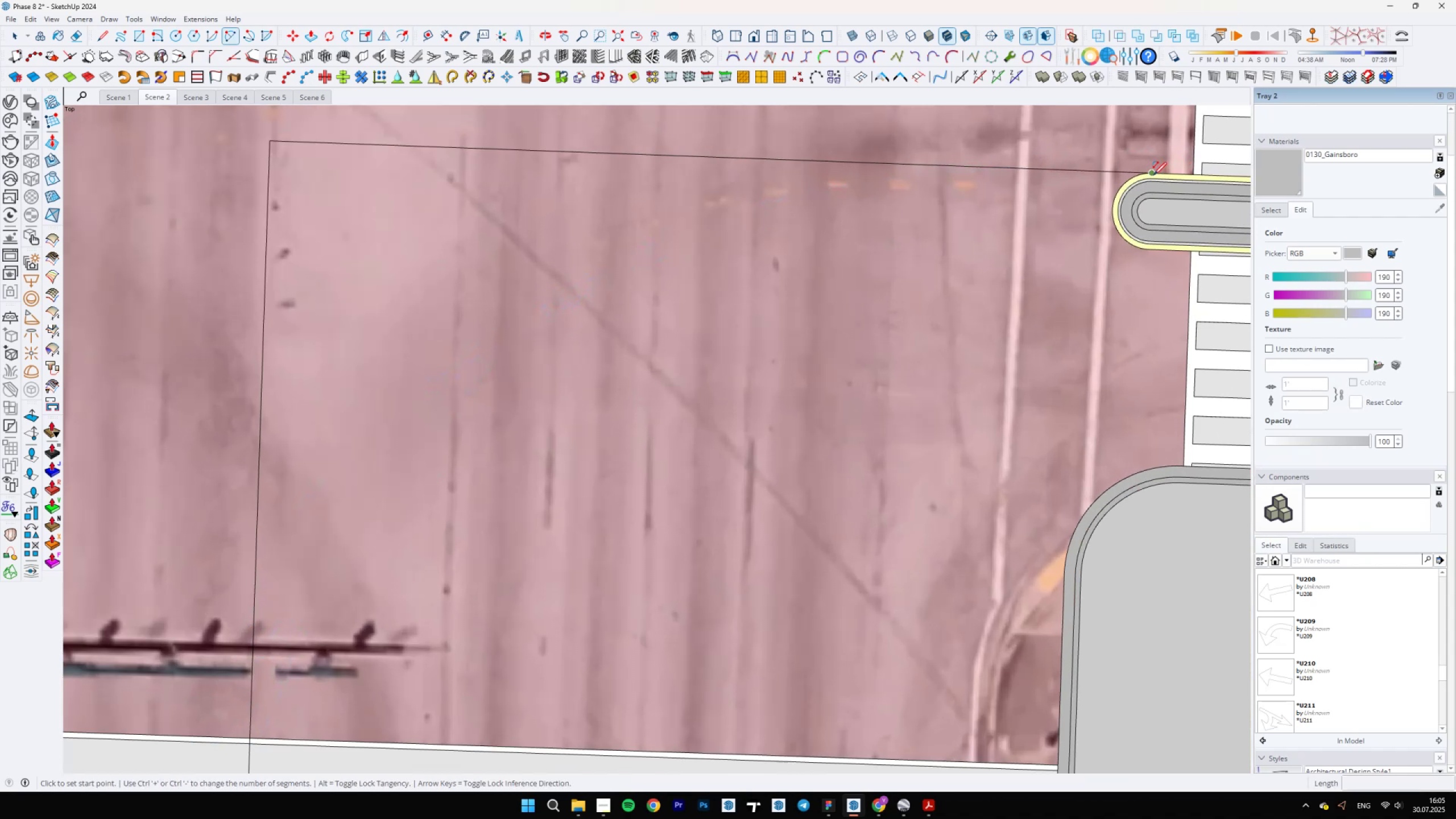 
scroll: coordinate [464, 661], scroll_direction: down, amount: 6.0
 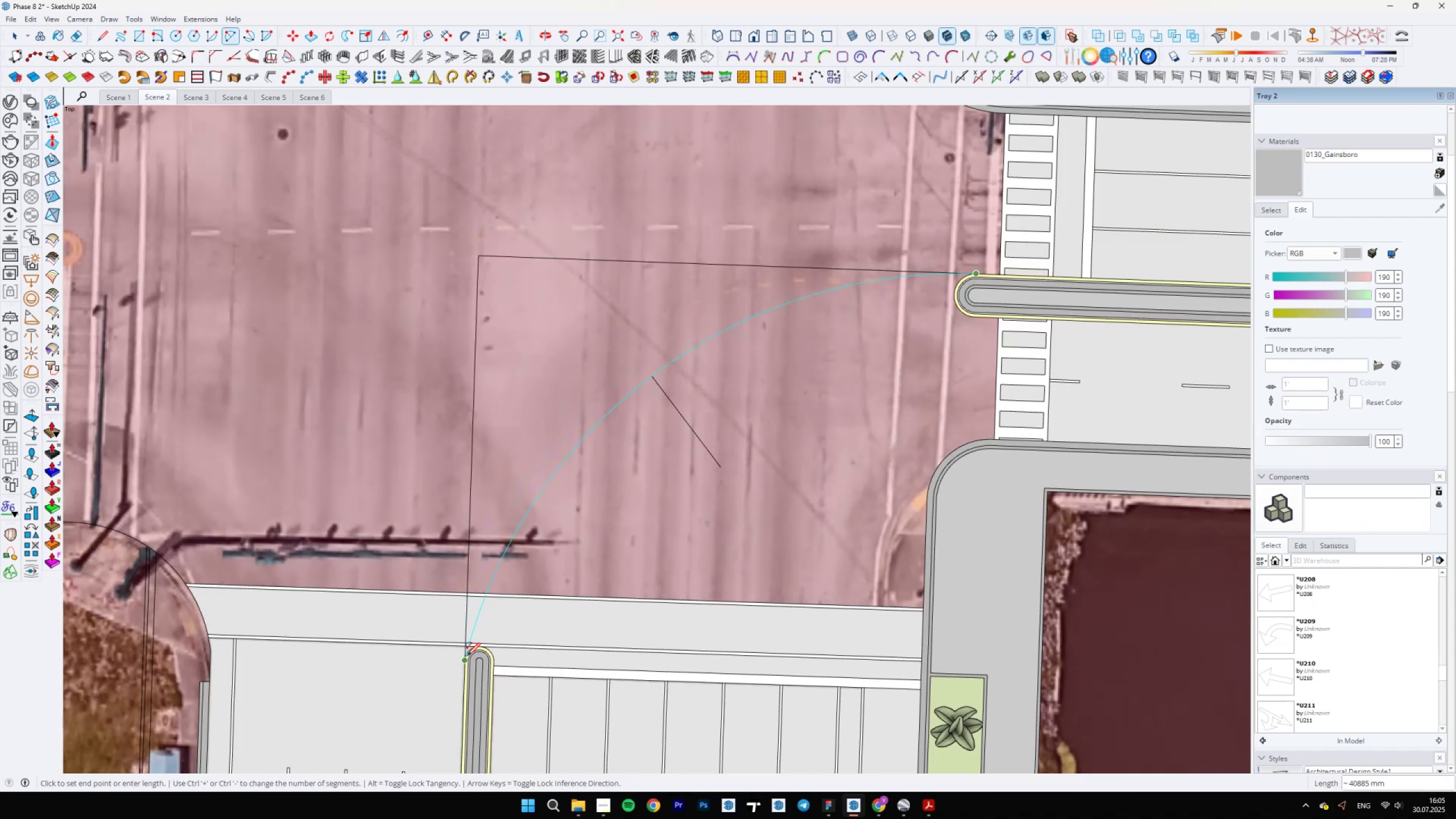 
key(A)
 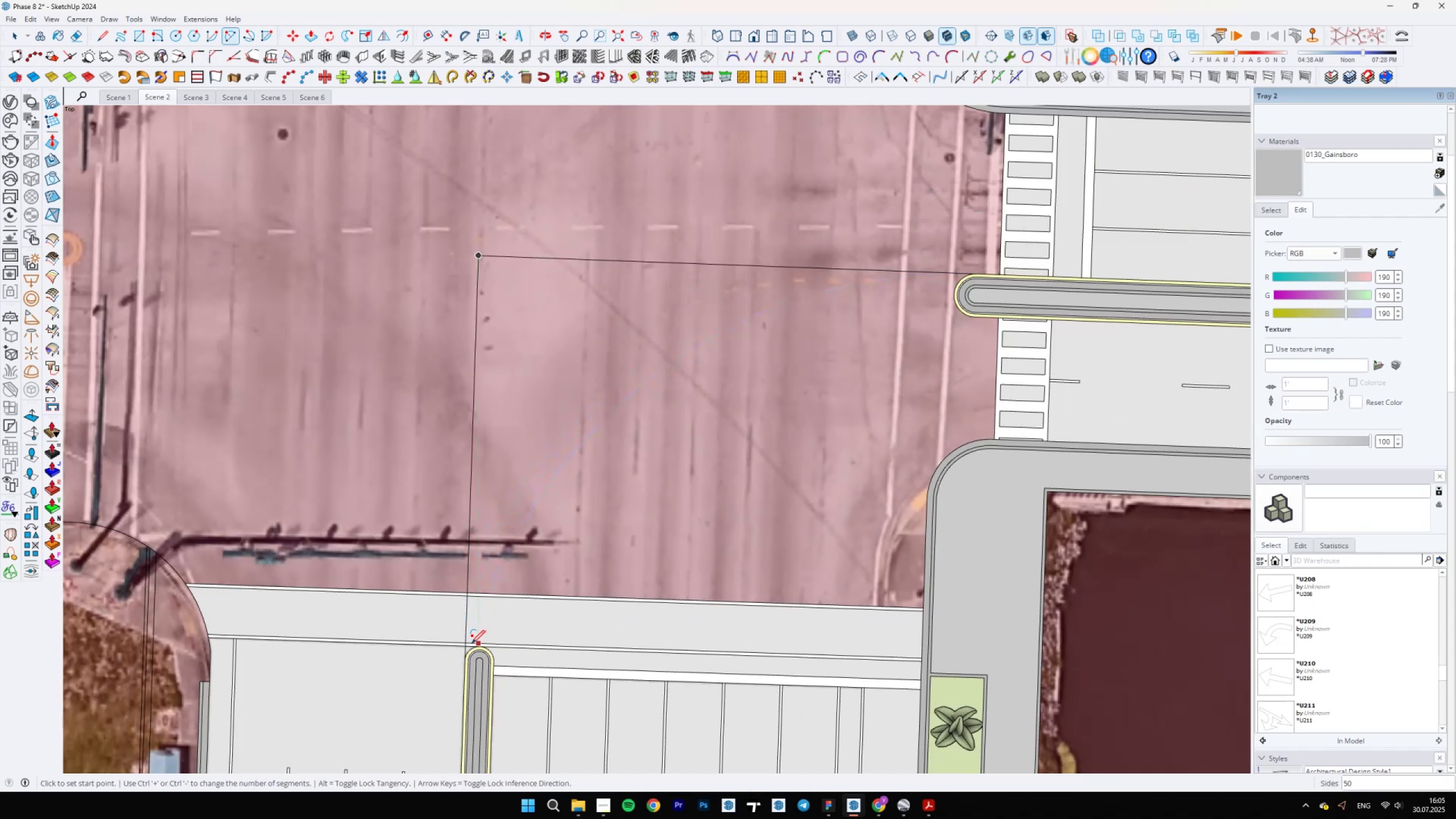 
scroll: coordinate [457, 655], scroll_direction: up, amount: 3.0
 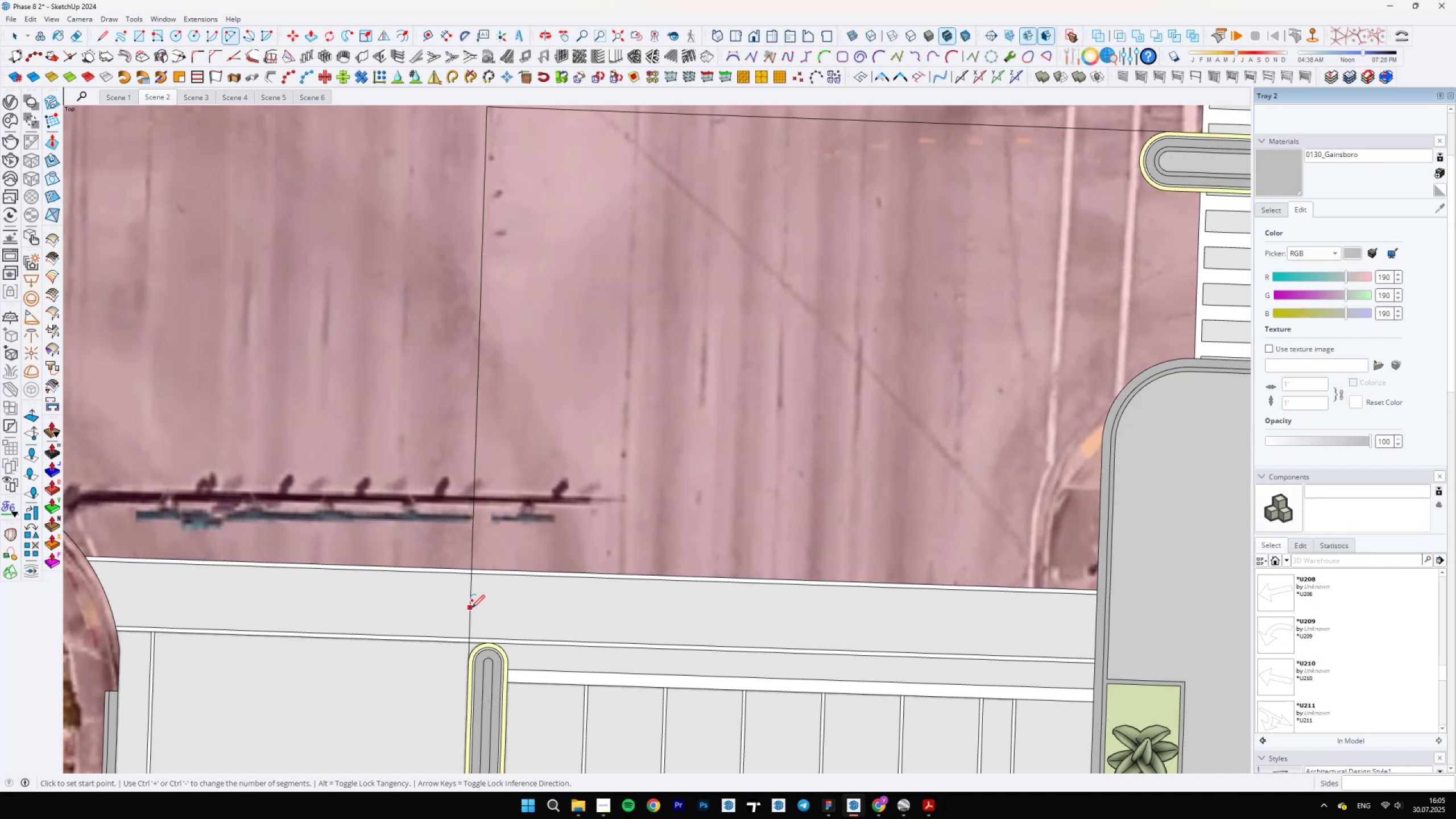 
left_click([471, 607])
 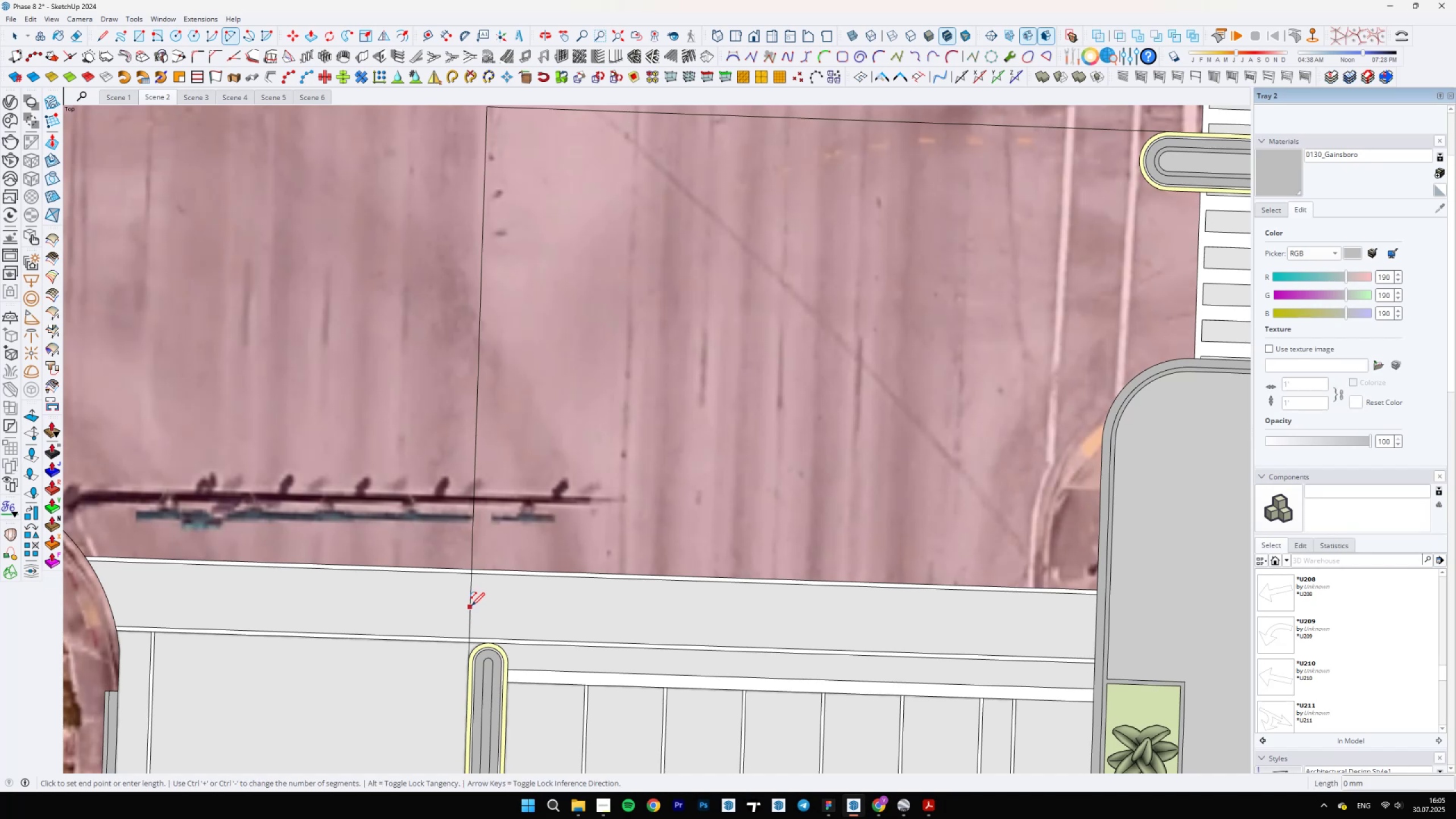 
scroll: coordinate [471, 607], scroll_direction: down, amount: 6.0
 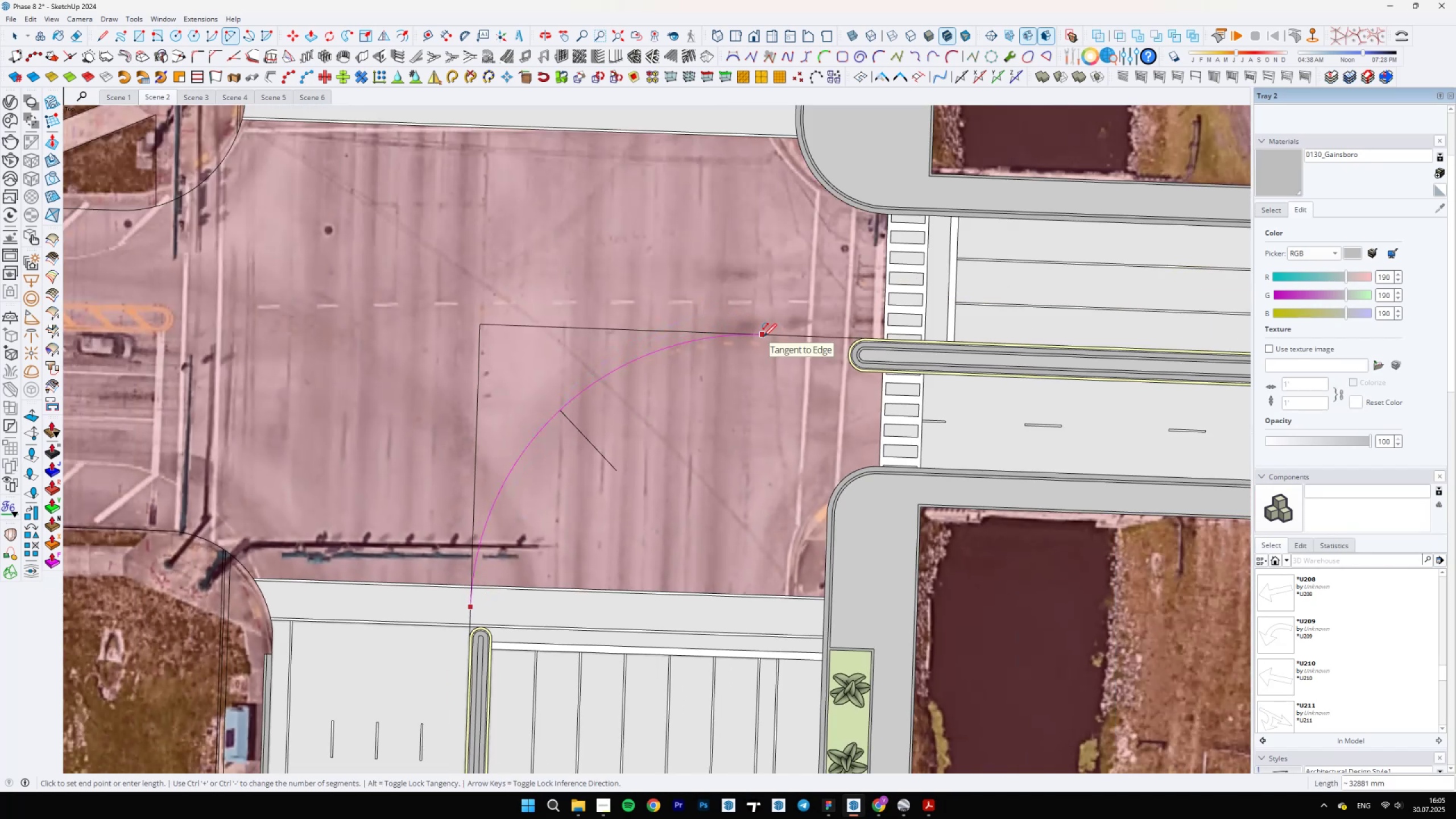 
key(A)
 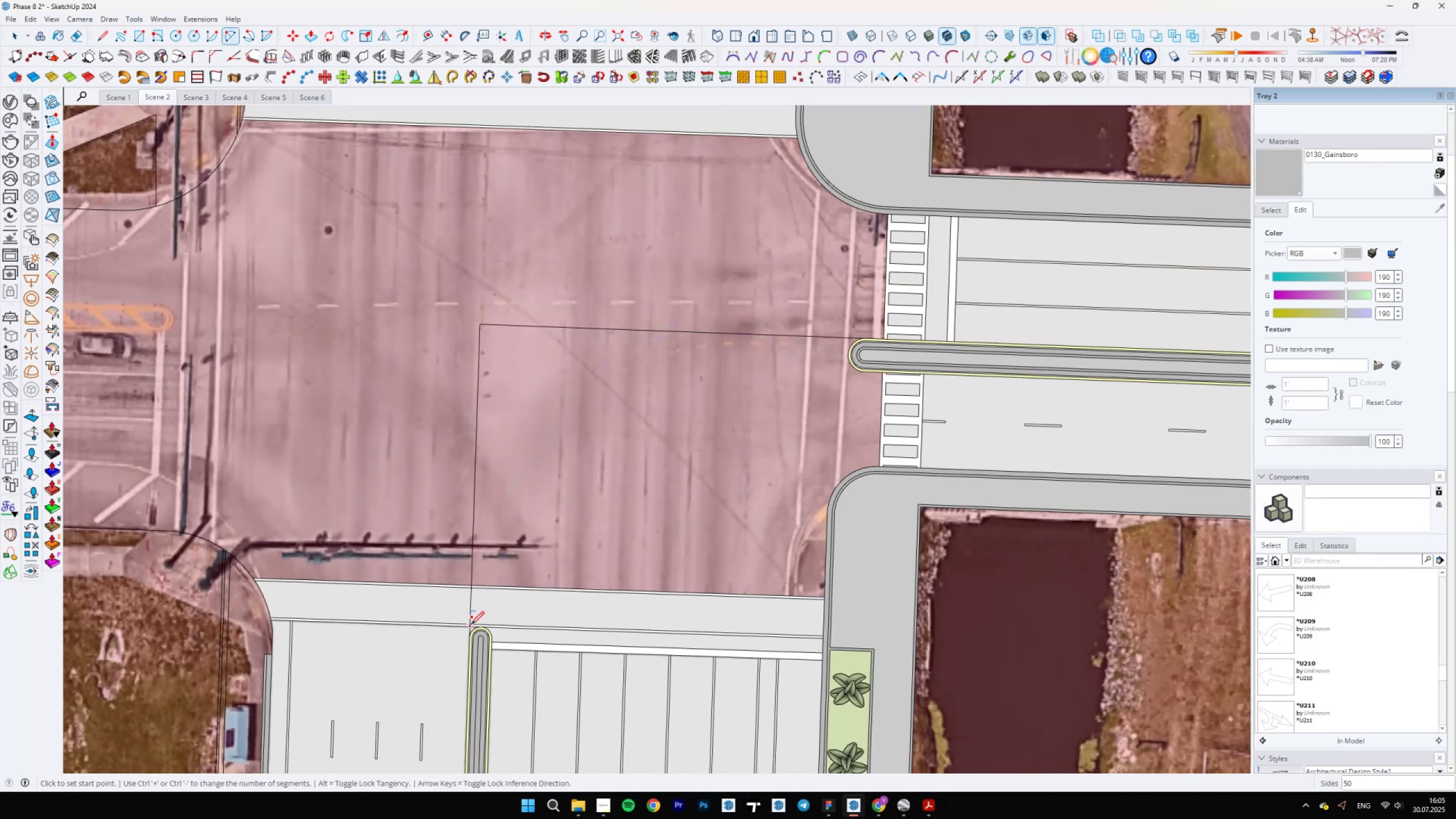 
left_click([471, 623])
 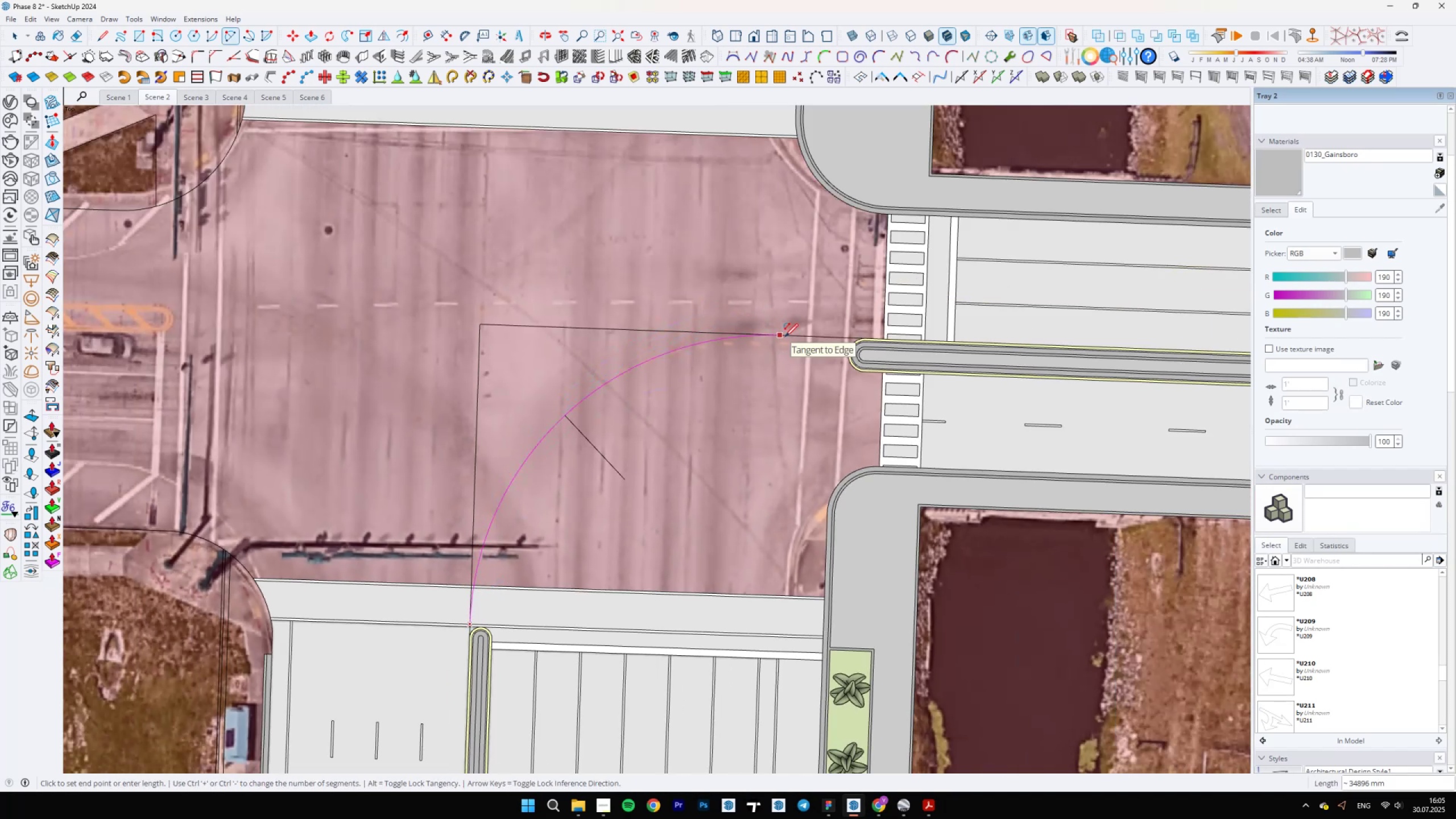 
key(A)
 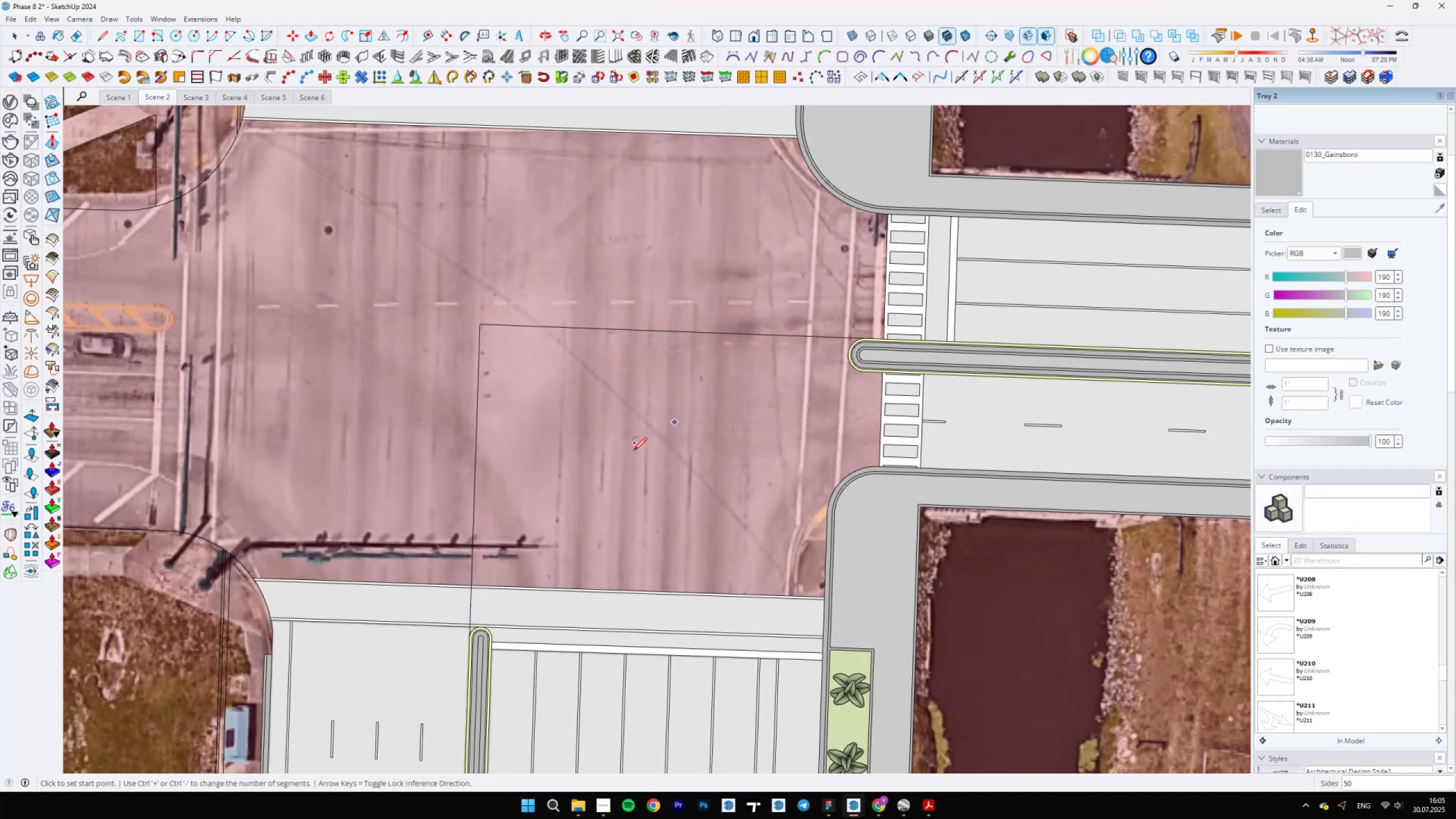 
scroll: coordinate [466, 647], scroll_direction: up, amount: 10.0
 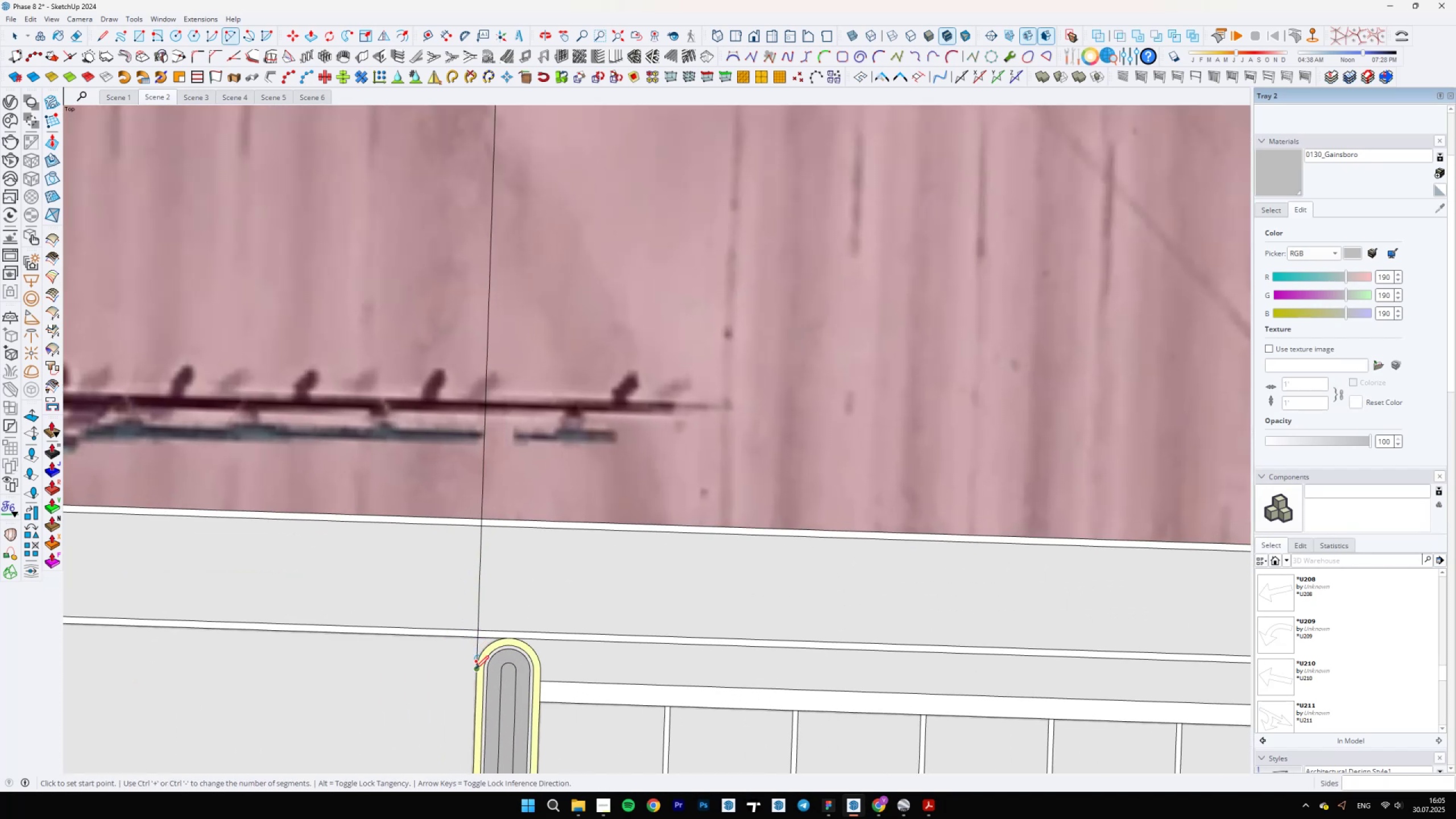 
scroll: coordinate [475, 656], scroll_direction: down, amount: 6.0
 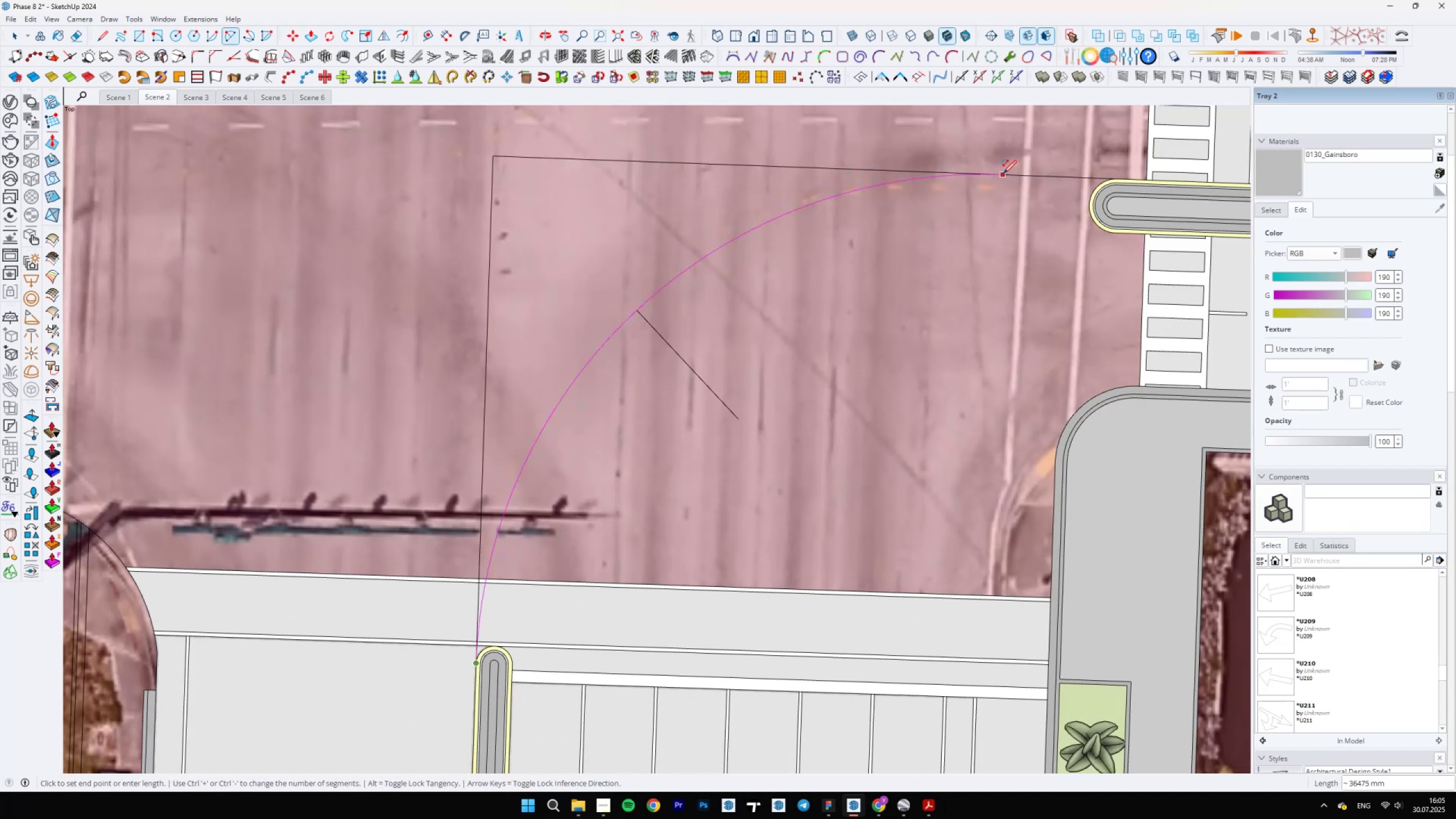 
double_click([1003, 173])
 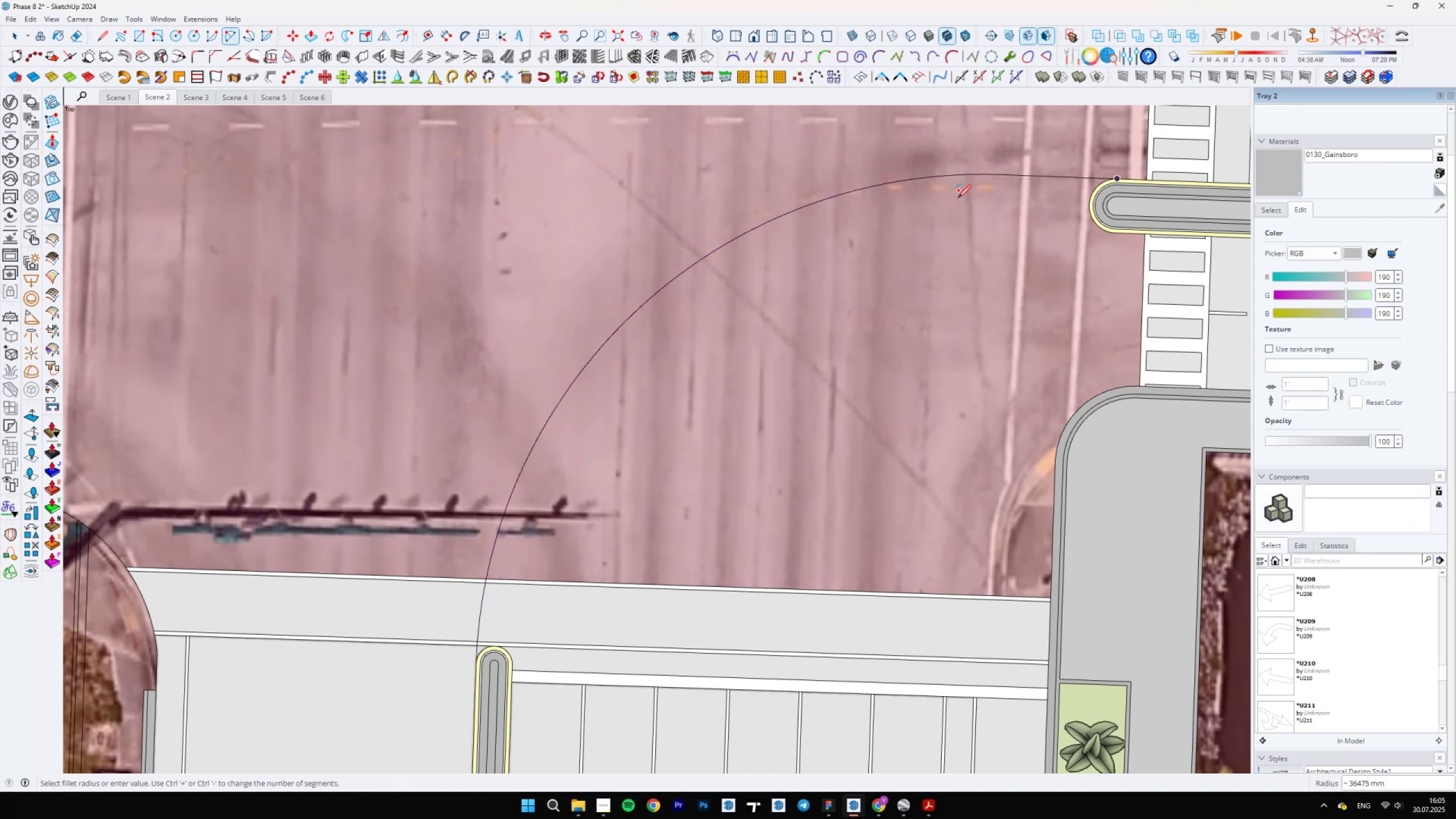 
scroll: coordinate [735, 390], scroll_direction: down, amount: 9.0
 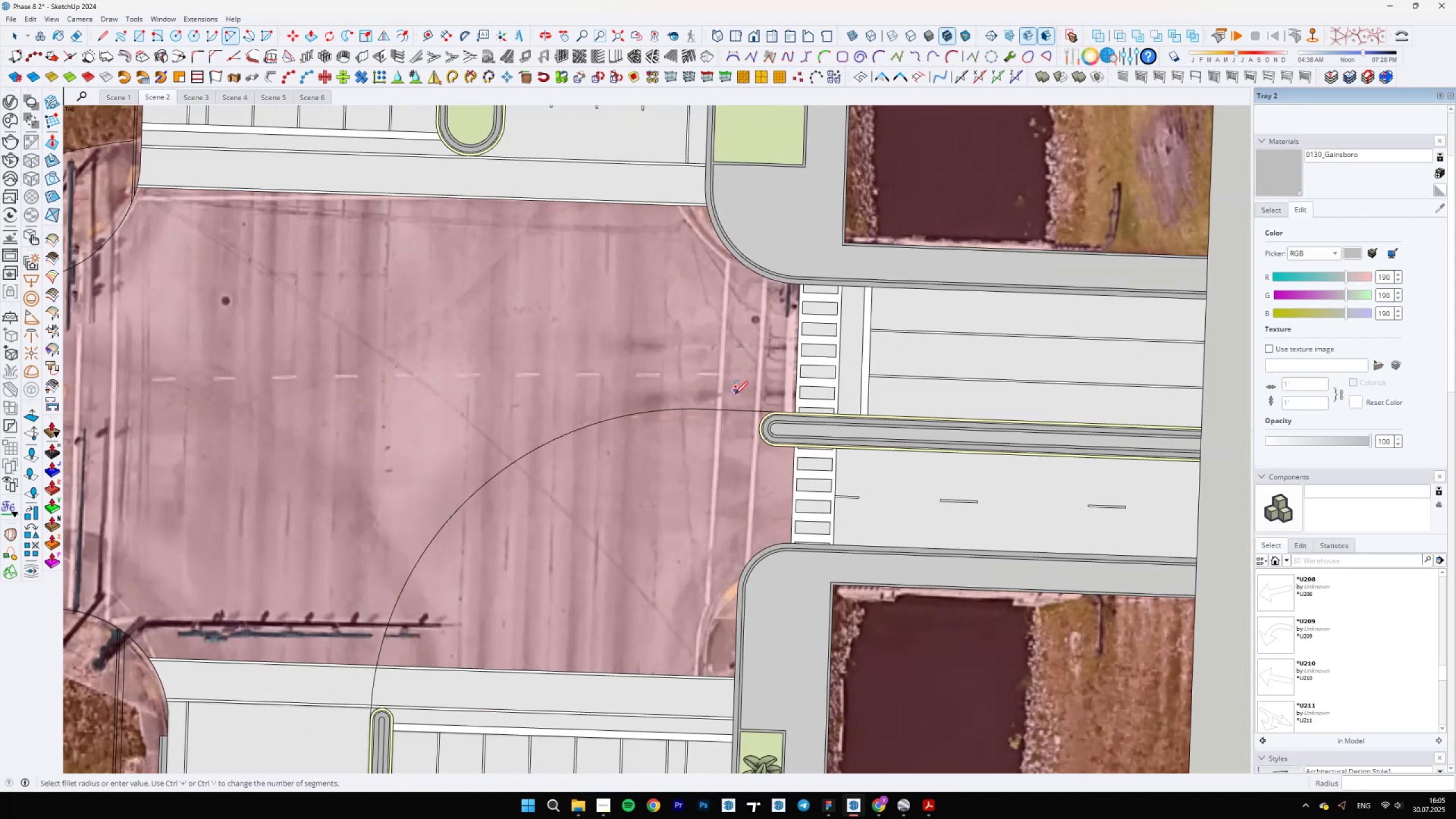 
key(Space)
 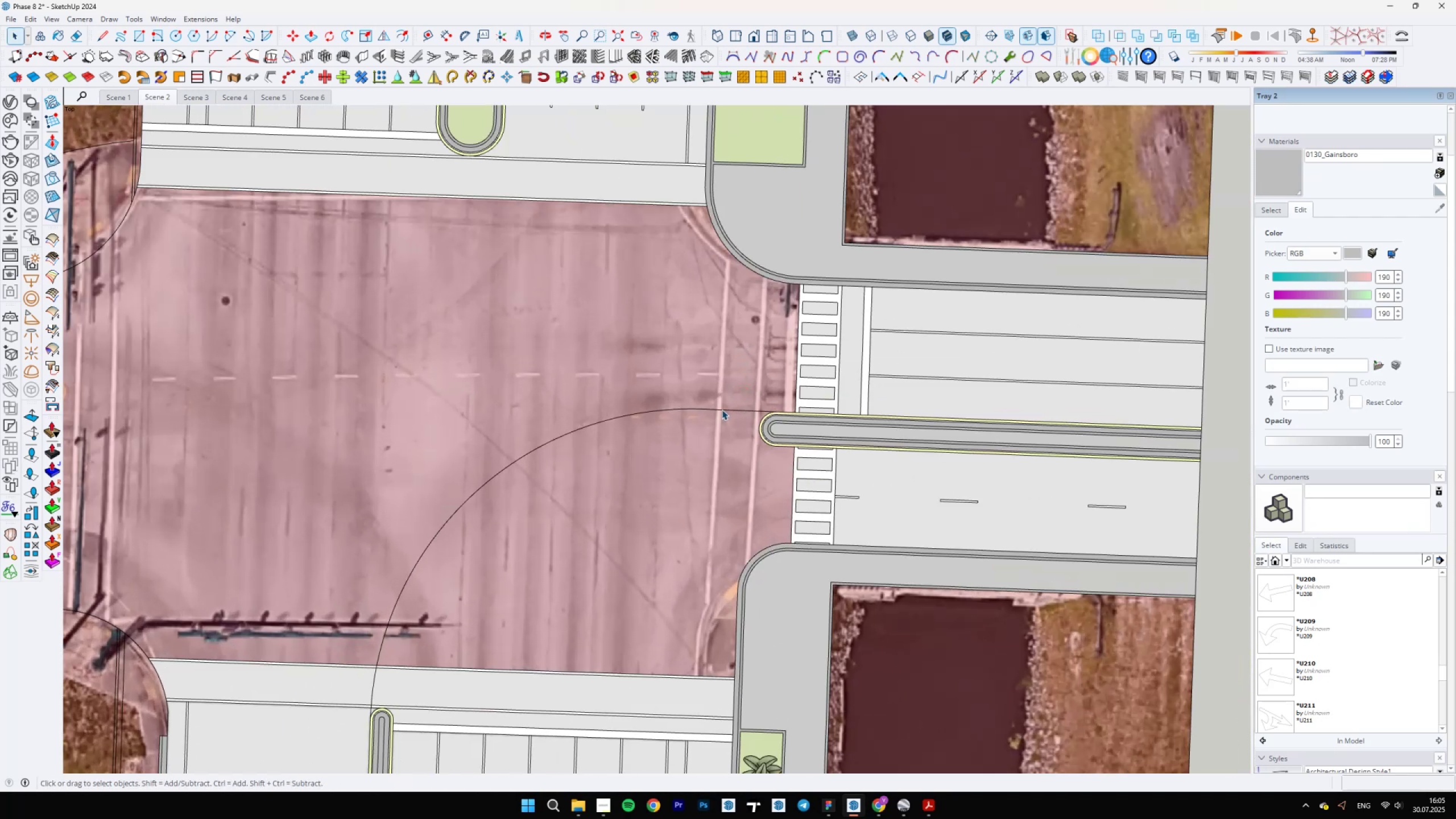 
left_click([722, 410])
 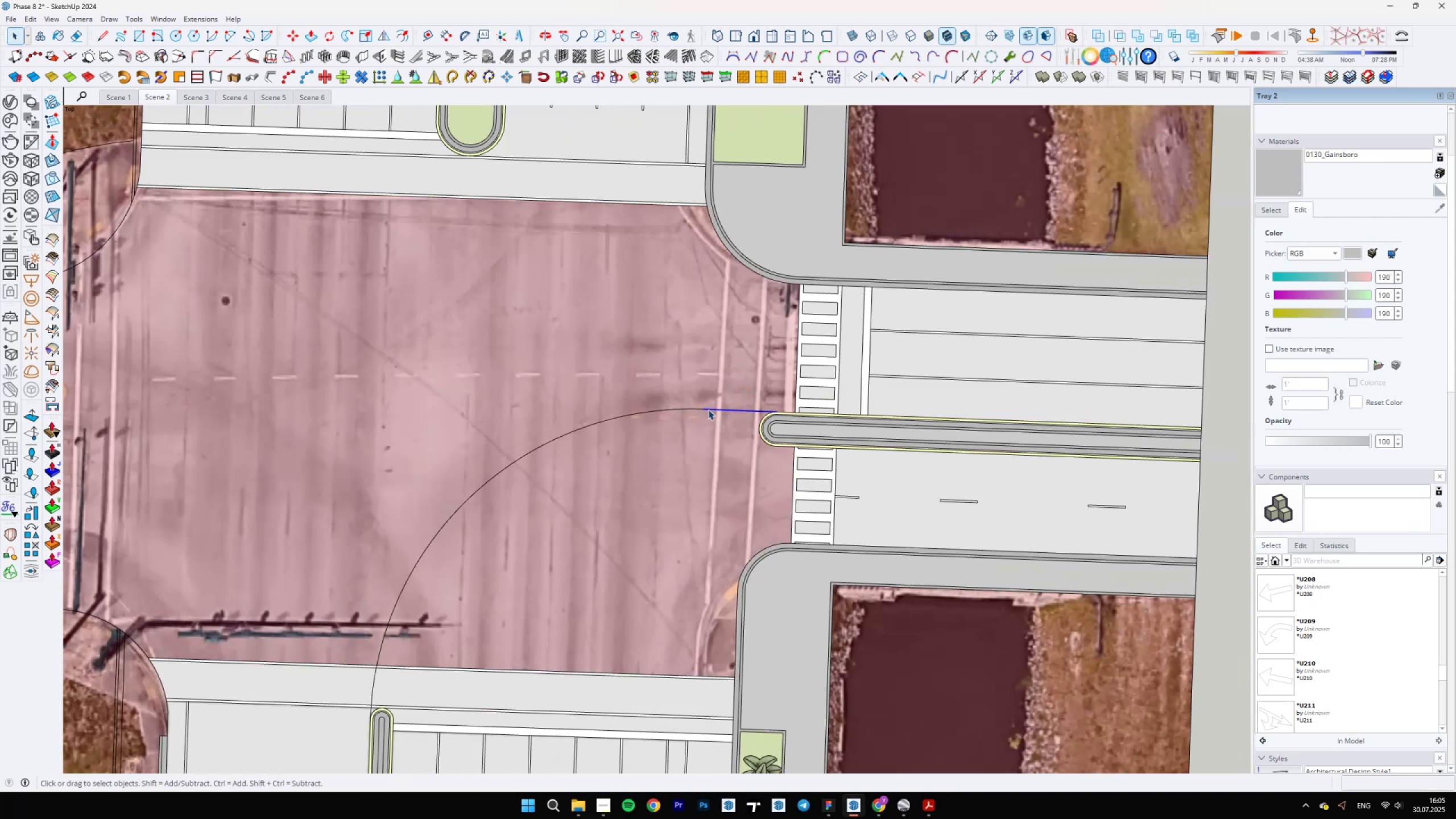 
hold_key(key=ControlLeft, duration=1.53)
left_click([684, 412])
 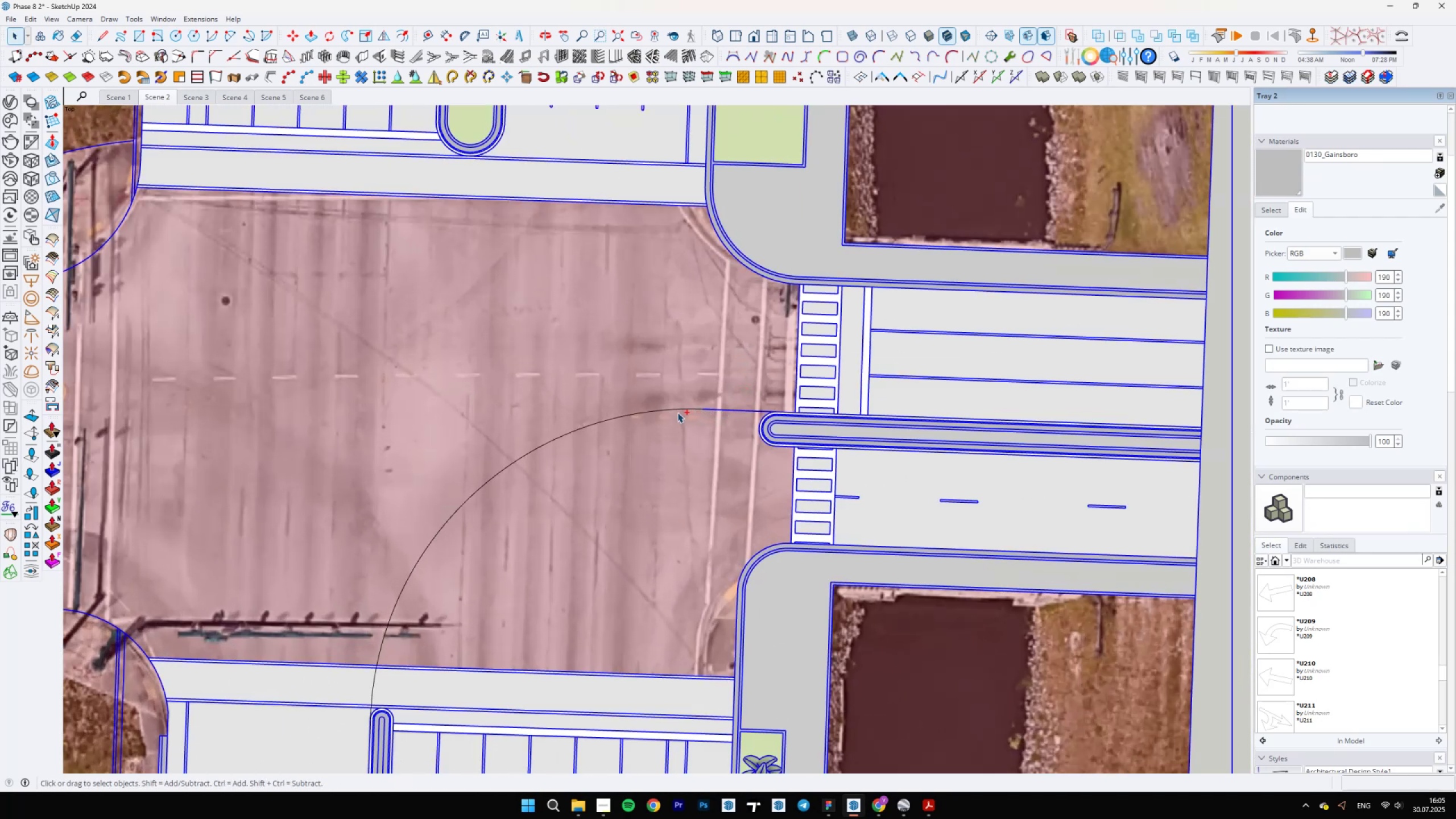 
hold_key(key=ControlLeft, duration=0.87)
left_click([668, 412])
 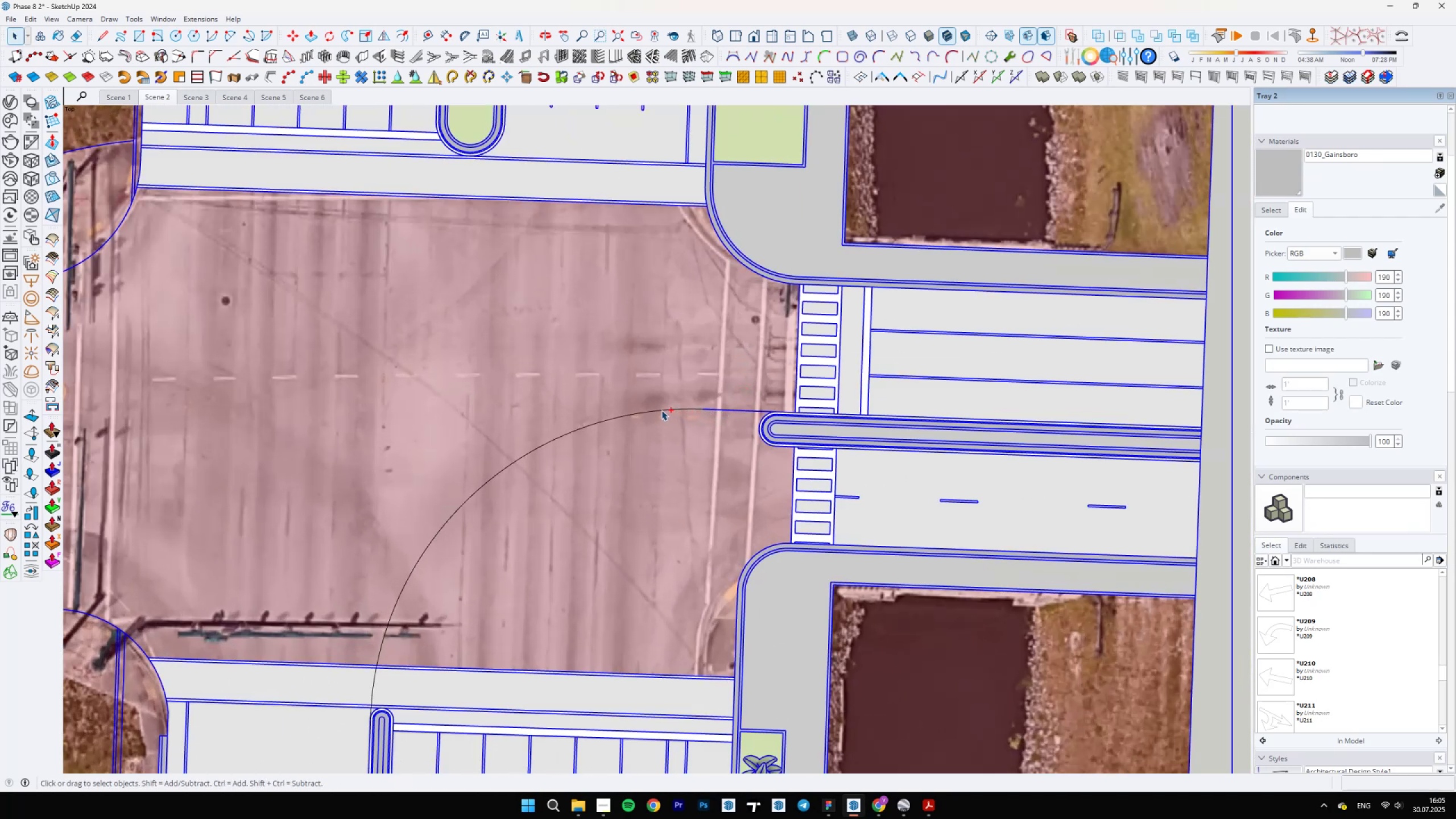 
double_click([661, 410])
 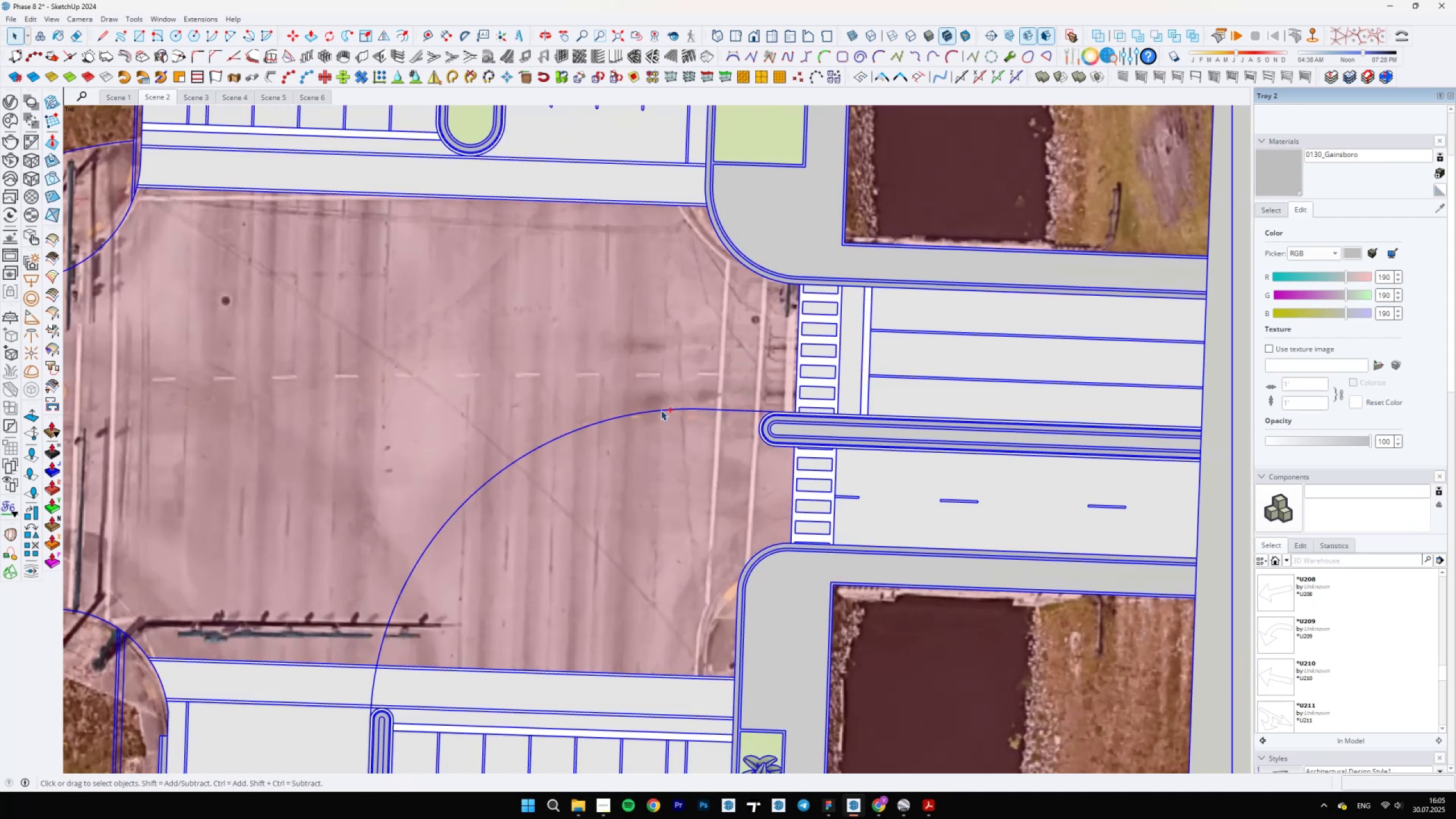 
hold_key(key=ShiftLeft, duration=0.9)
triple_click([654, 495])
 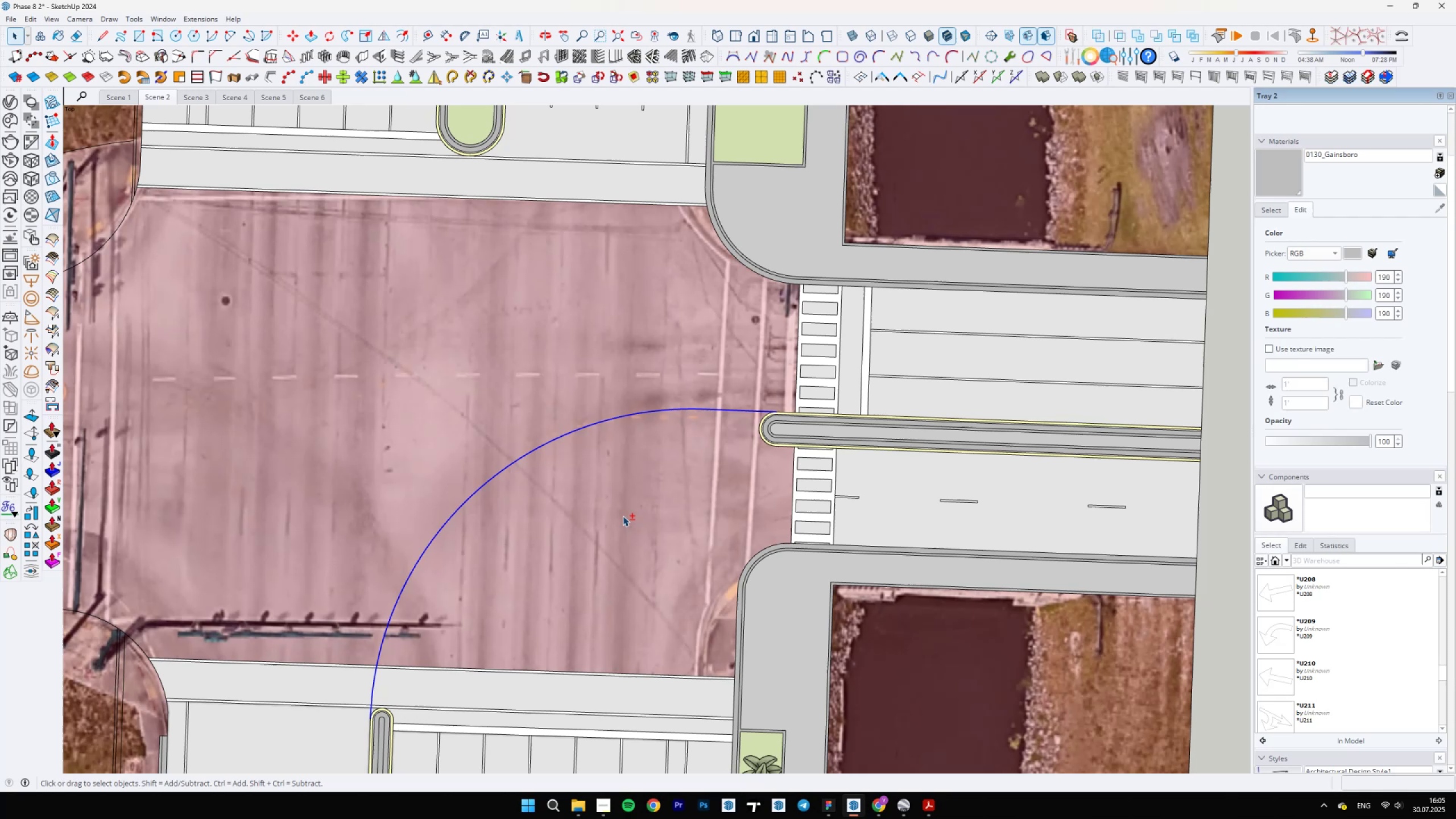 
scroll: coordinate [593, 533], scroll_direction: down, amount: 4.0
 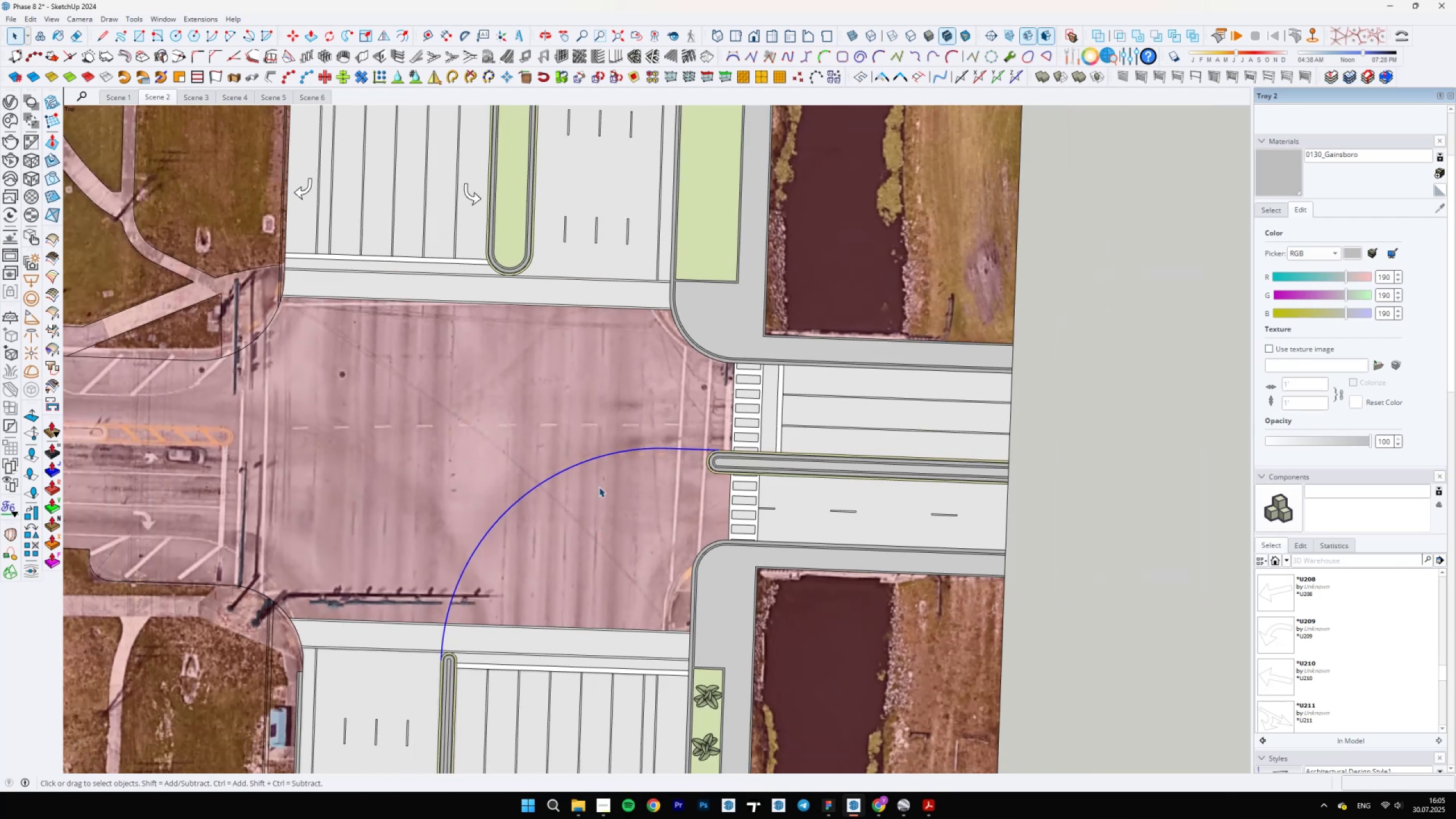 
scroll: coordinate [704, 460], scroll_direction: up, amount: 14.0
 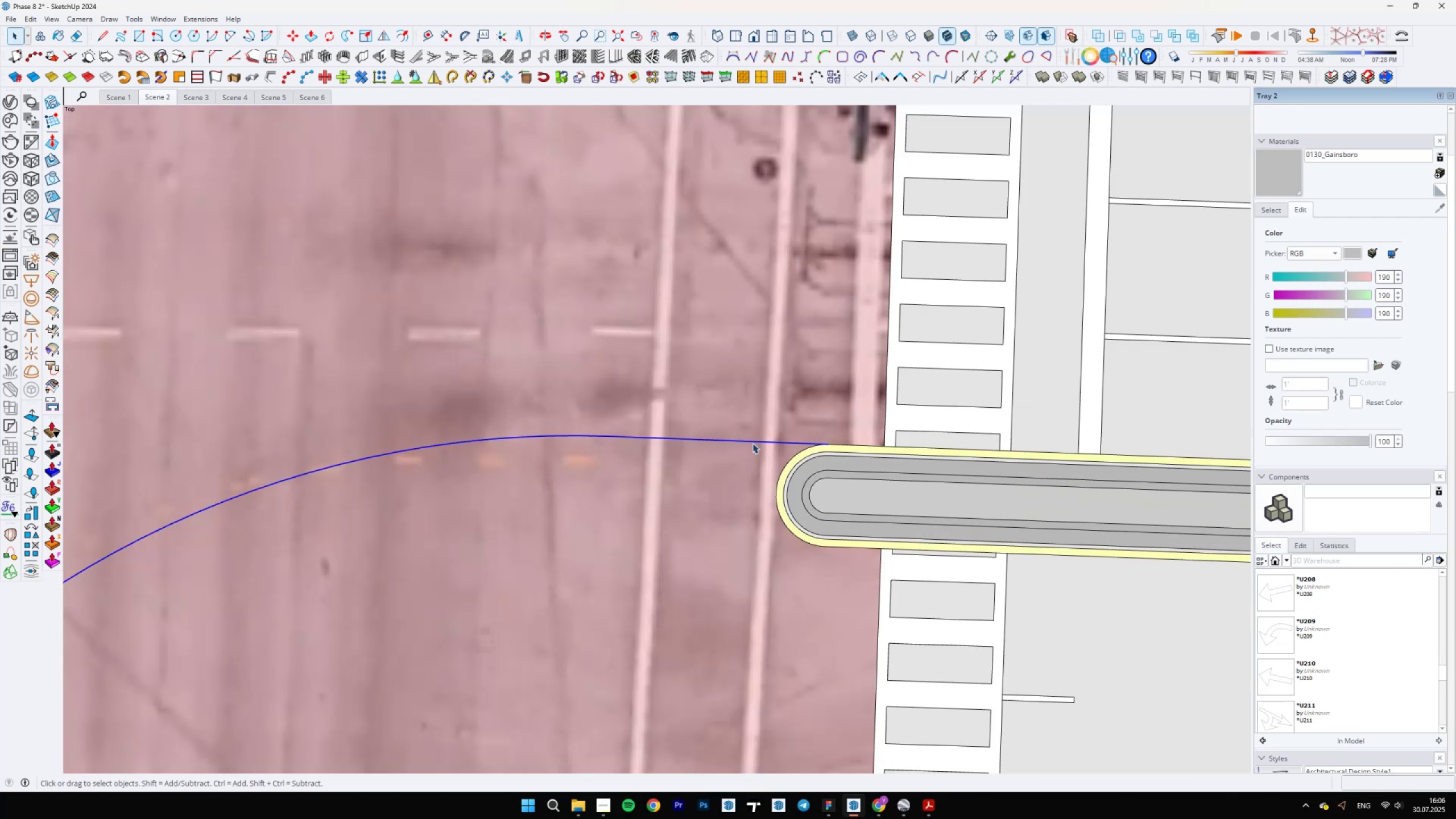 
right_click([754, 442])
 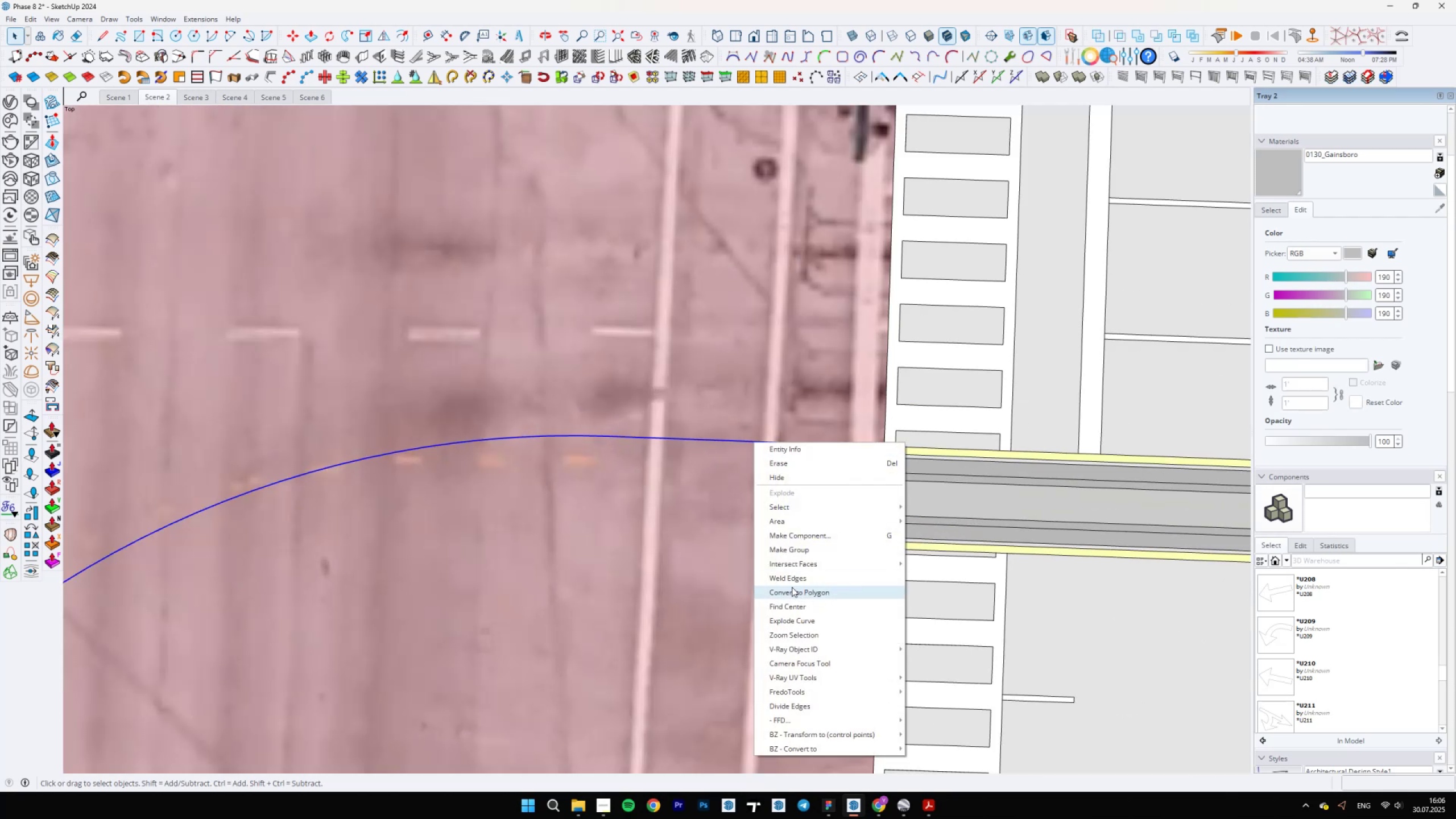 
left_click([790, 582])
 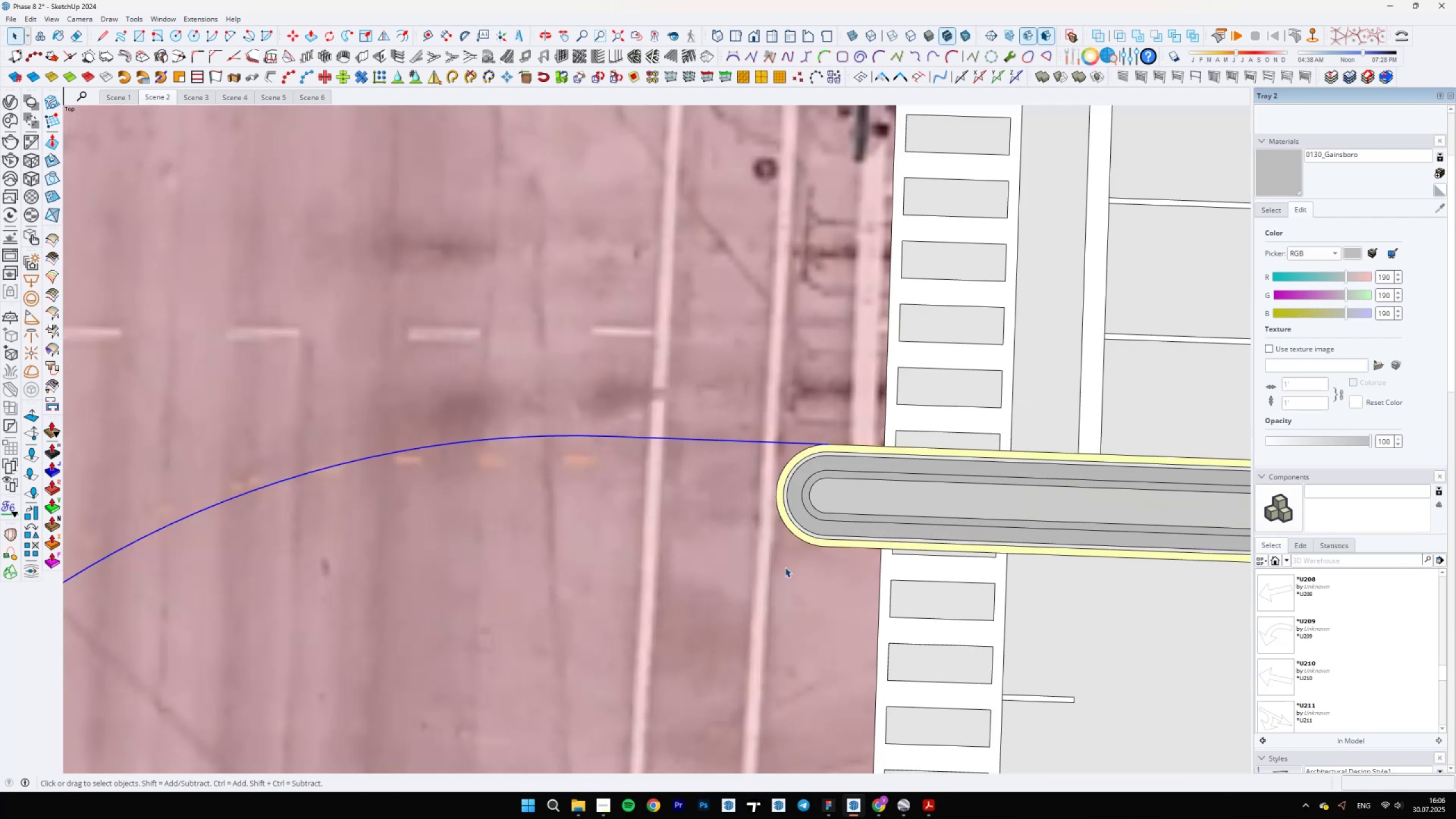 
scroll: coordinate [585, 560], scroll_direction: down, amount: 16.0
 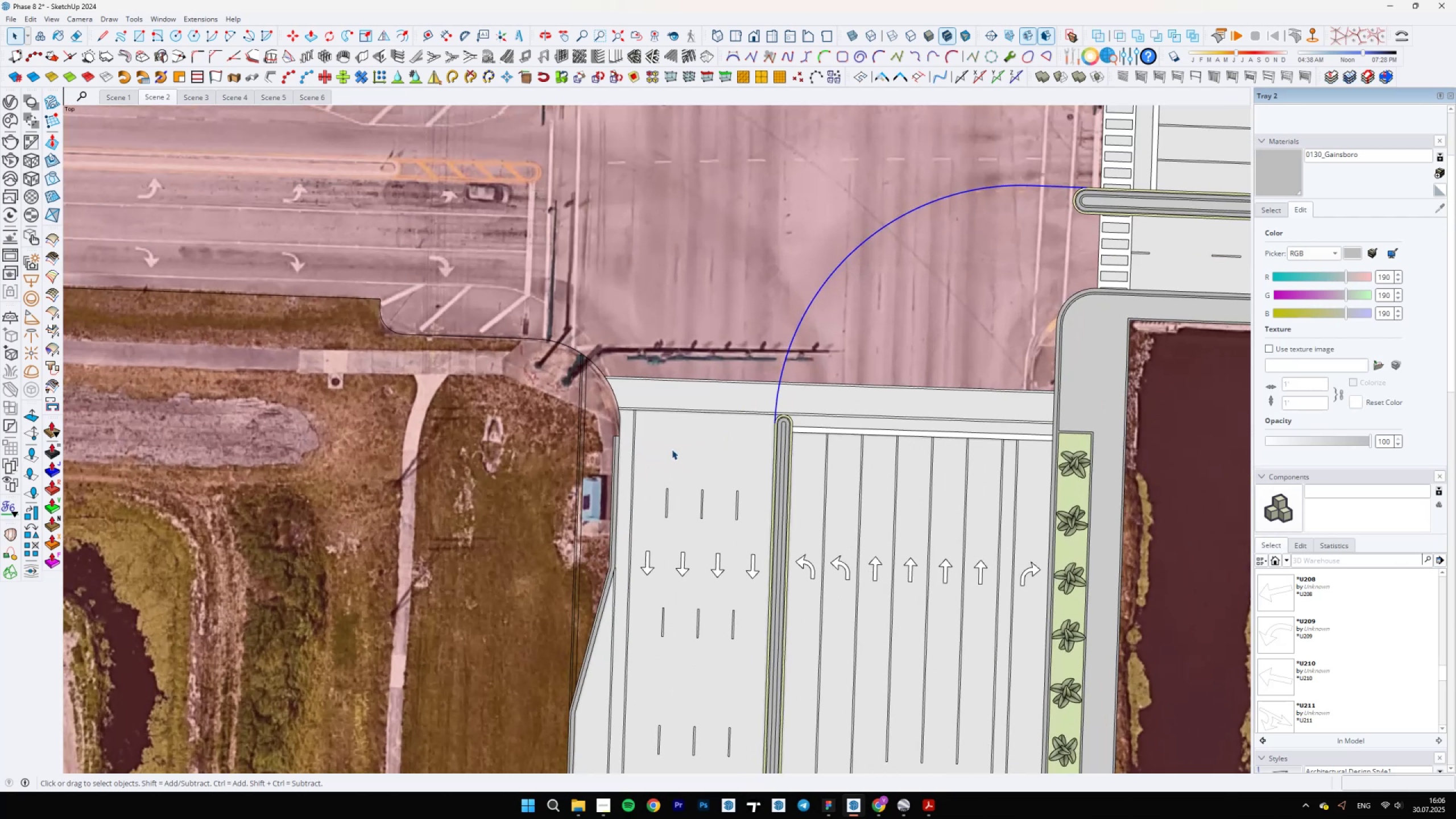 
scroll: coordinate [808, 394], scroll_direction: up, amount: 6.0
 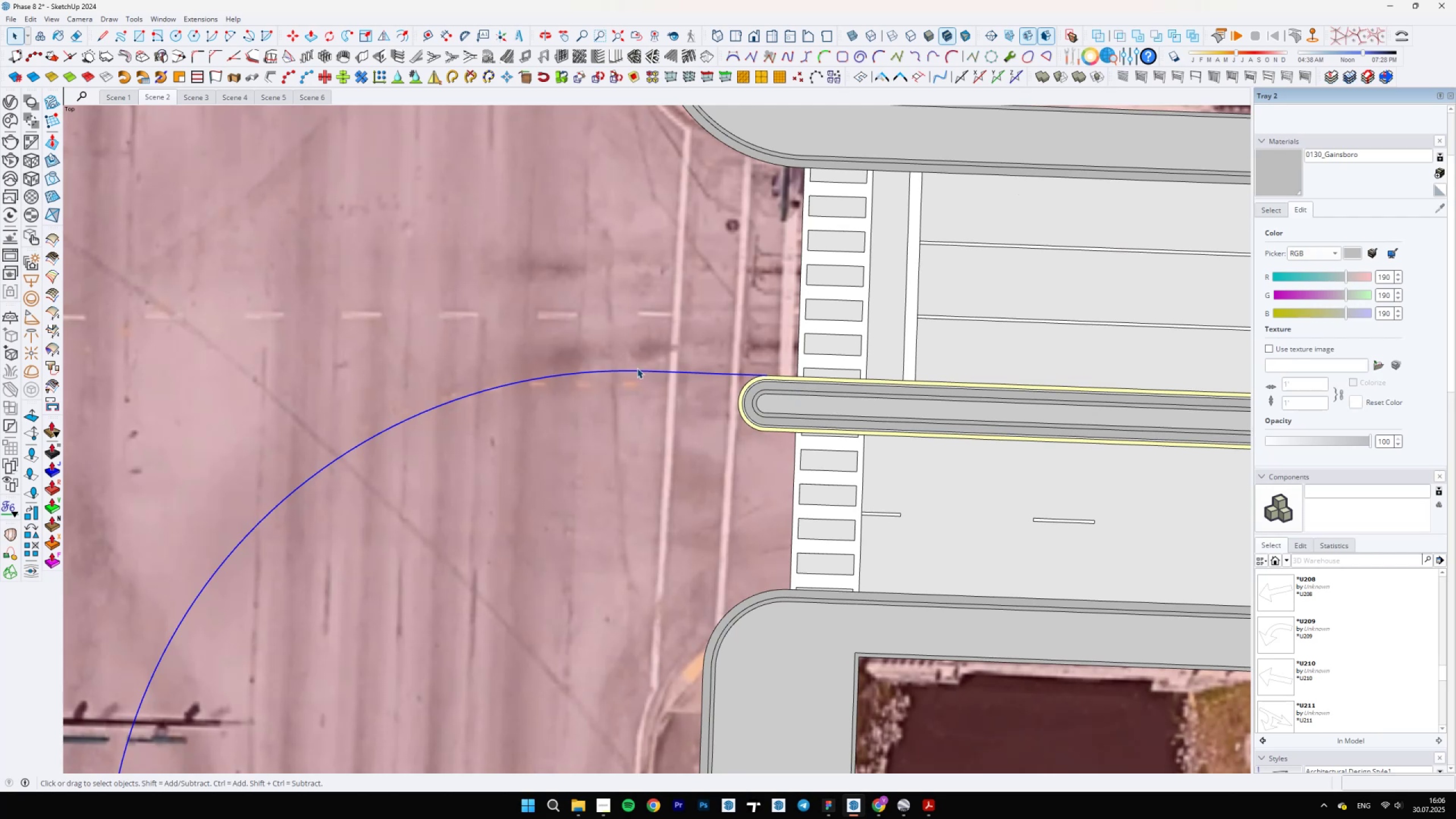 
scroll: coordinate [750, 262], scroll_direction: down, amount: 10.0
 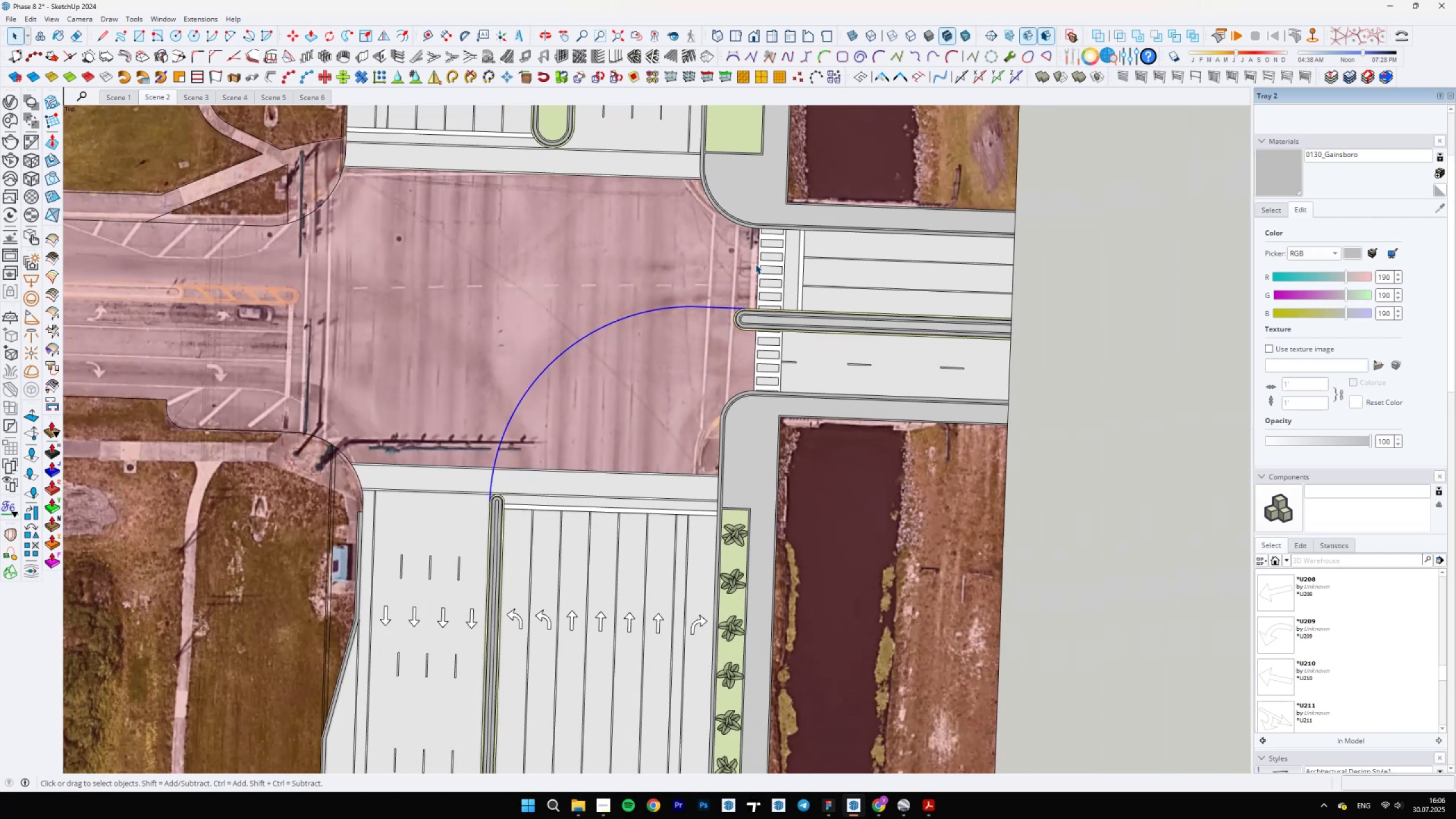 
scroll: coordinate [455, 225], scroll_direction: none, amount: 0.0
 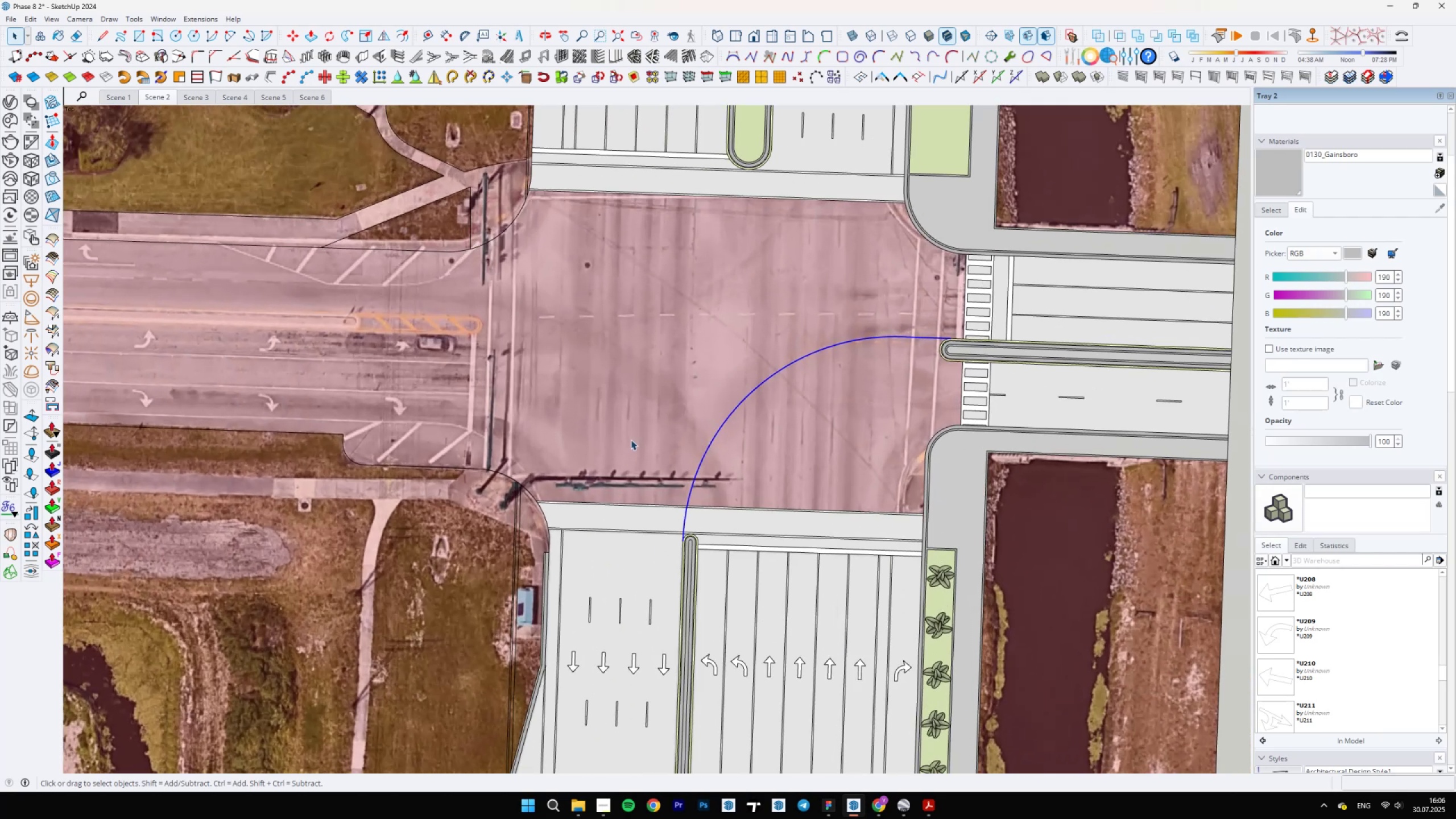 
scroll: coordinate [875, 576], scroll_direction: down, amount: 21.0
 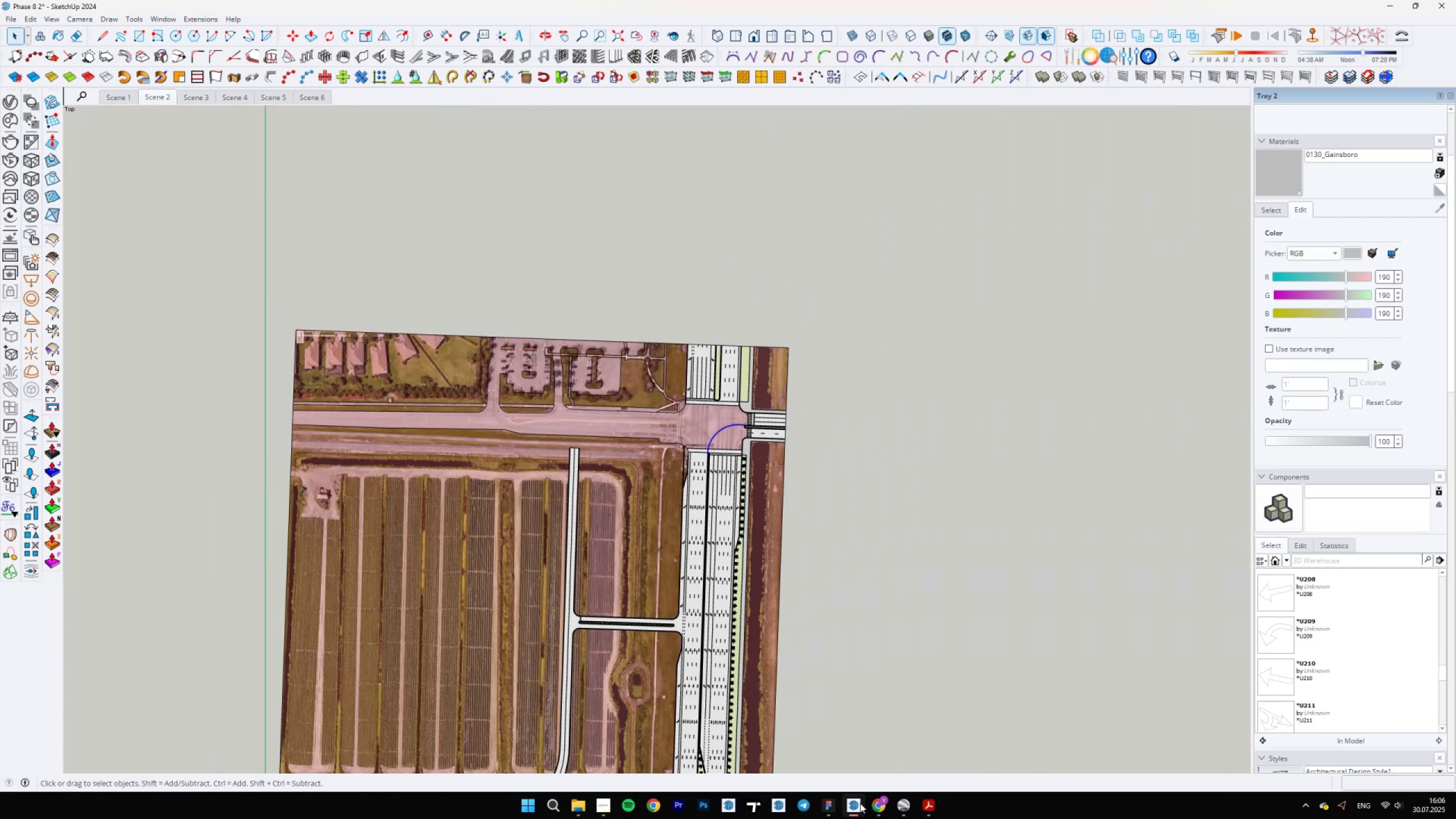 
double_click([822, 744])
 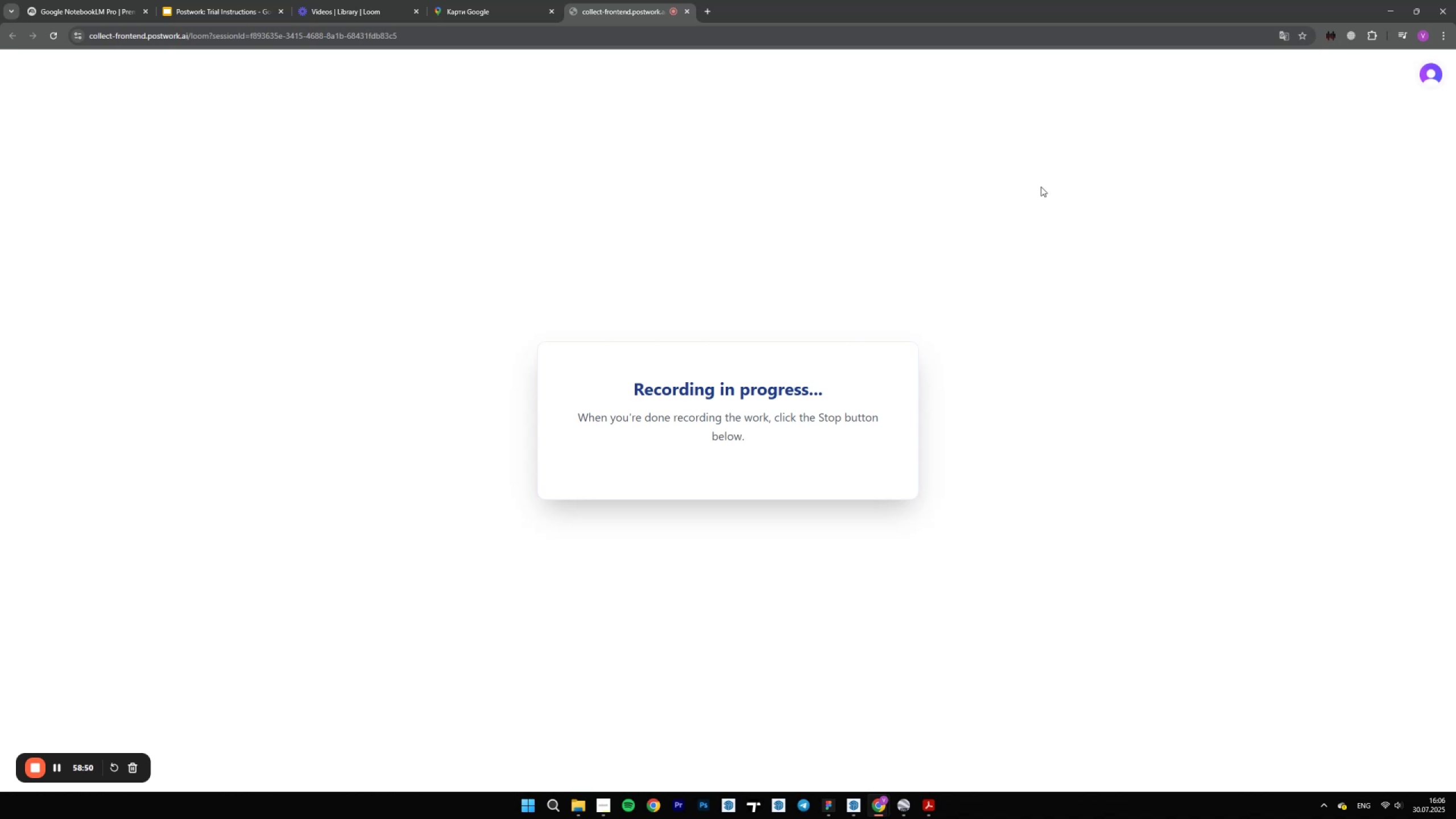 
left_click([1382, 0])
 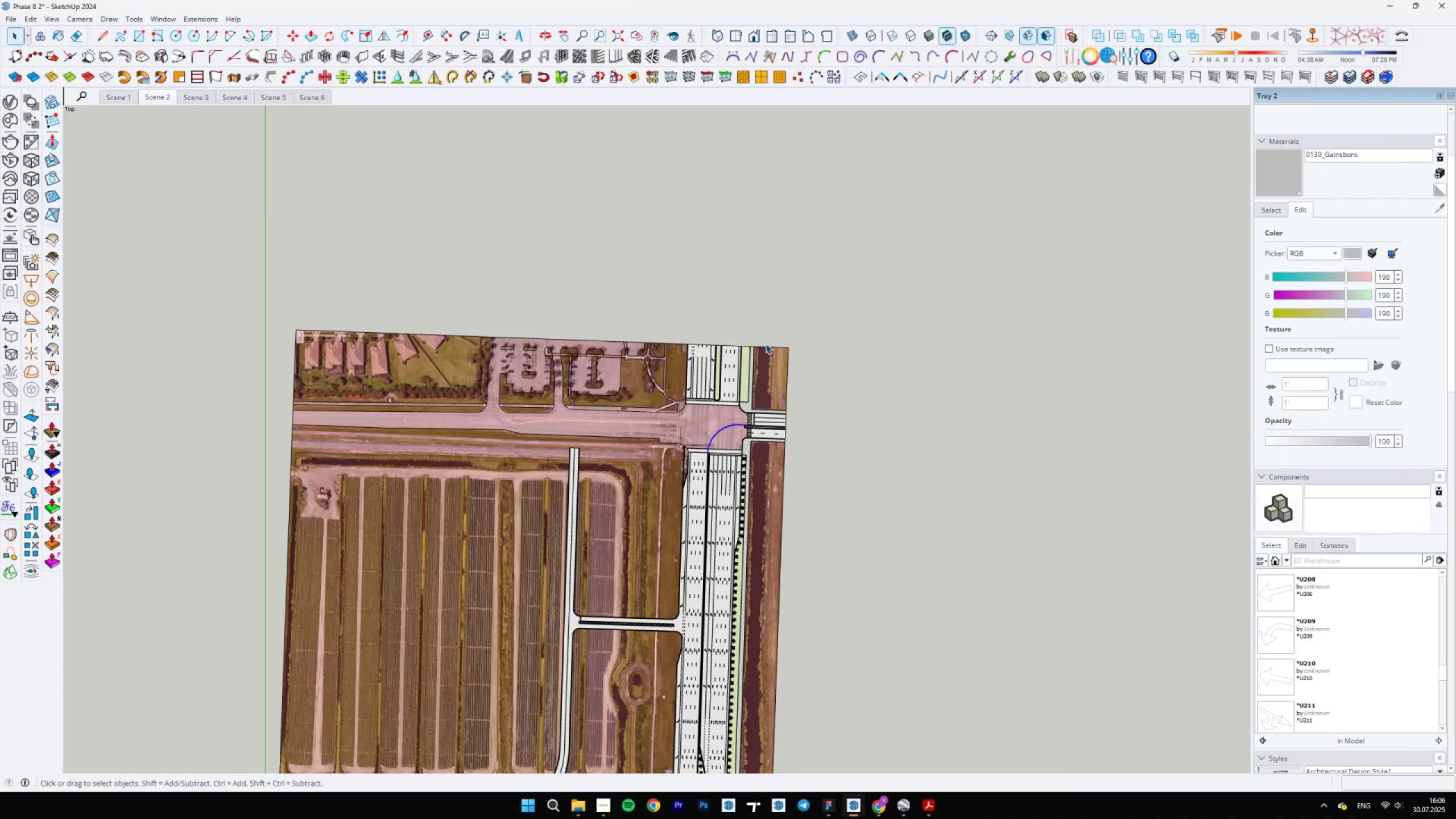 
scroll: coordinate [776, 405], scroll_direction: up, amount: 23.0
 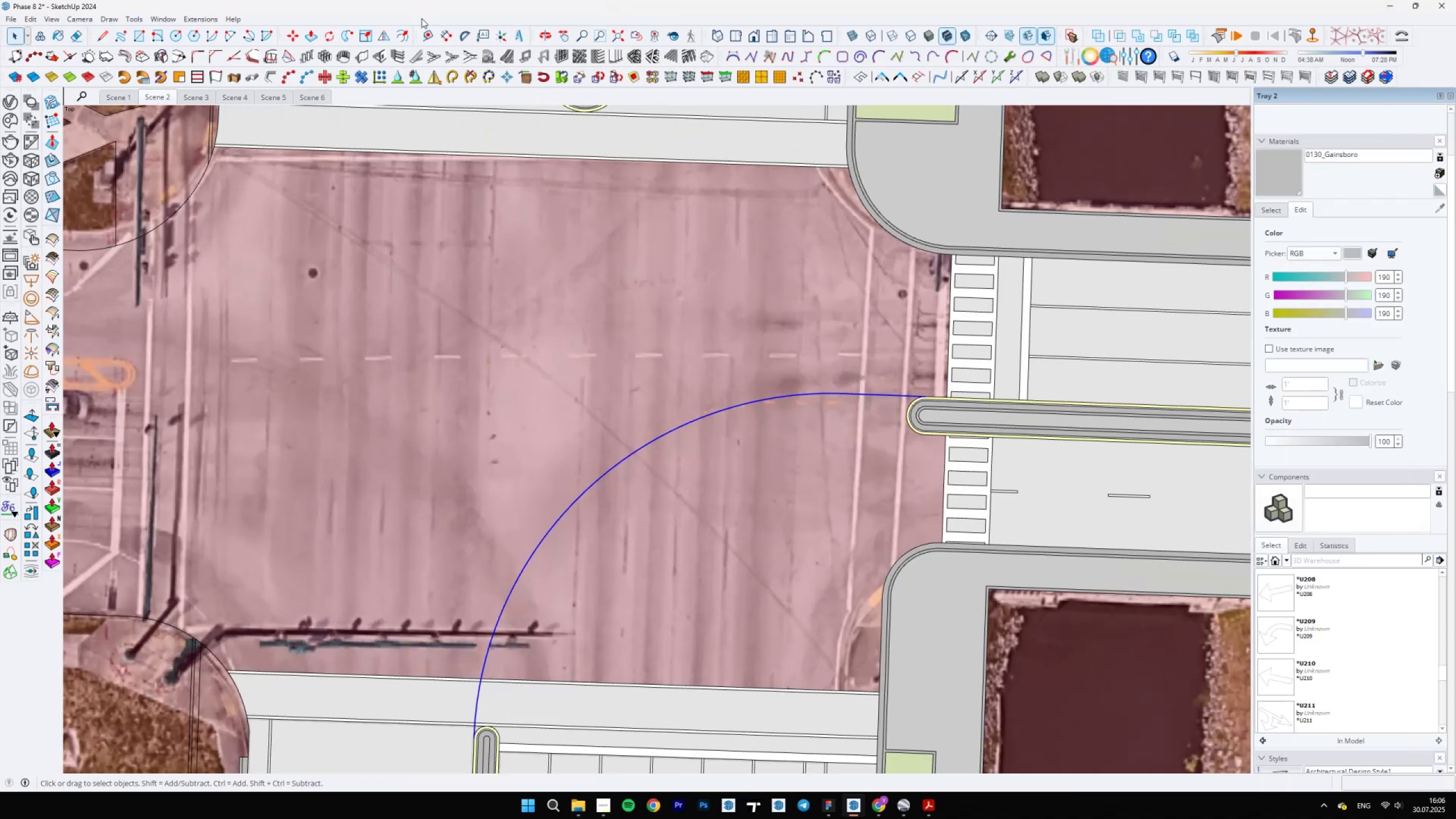 
left_click([405, 36])
 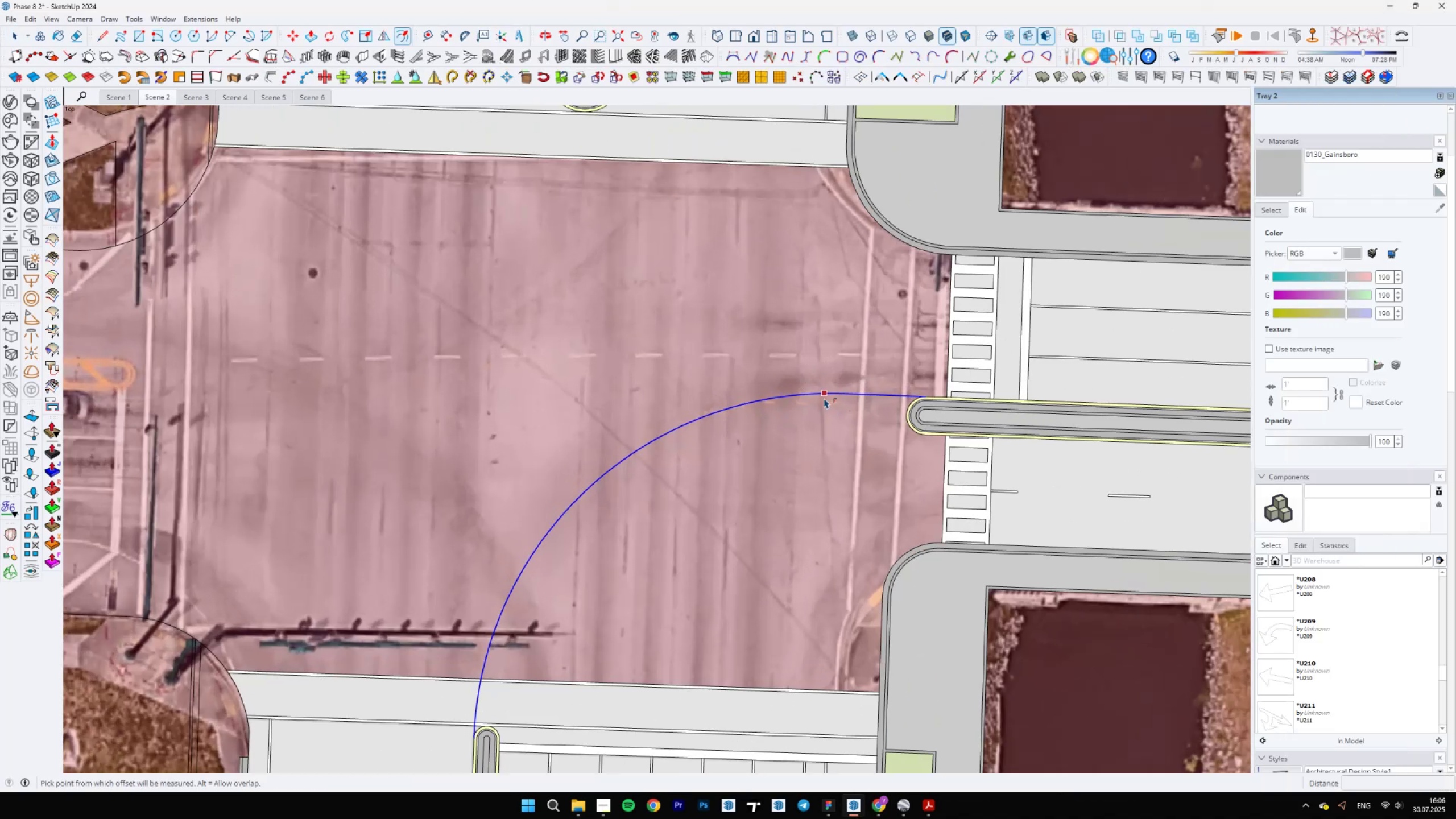 
left_click([823, 397])
 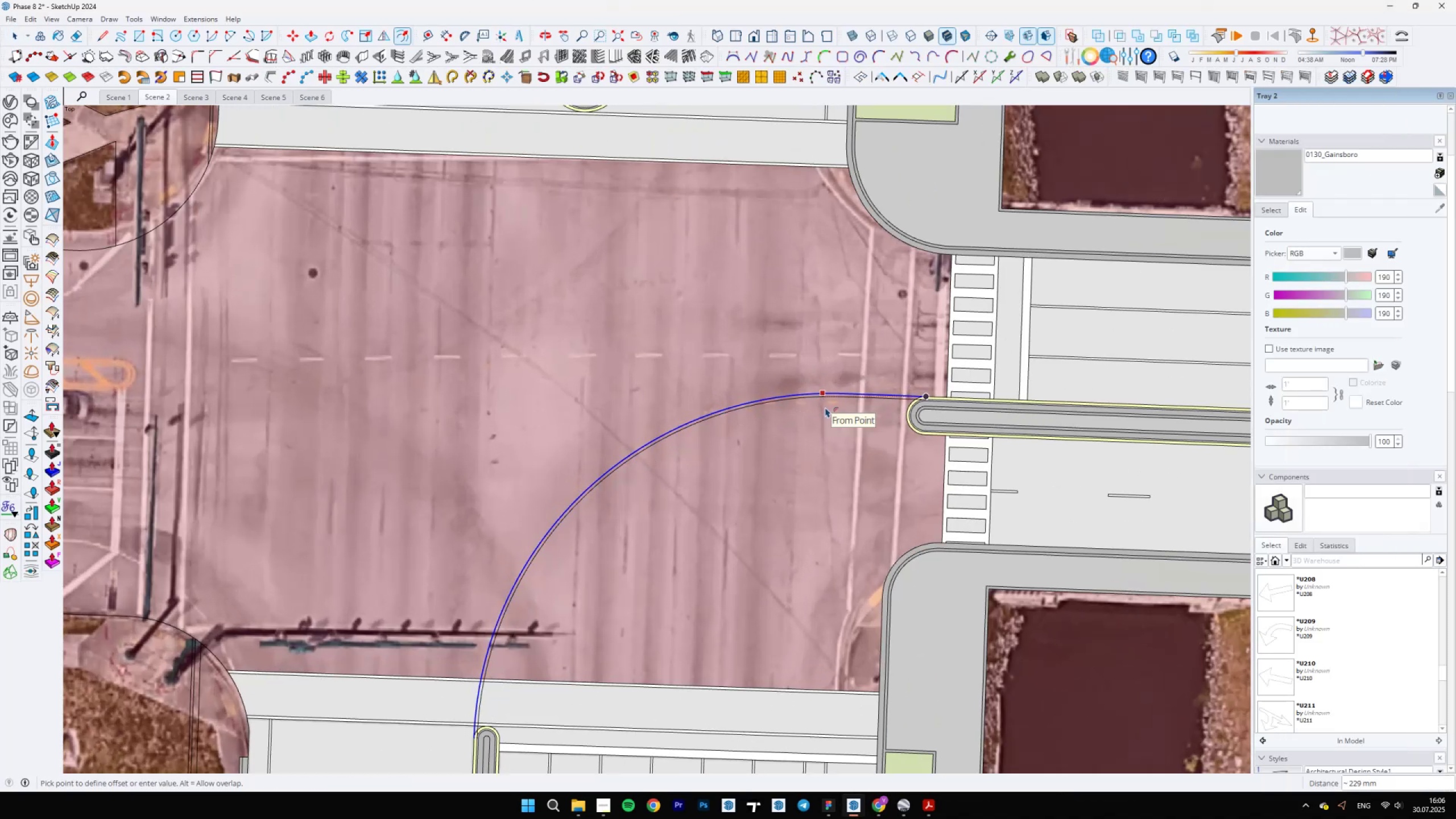 
type(200)
 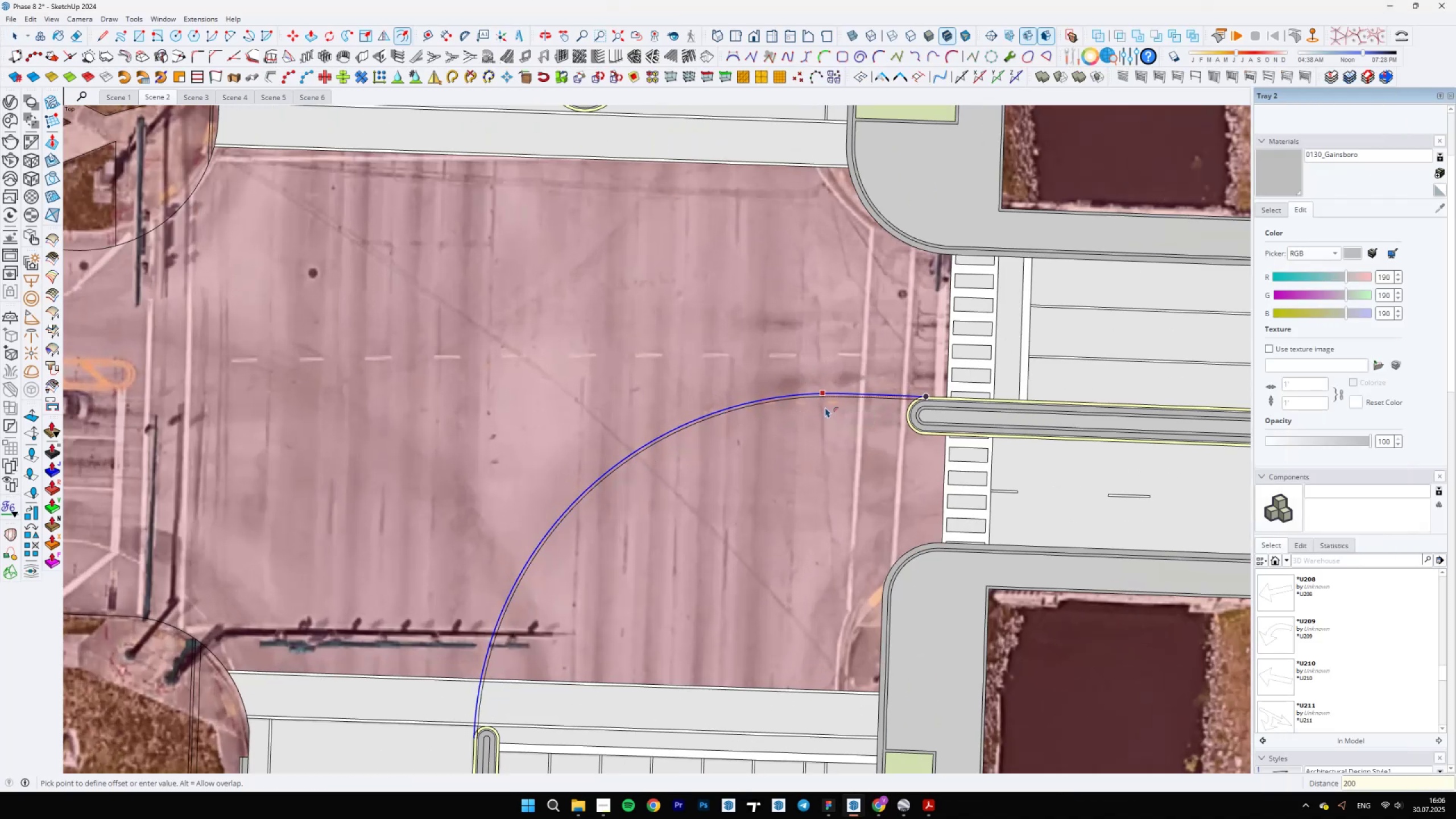 
key(Enter)
 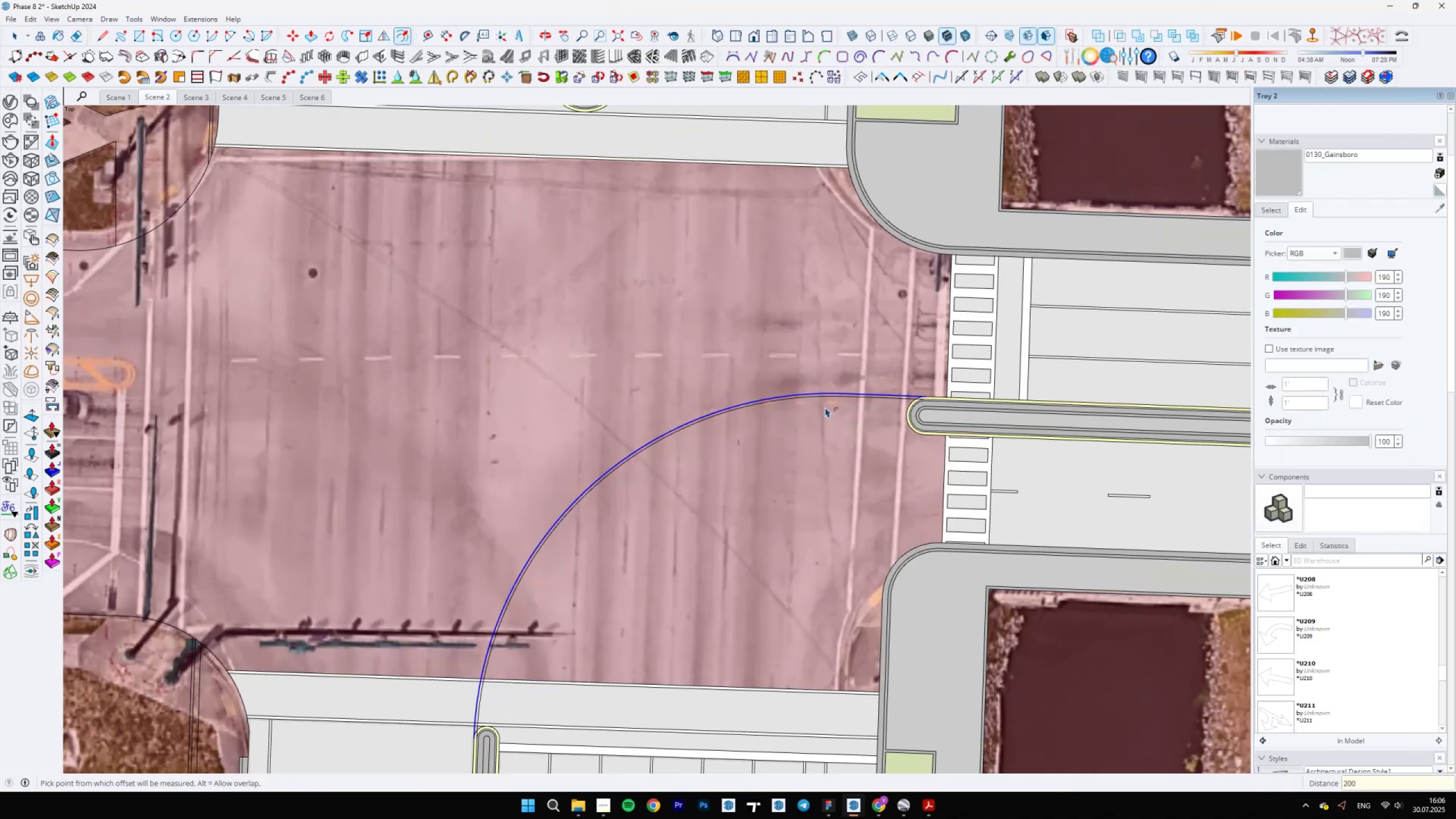 
scroll: coordinate [687, 561], scroll_direction: up, amount: 6.0
 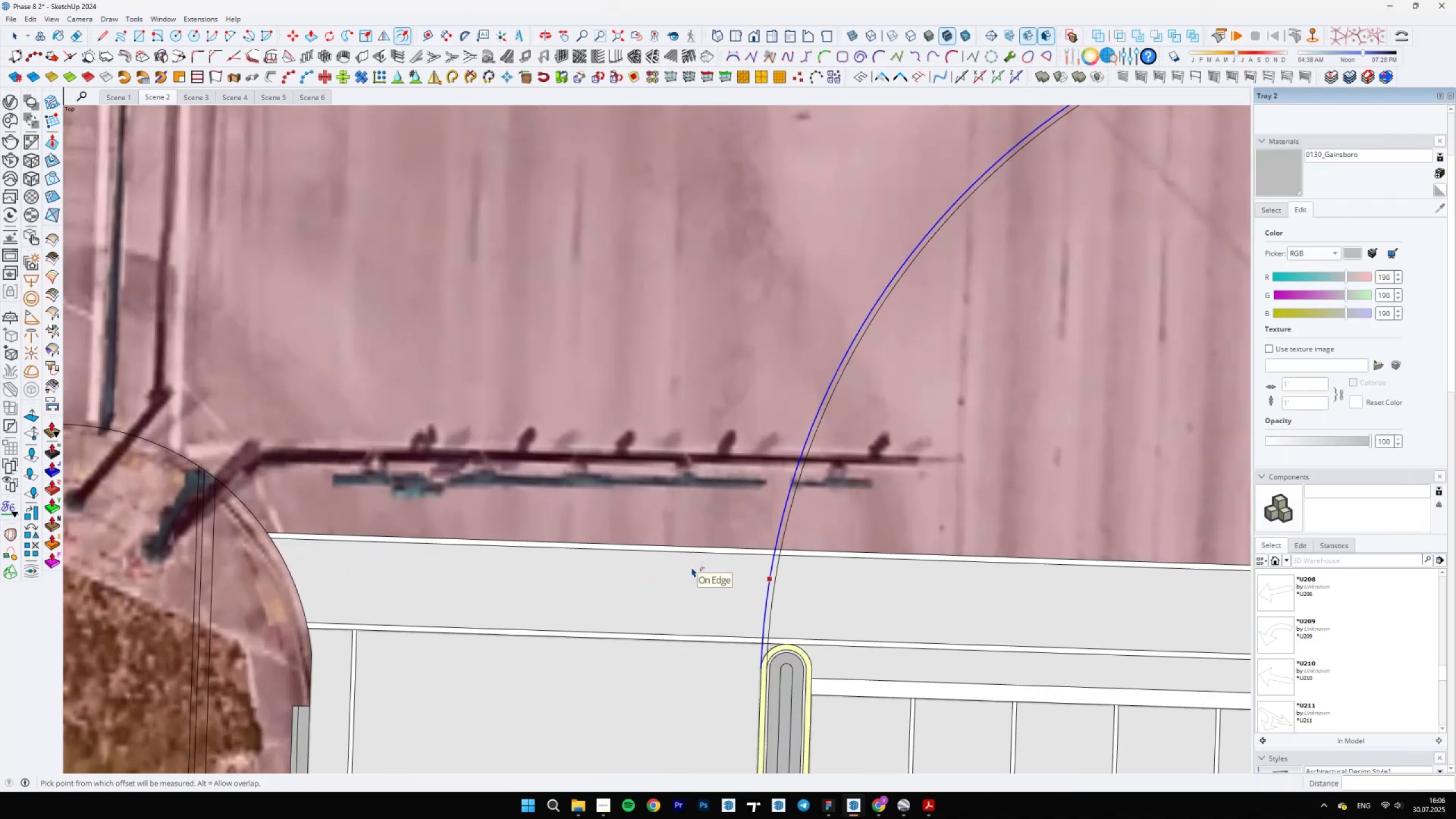 
key(Space)
 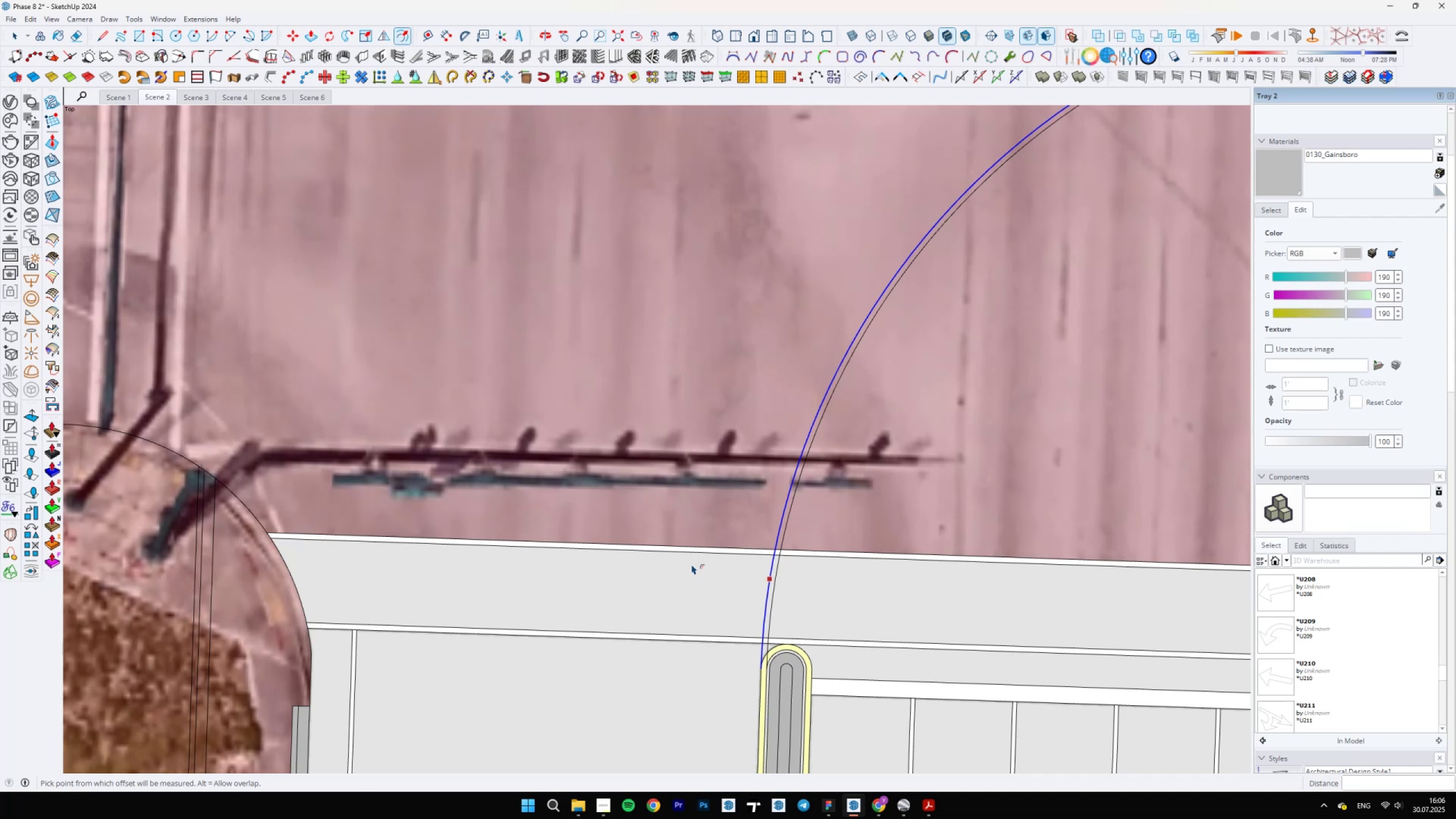 
scroll: coordinate [567, 292], scroll_direction: down, amount: 24.0
 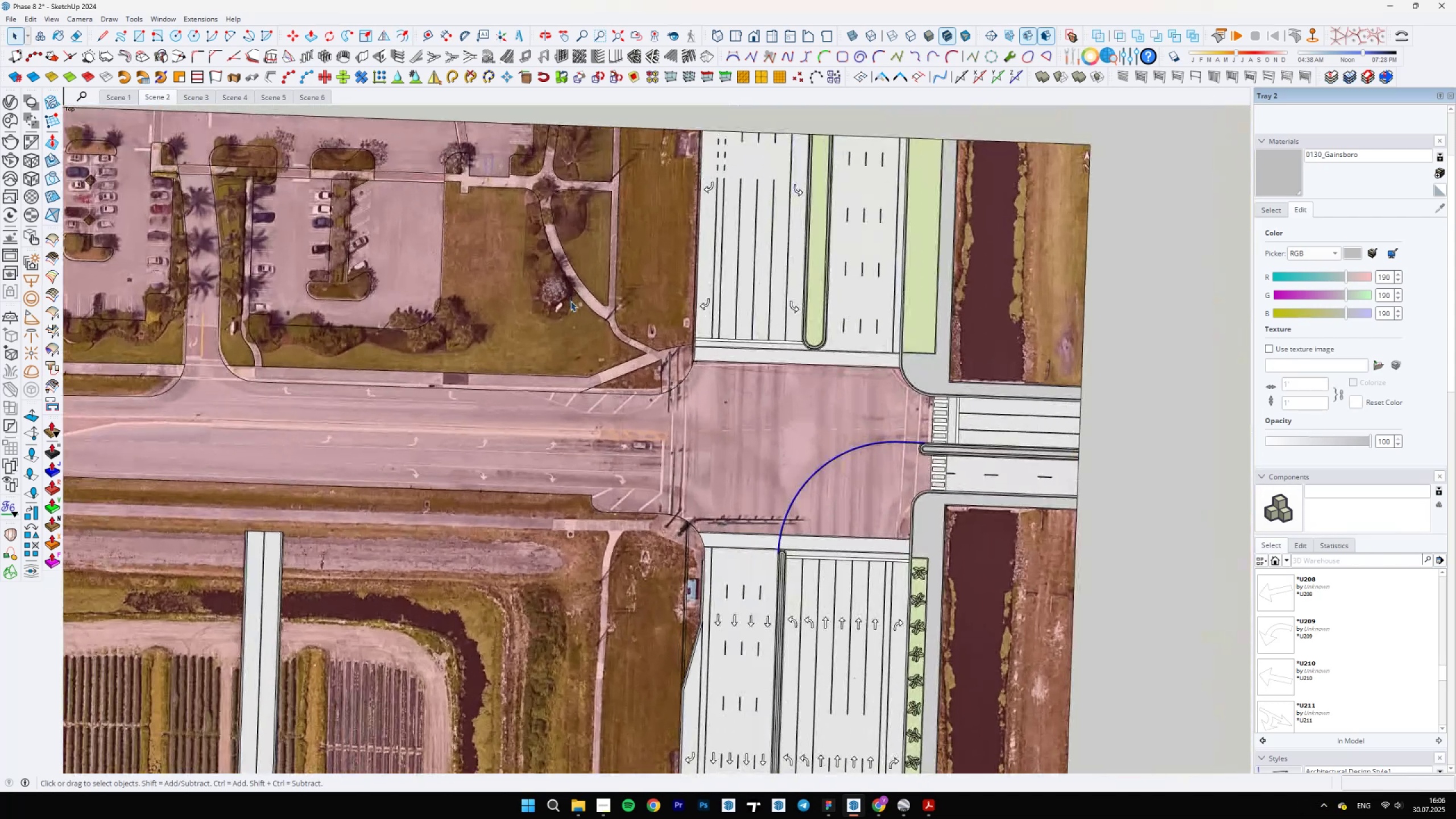 
scroll: coordinate [738, 365], scroll_direction: up, amount: 5.0
 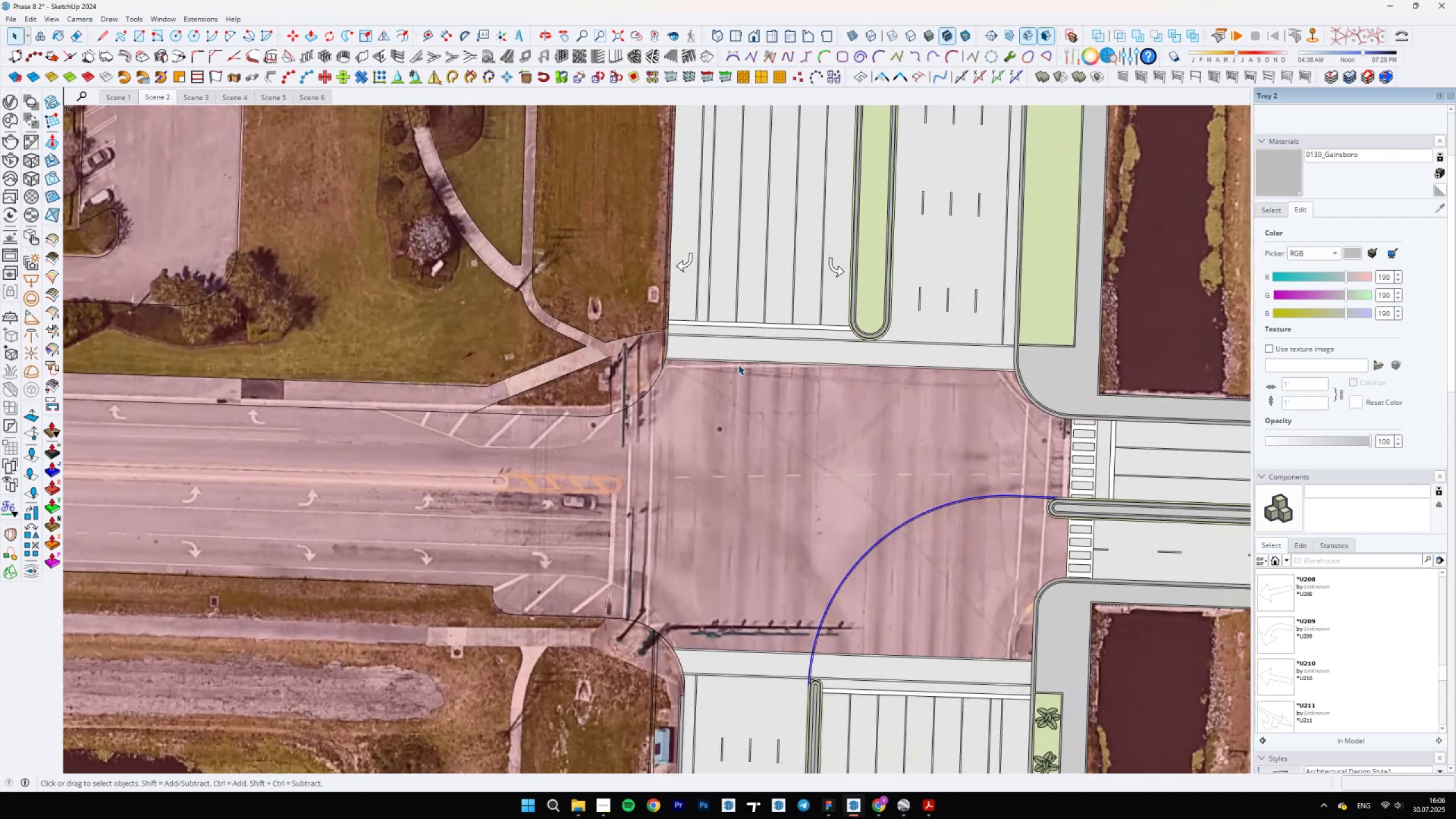 
scroll: coordinate [738, 367], scroll_direction: down, amount: 5.0
 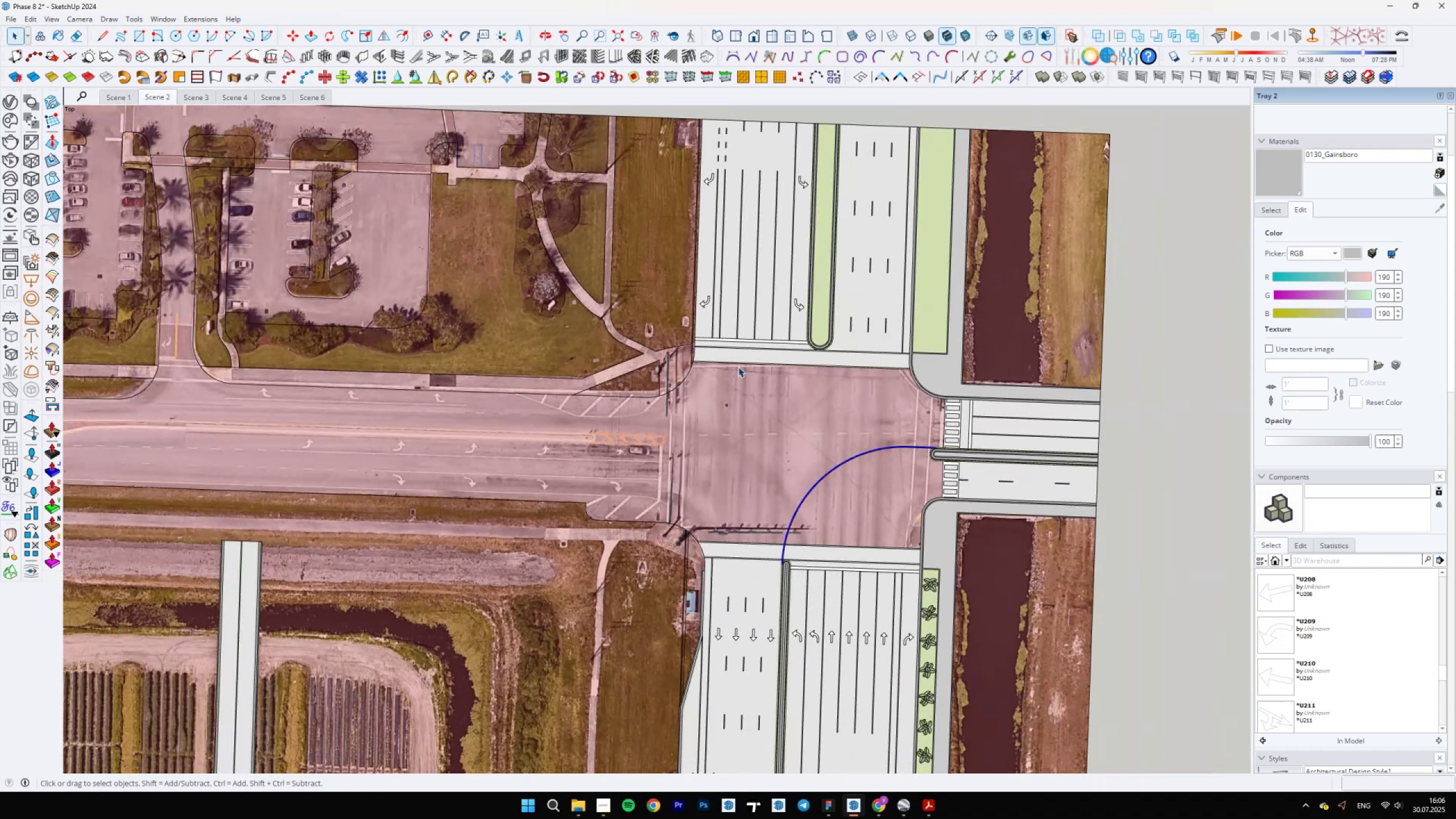 
wait(8.08)
 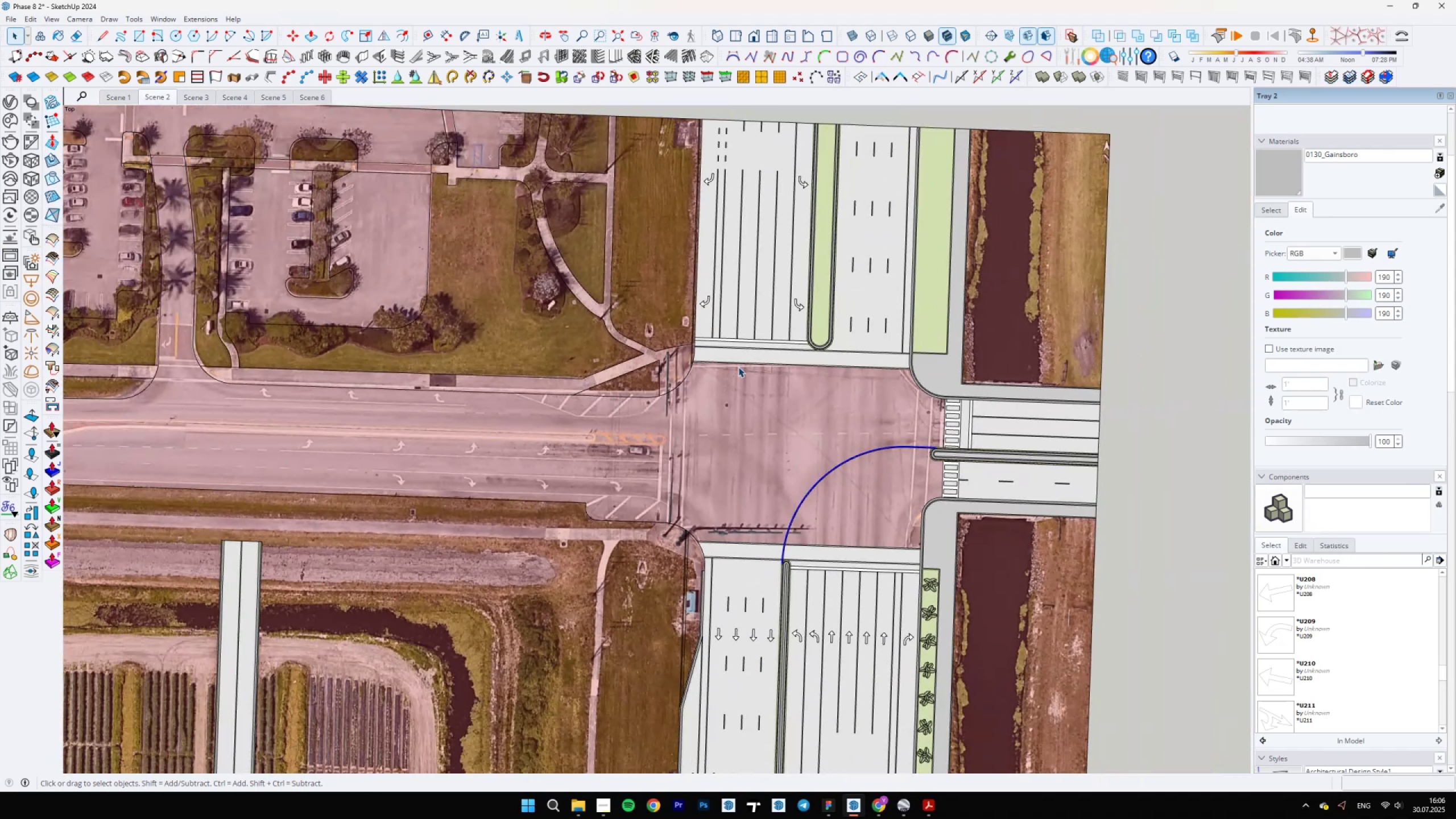 
left_click([899, 805])
 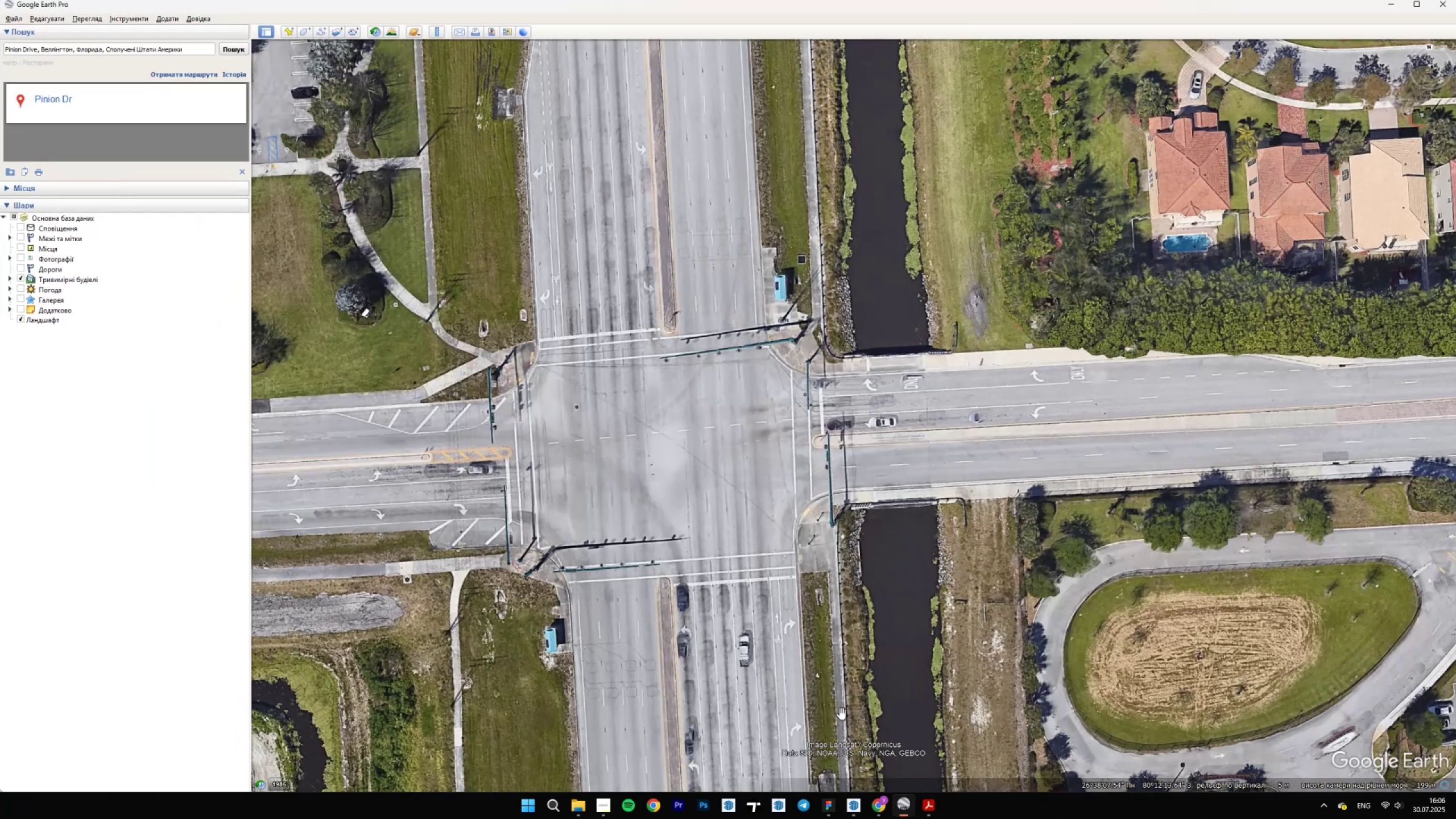 
scroll: coordinate [791, 556], scroll_direction: up, amount: 29.0
 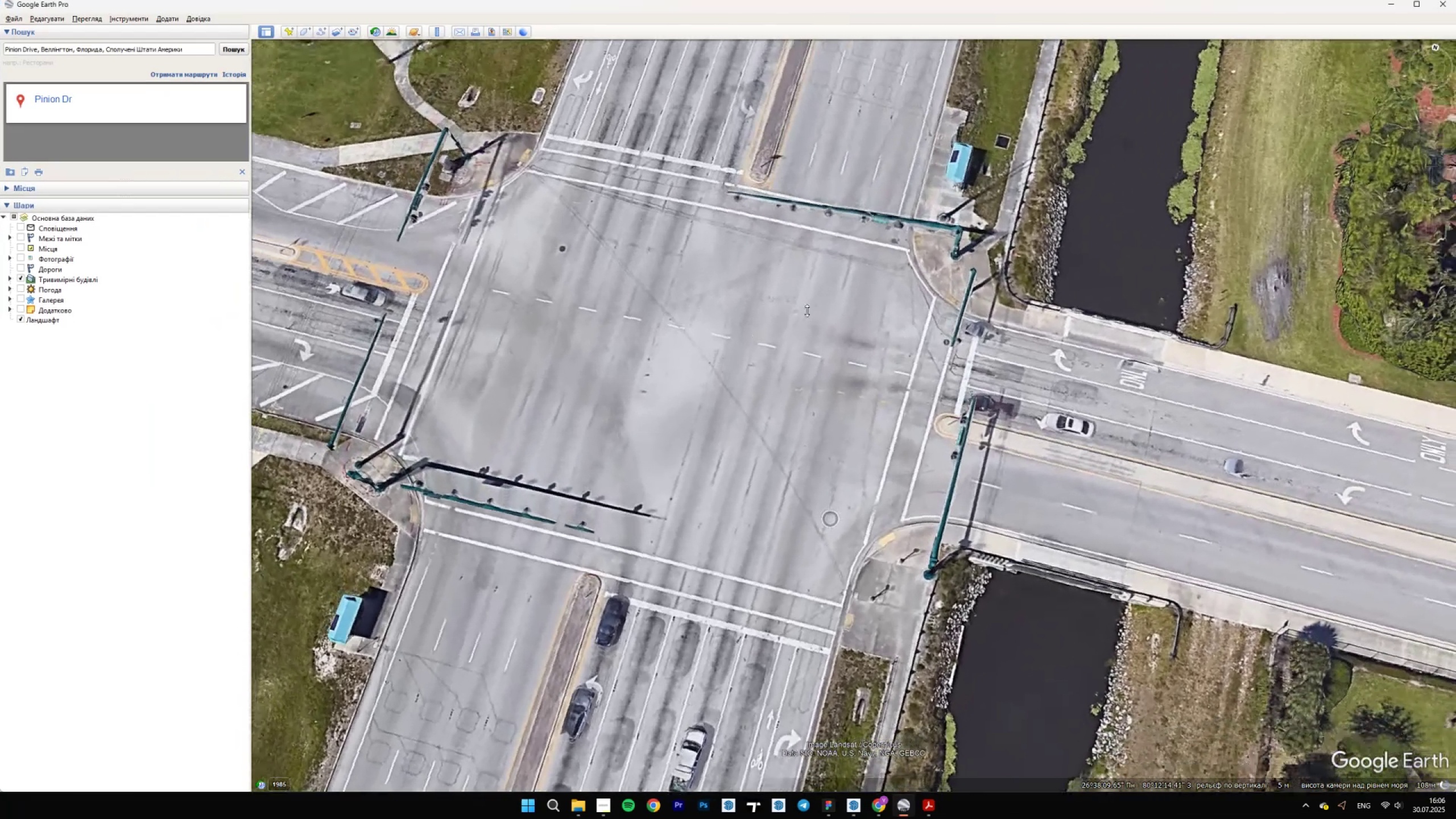 
left_click_drag(start_coordinate=[706, 468], to_coordinate=[932, 522])
 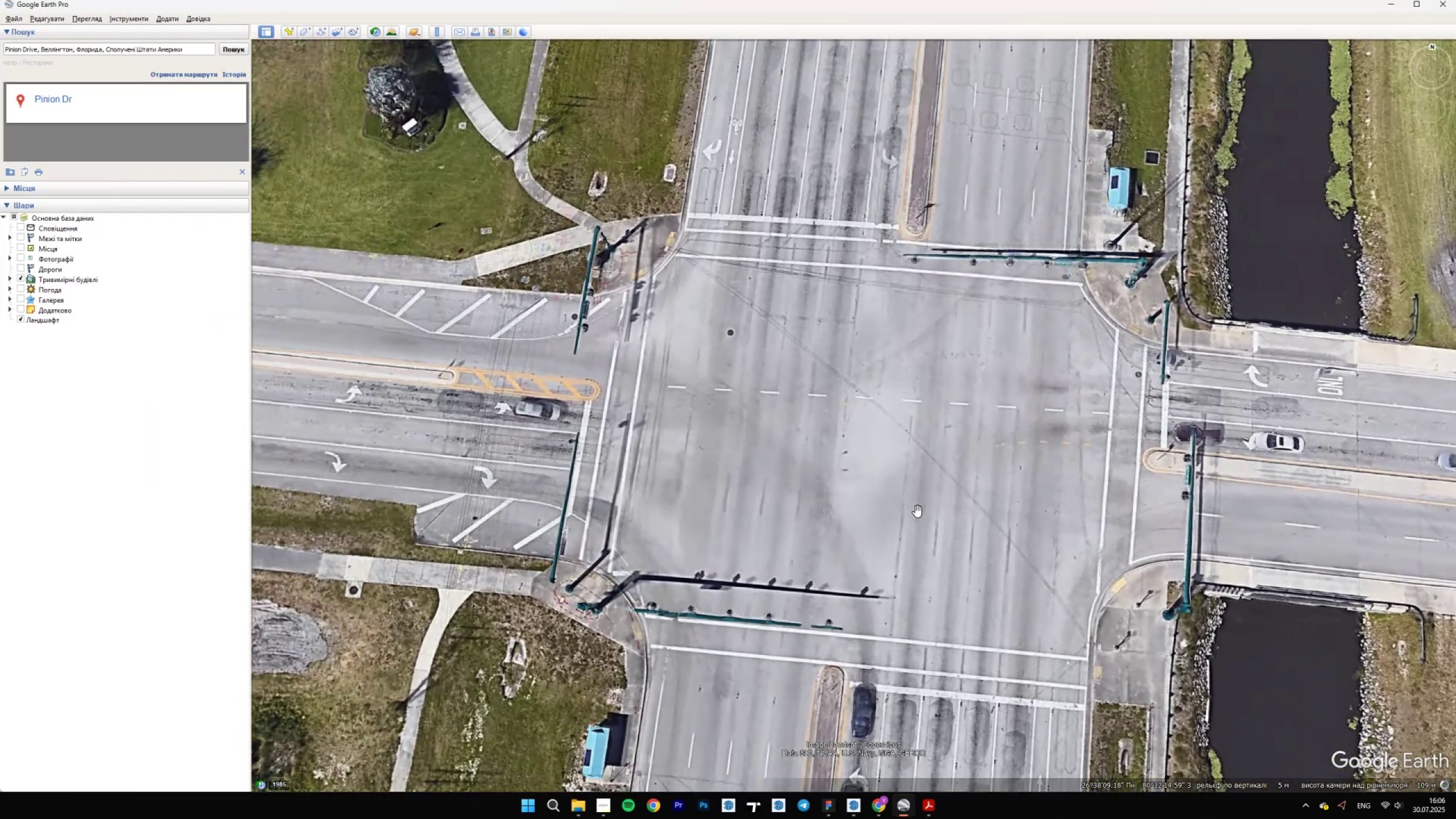 
scroll: coordinate [821, 486], scroll_direction: down, amount: 5.0
 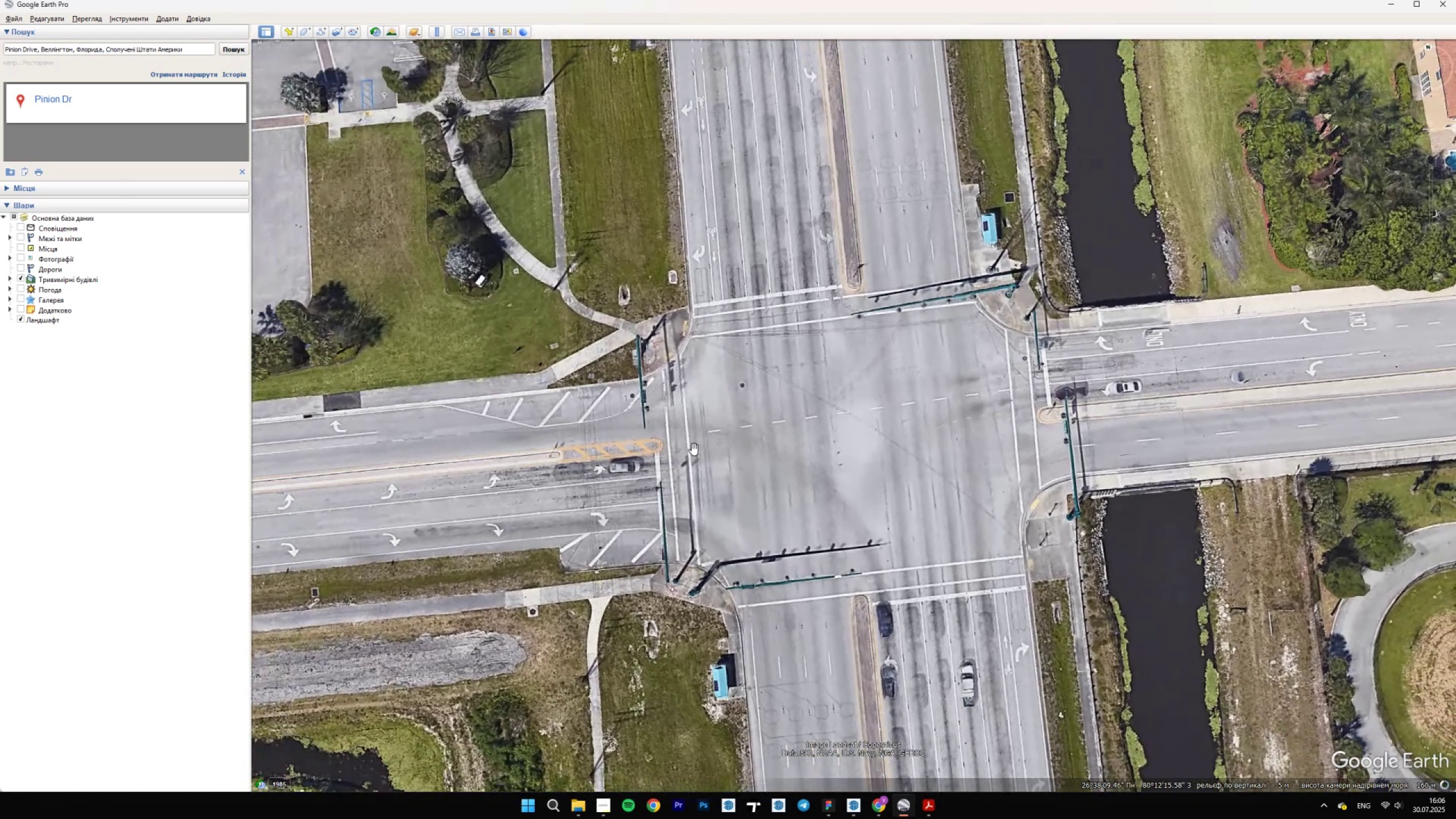 
wait(5.35)
 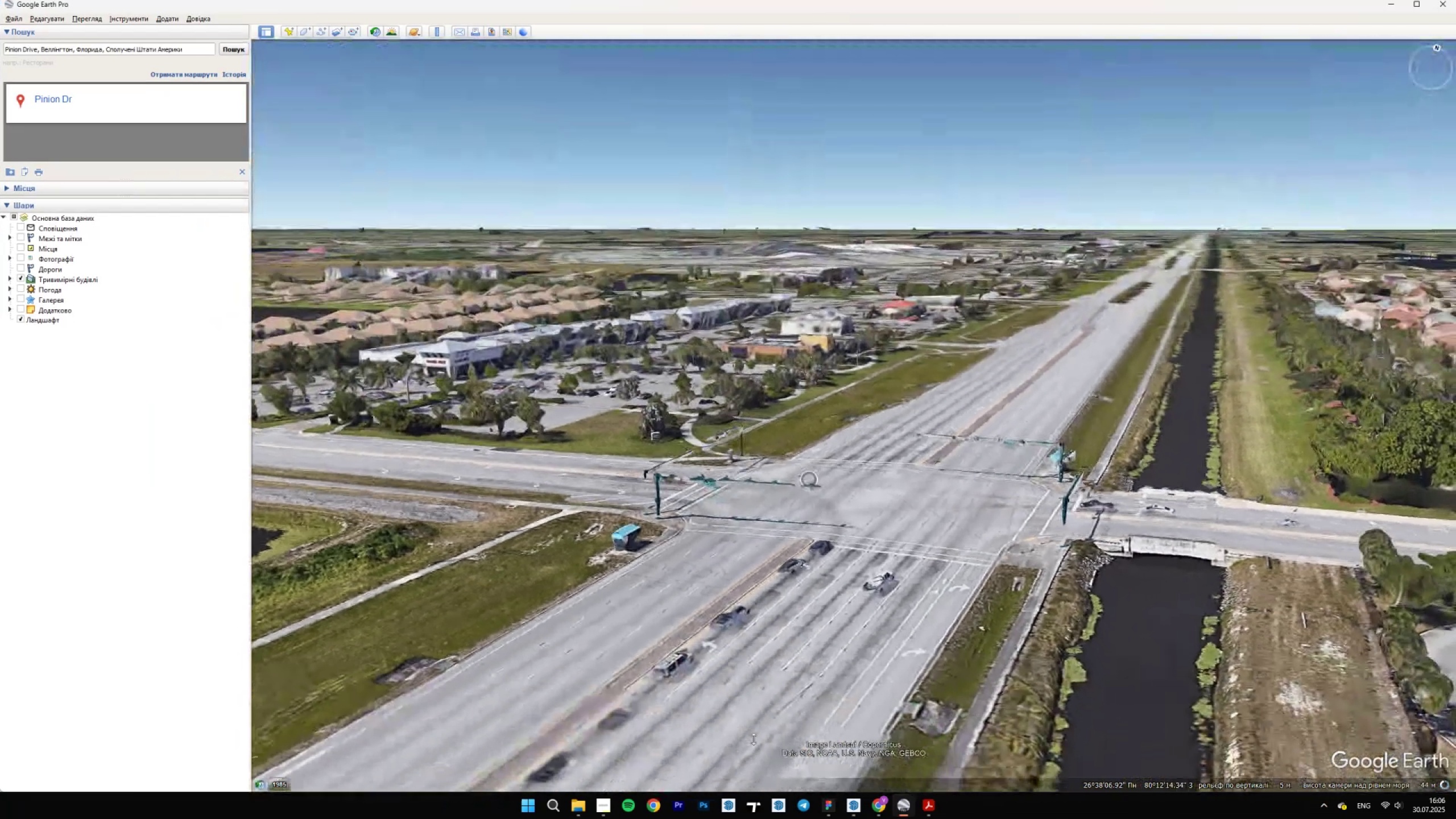 
left_click([907, 813])
 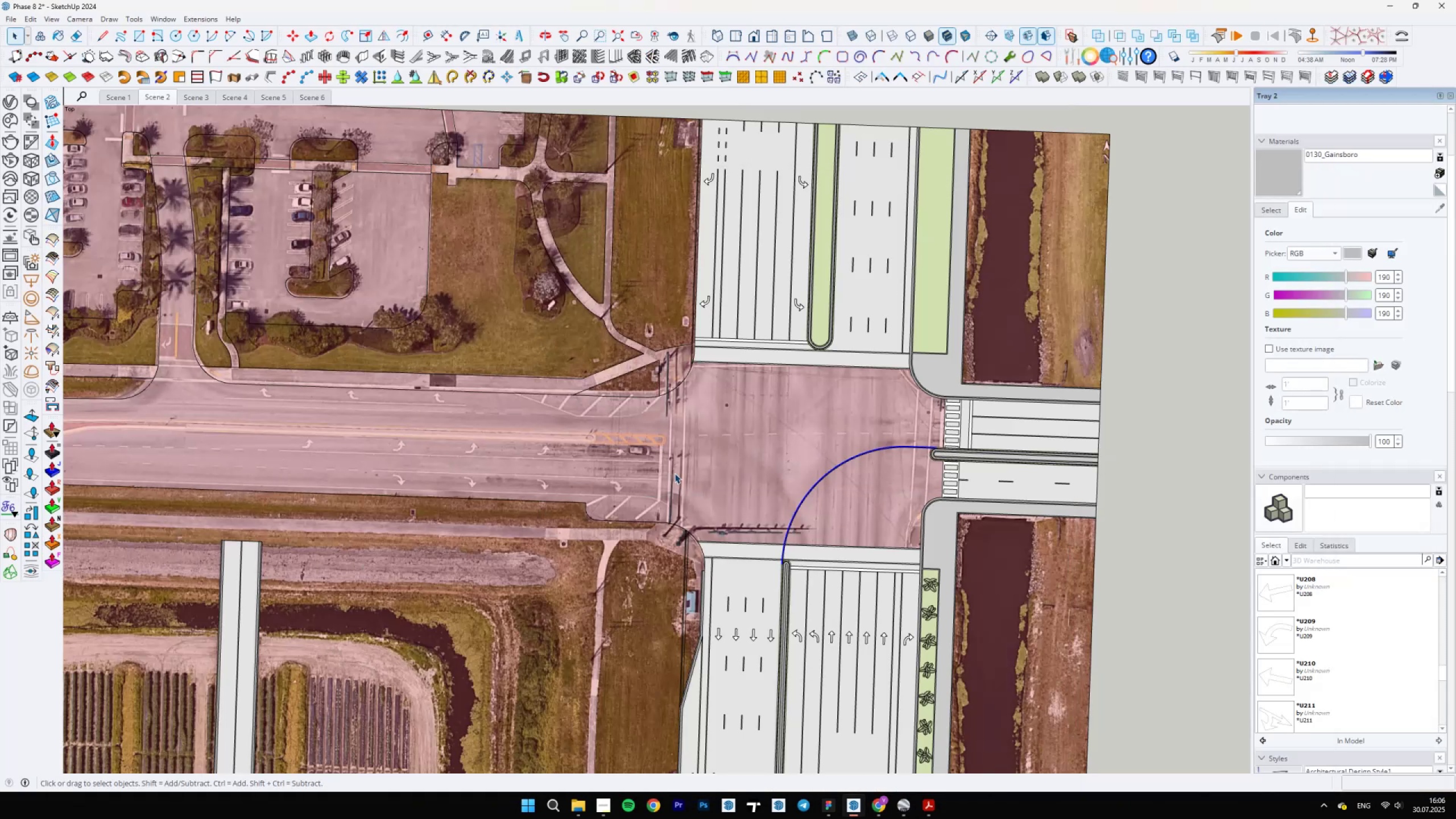 
scroll: coordinate [850, 561], scroll_direction: up, amount: 5.0
 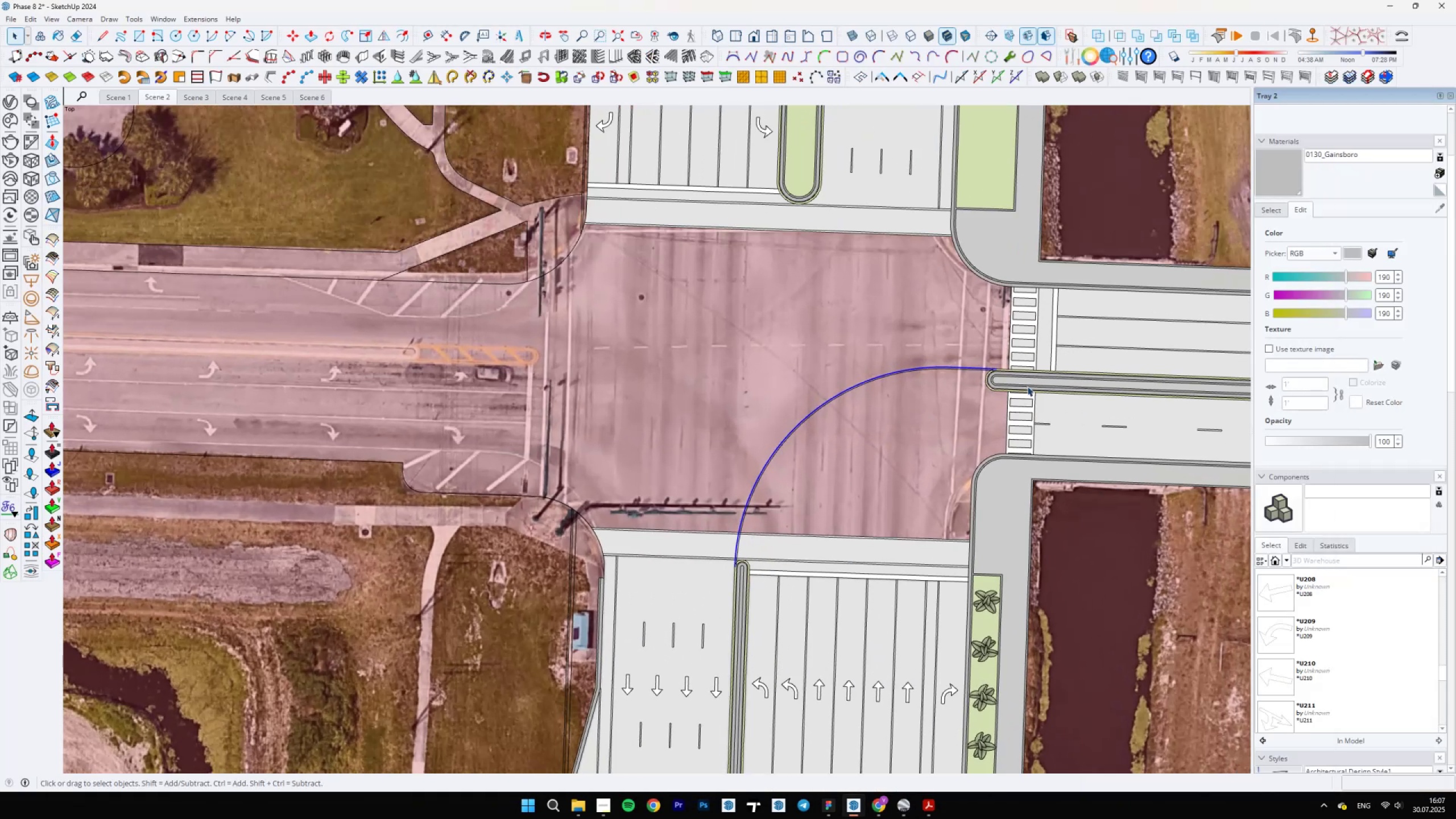 
scroll: coordinate [654, 494], scroll_direction: down, amount: 6.0
 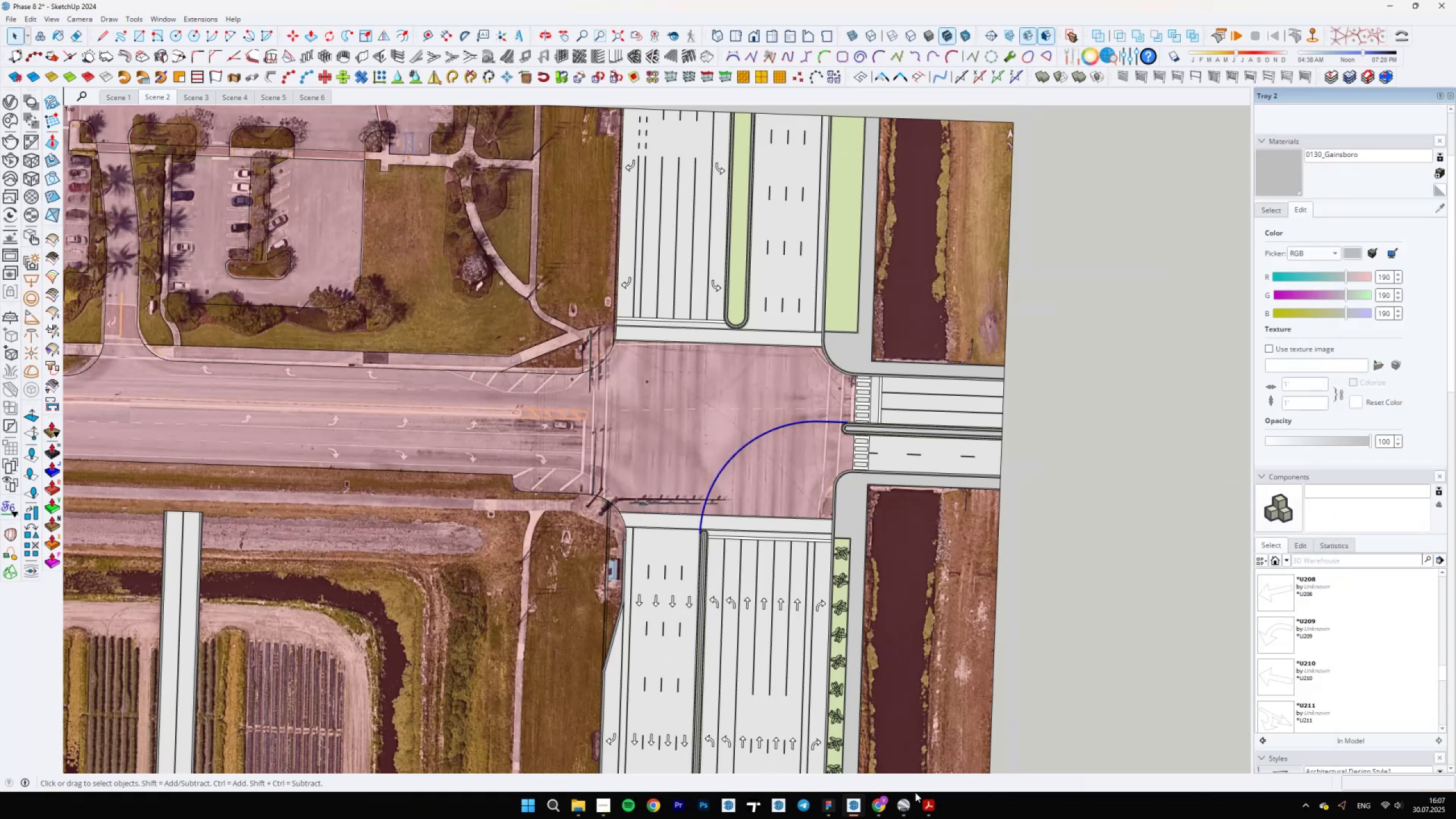 
left_click([908, 805])
 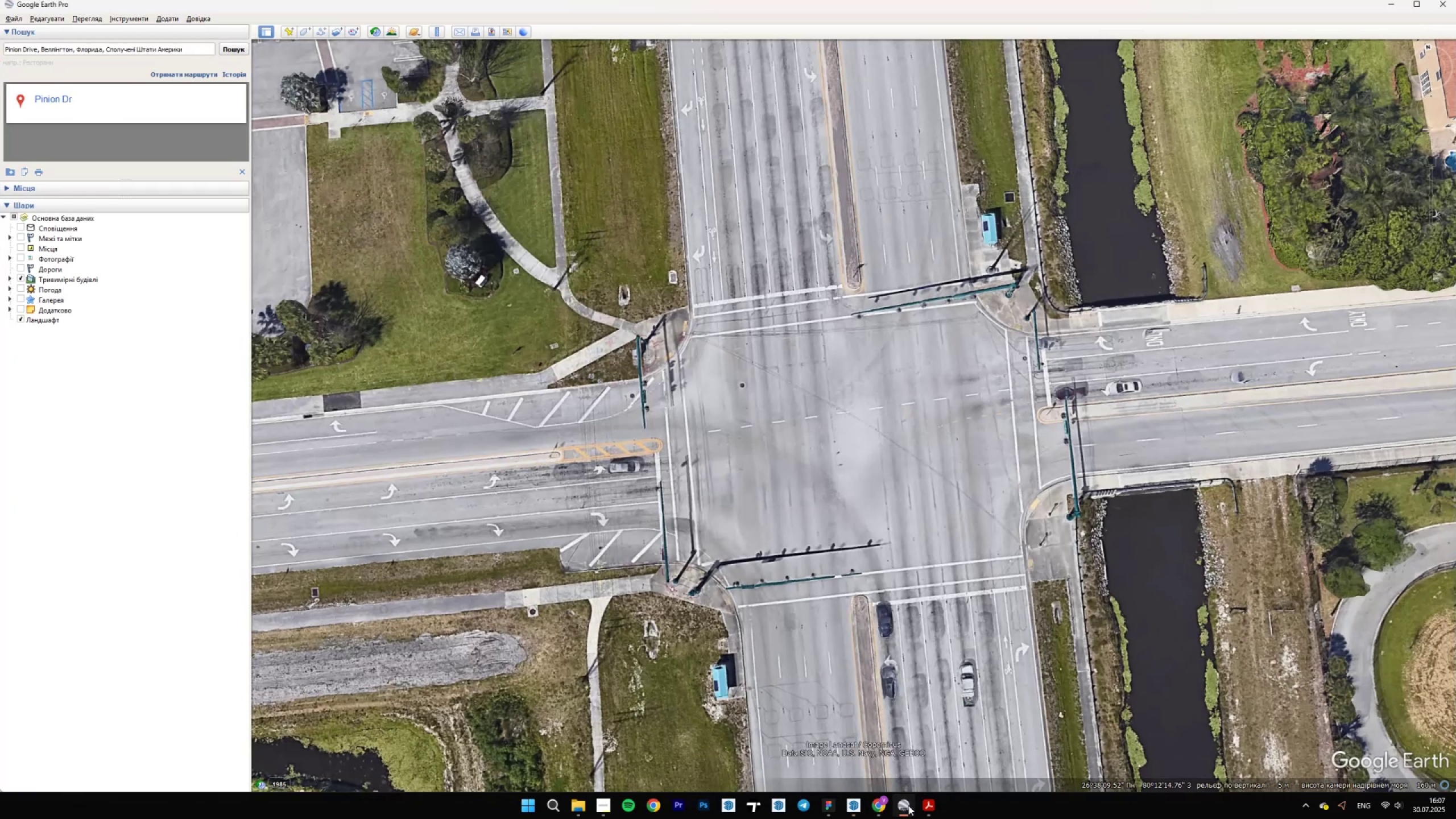 
left_click([908, 805])
 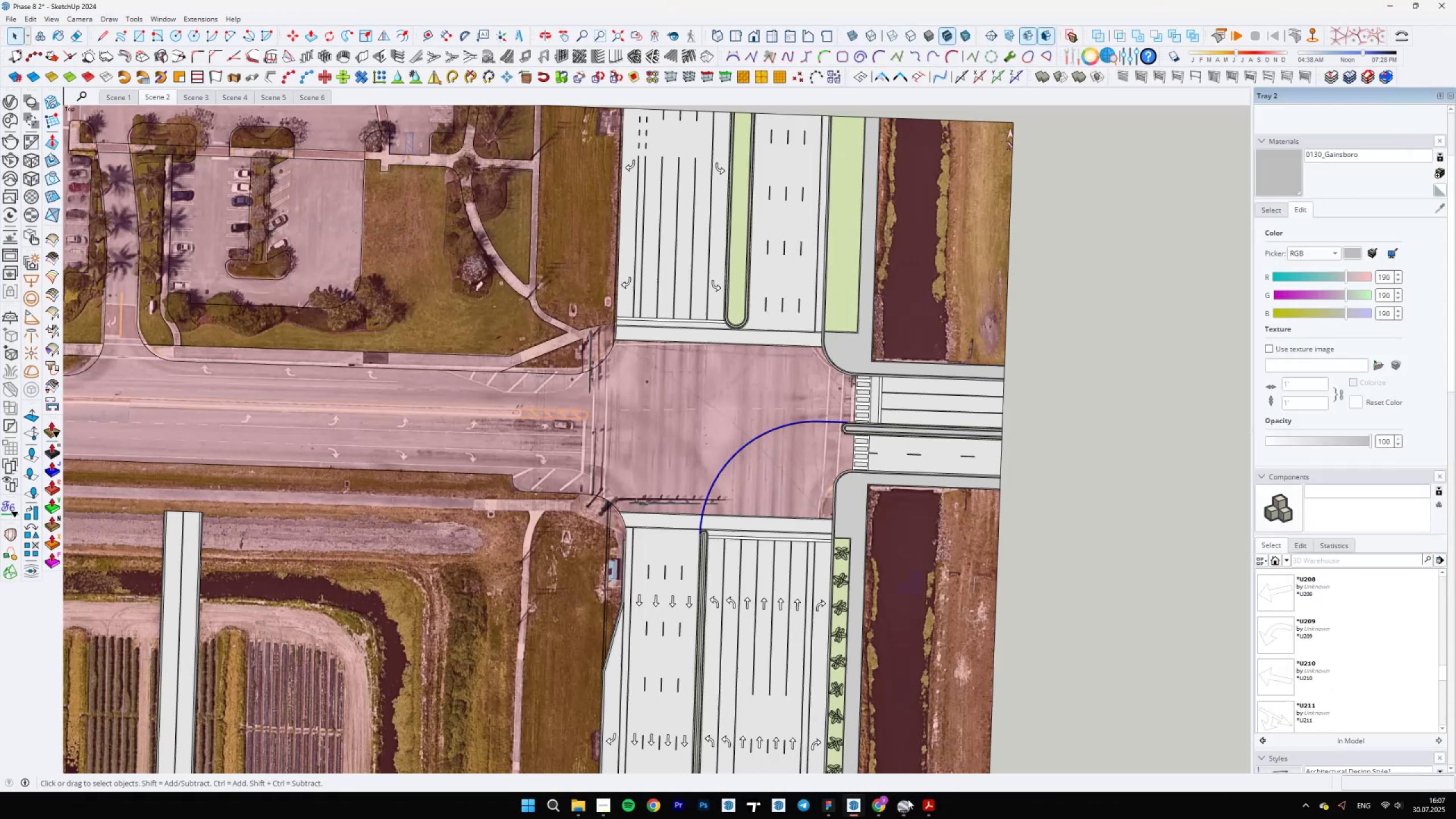 
scroll: coordinate [811, 503], scroll_direction: up, amount: 10.0
 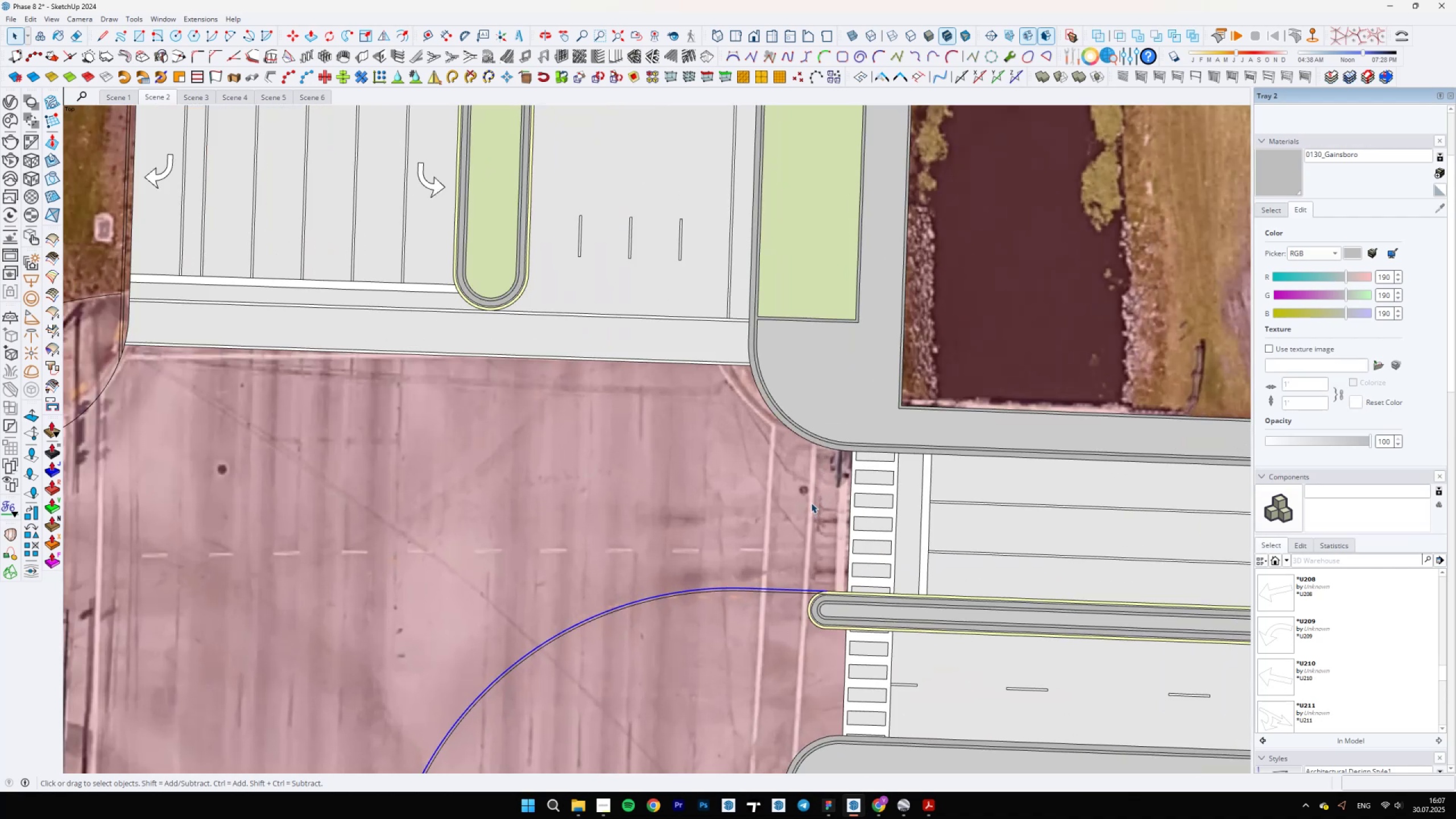 
key(B)
 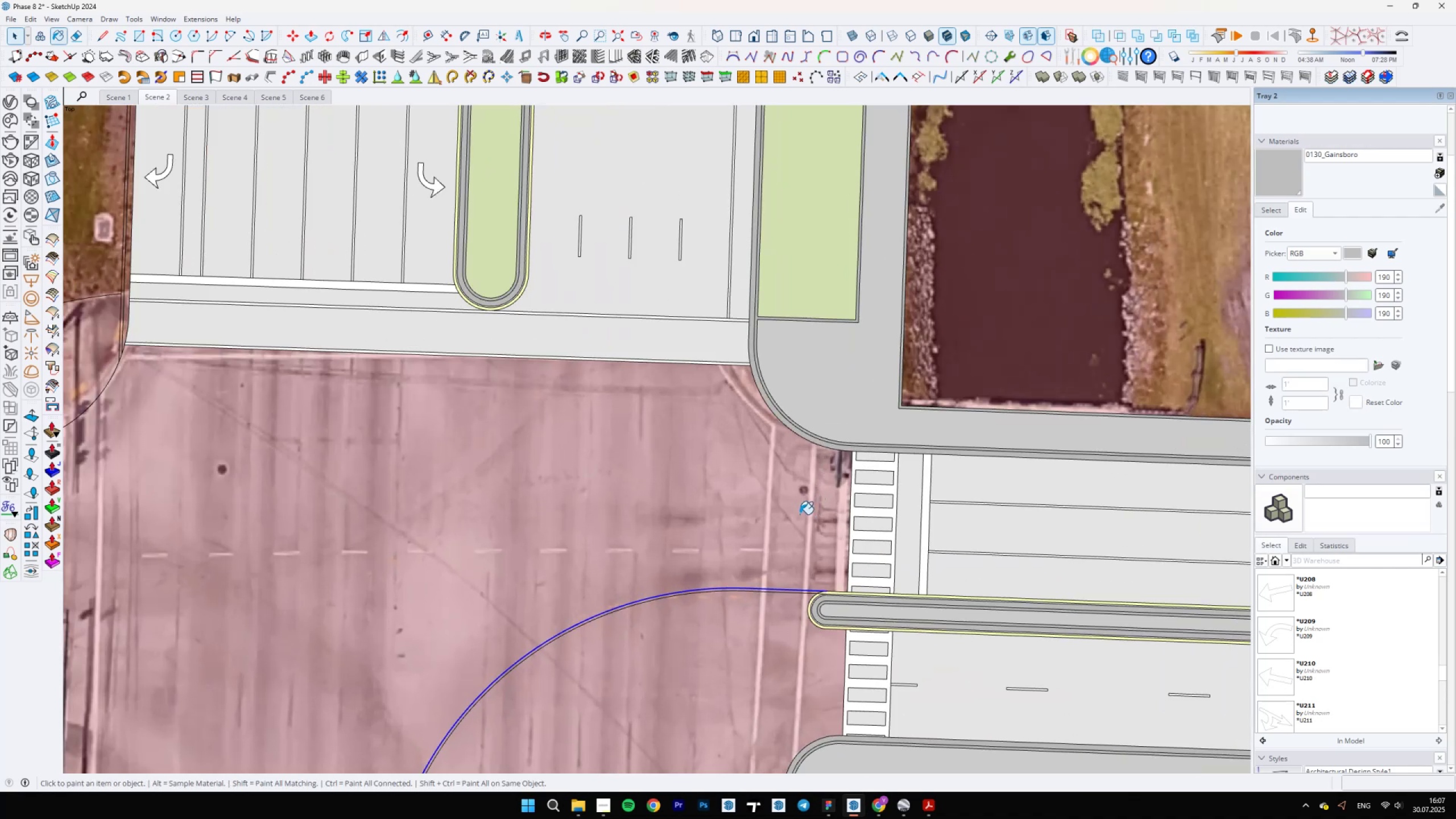 
hold_key(key=AltLeft, duration=0.43)
left_click([792, 530])
 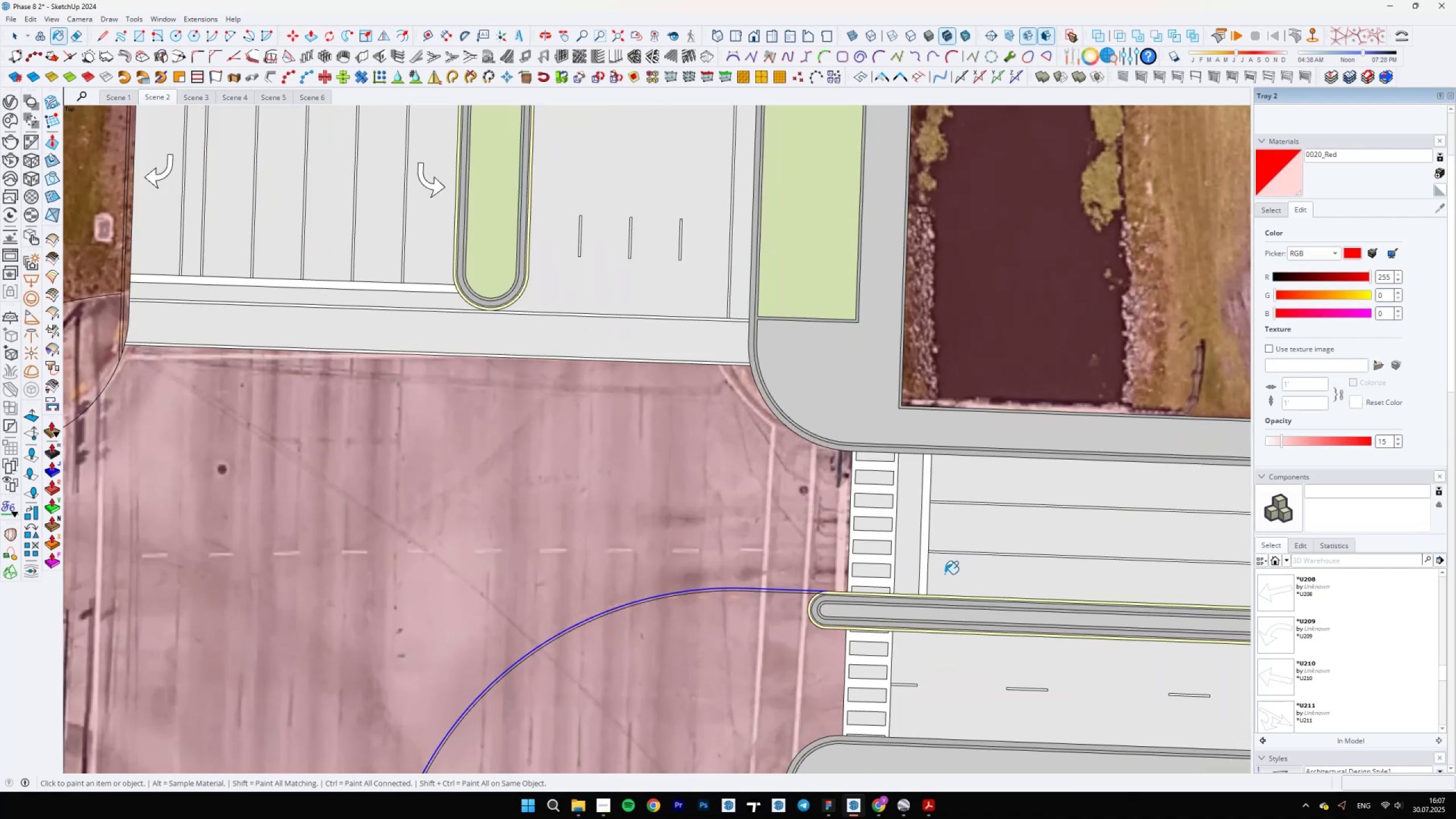 
left_click([945, 574])
 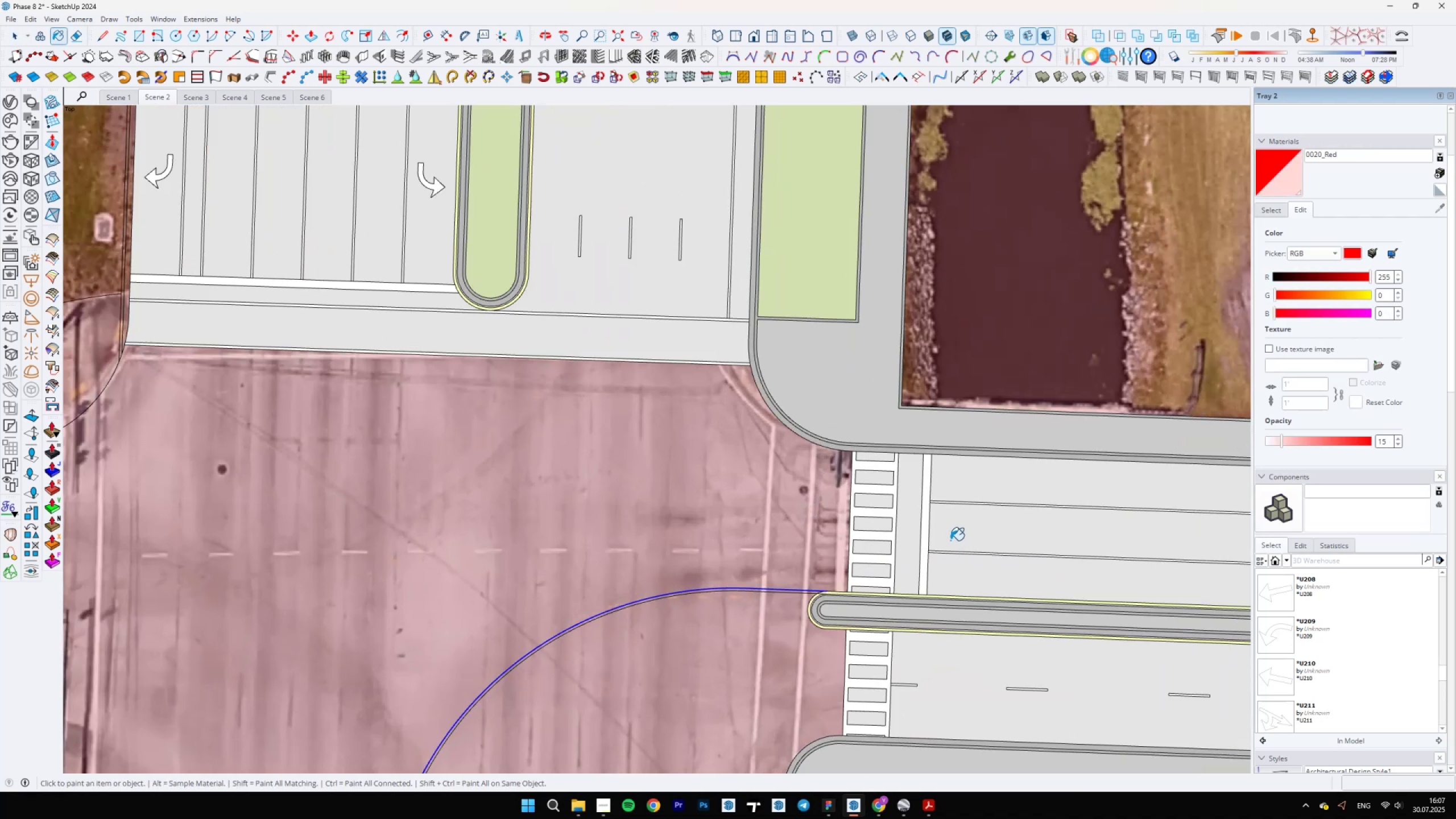 
key(Space)
 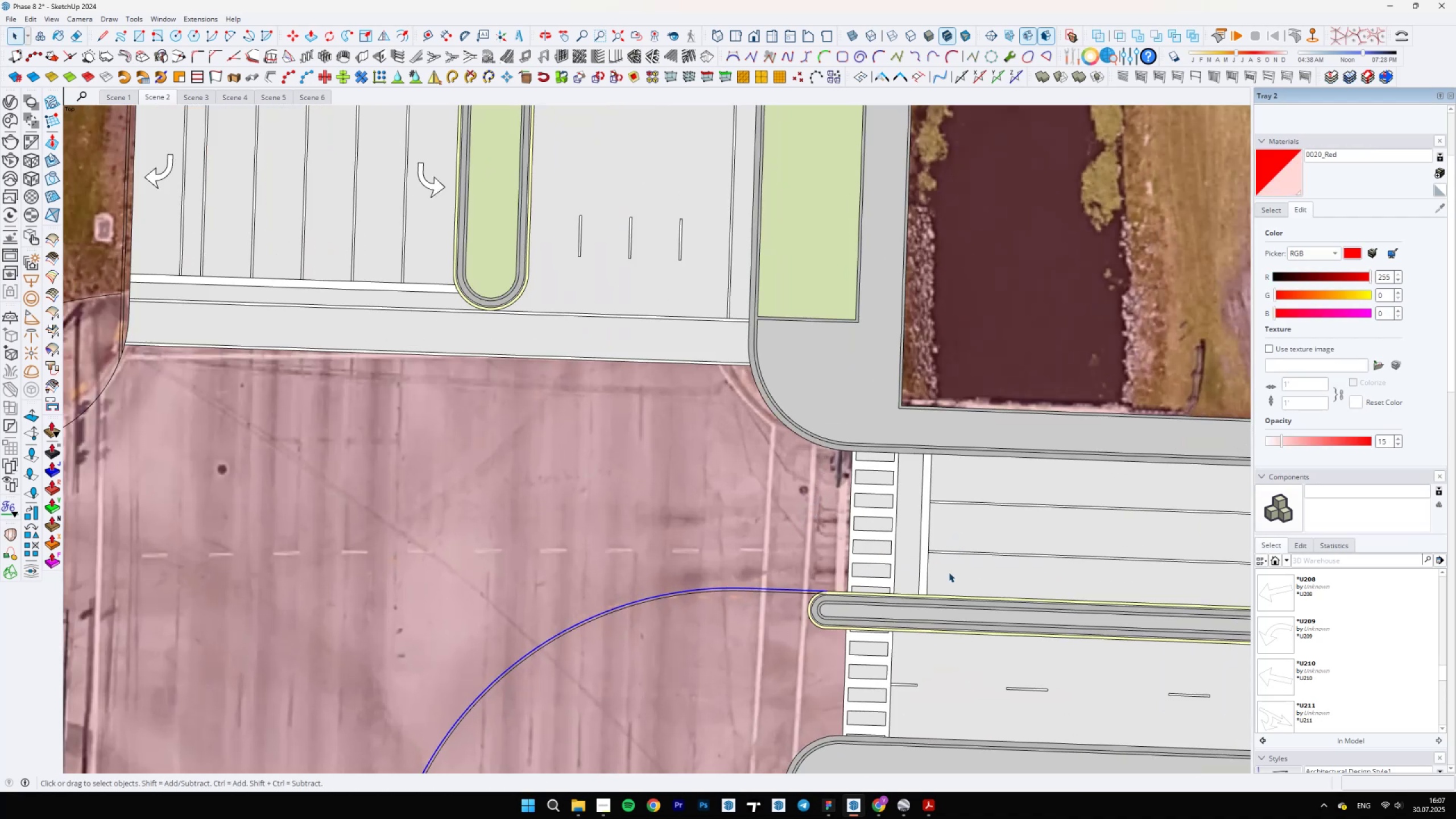 
left_click([949, 572])
 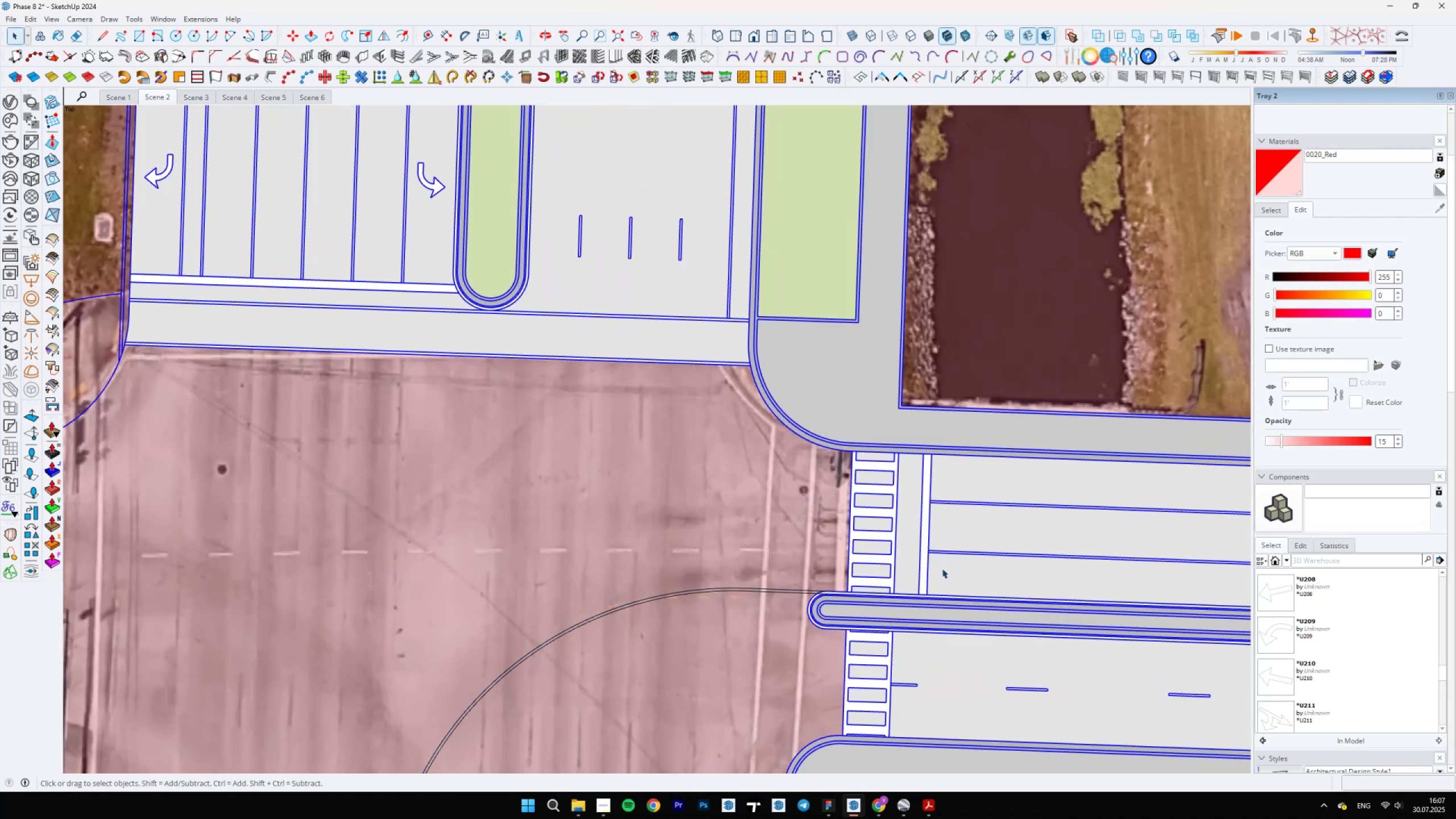 
scroll: coordinate [727, 481], scroll_direction: down, amount: 6.0
 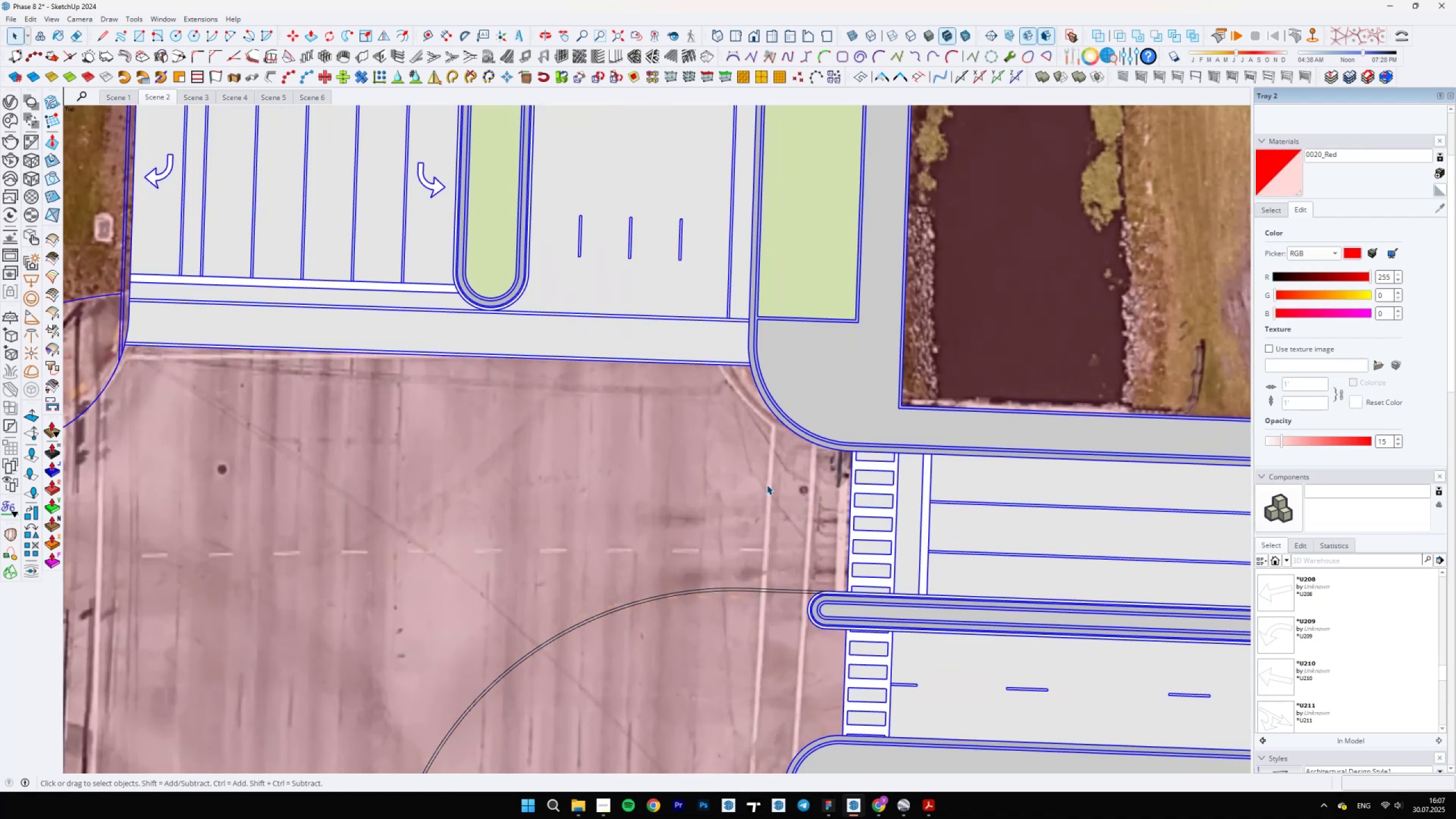 
key(Control+Z)
 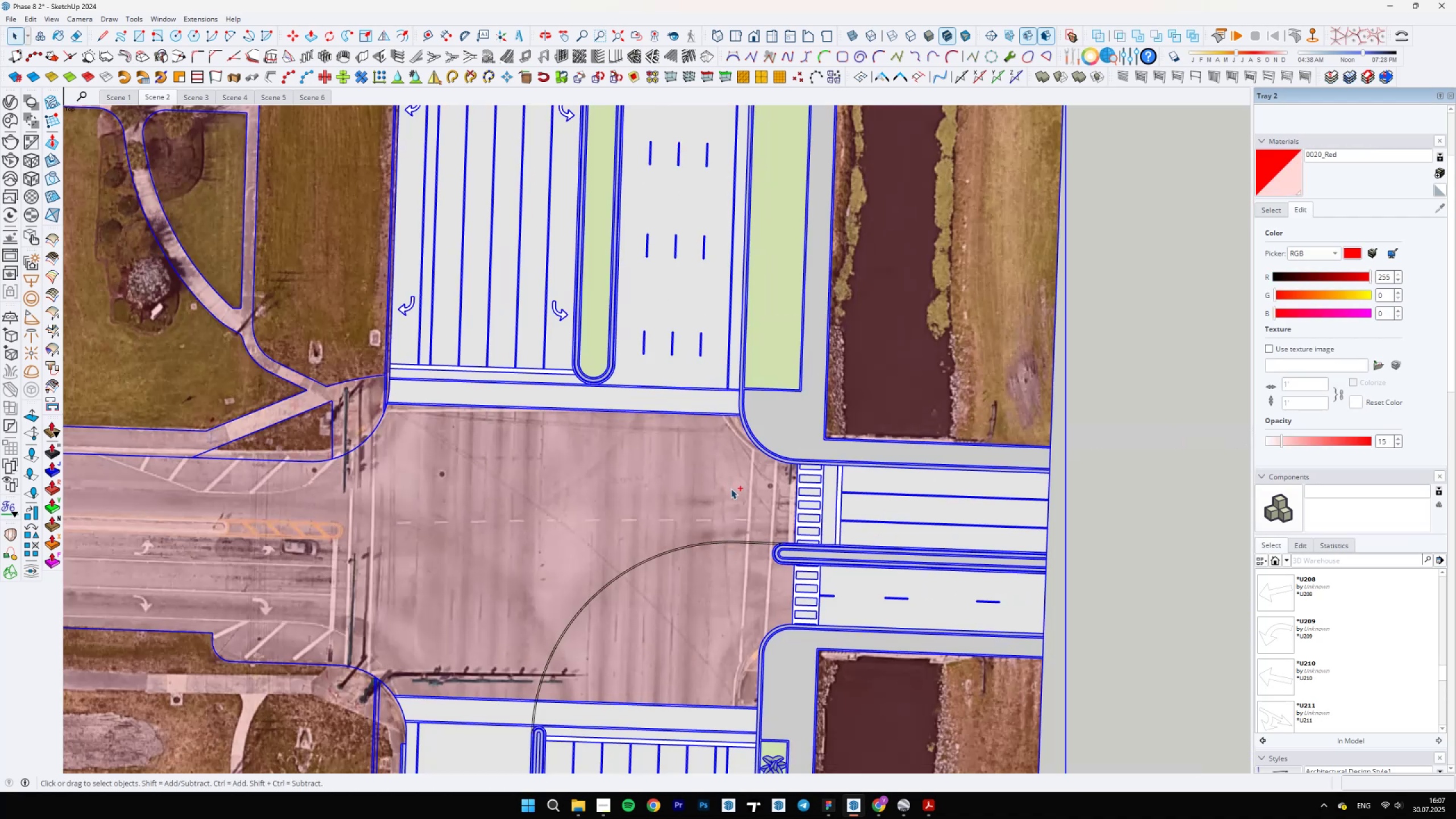 
key(Control+Z)
 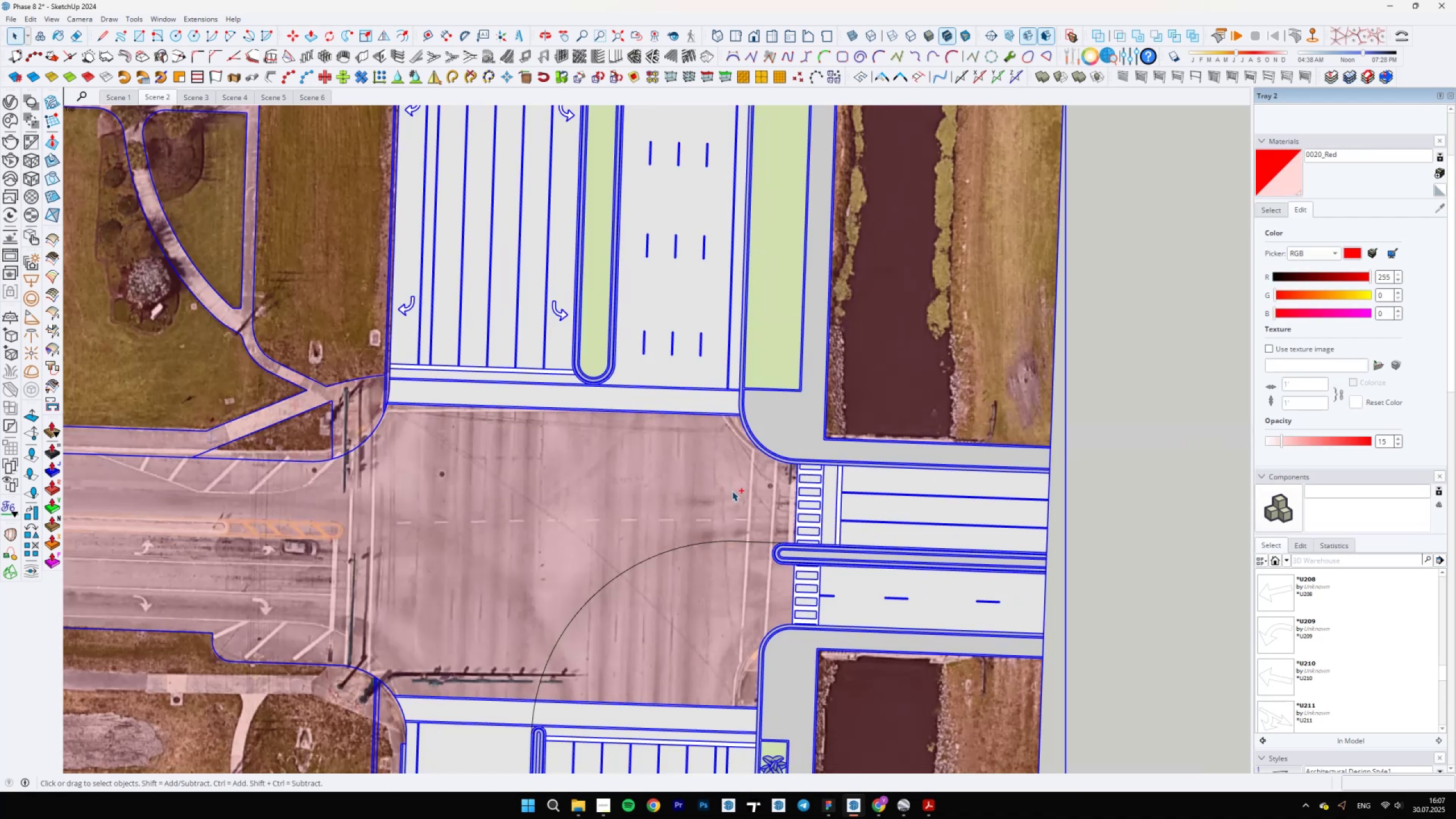 
key(Control+Y)
 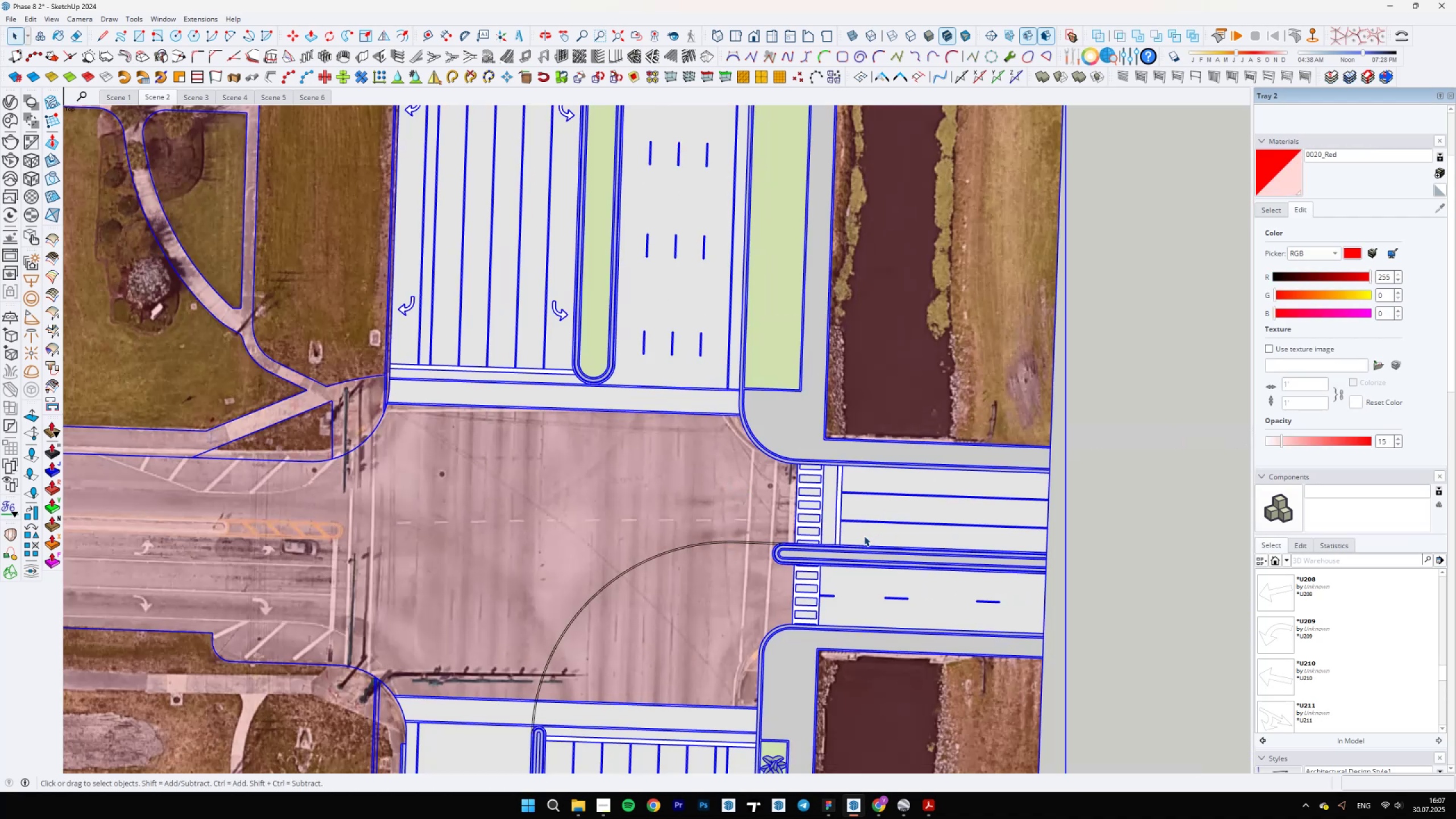 
double_click([864, 535])
 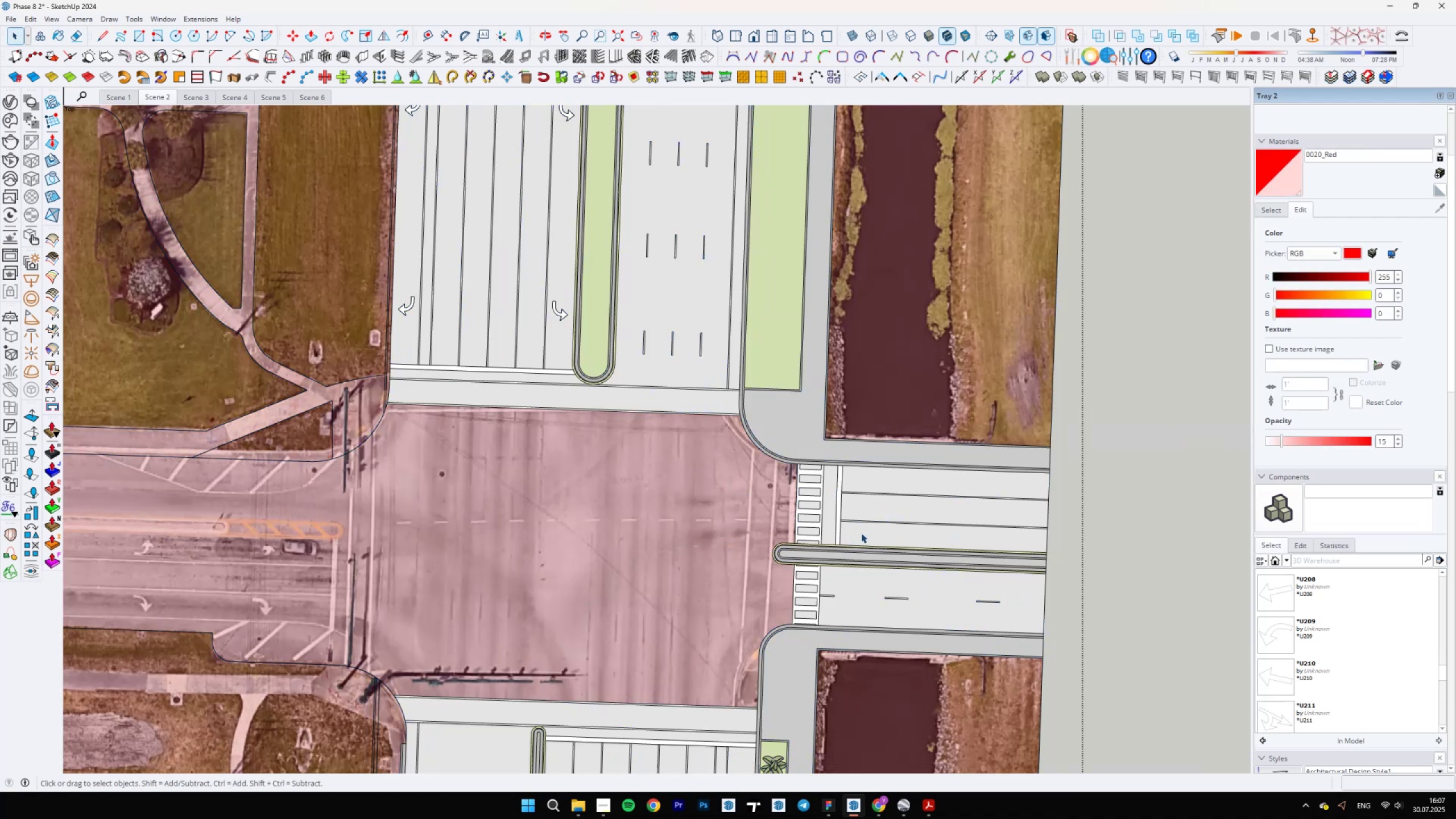 
triple_click([861, 532])
 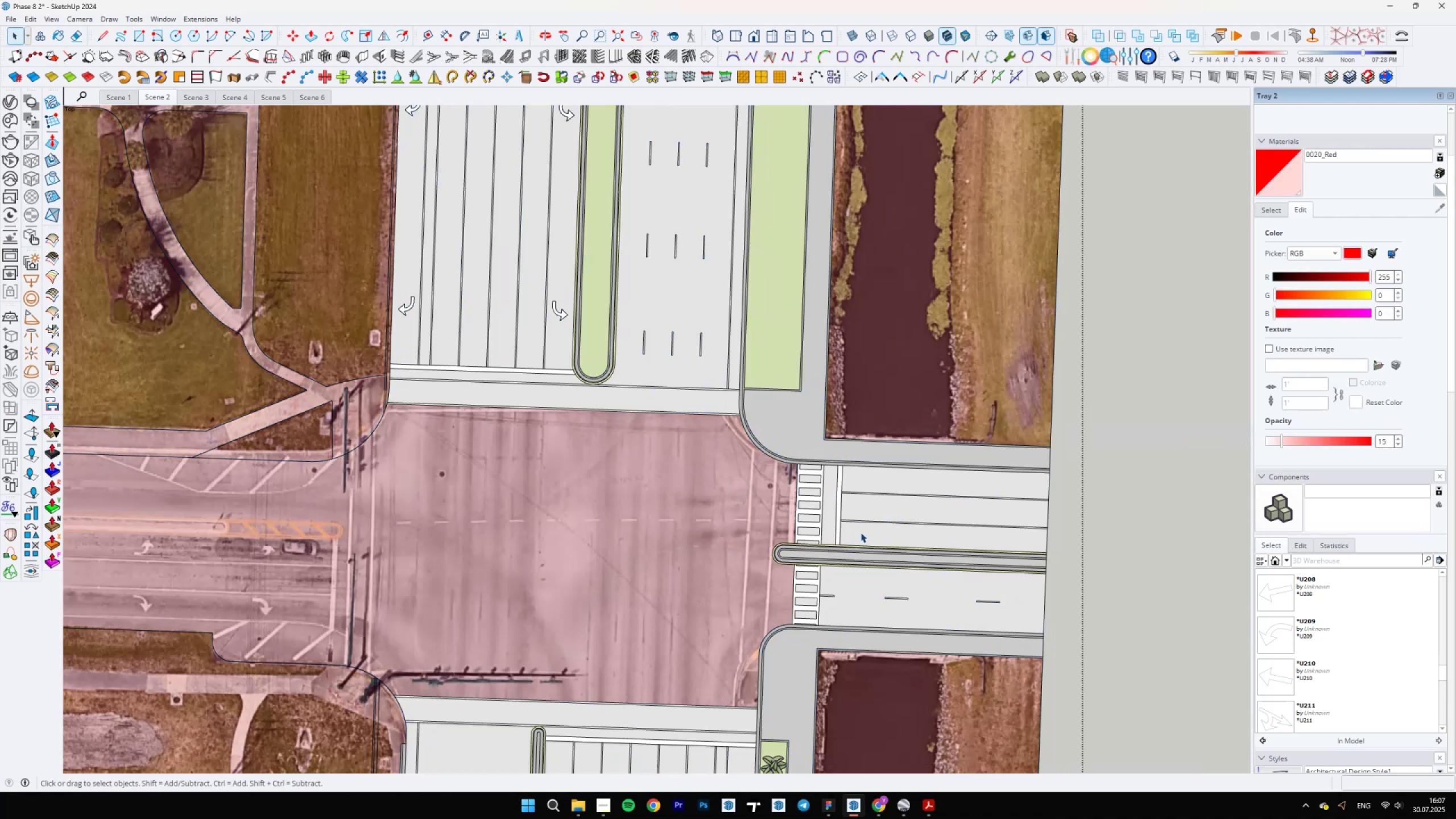 
scroll: coordinate [859, 533], scroll_direction: up, amount: 4.0
 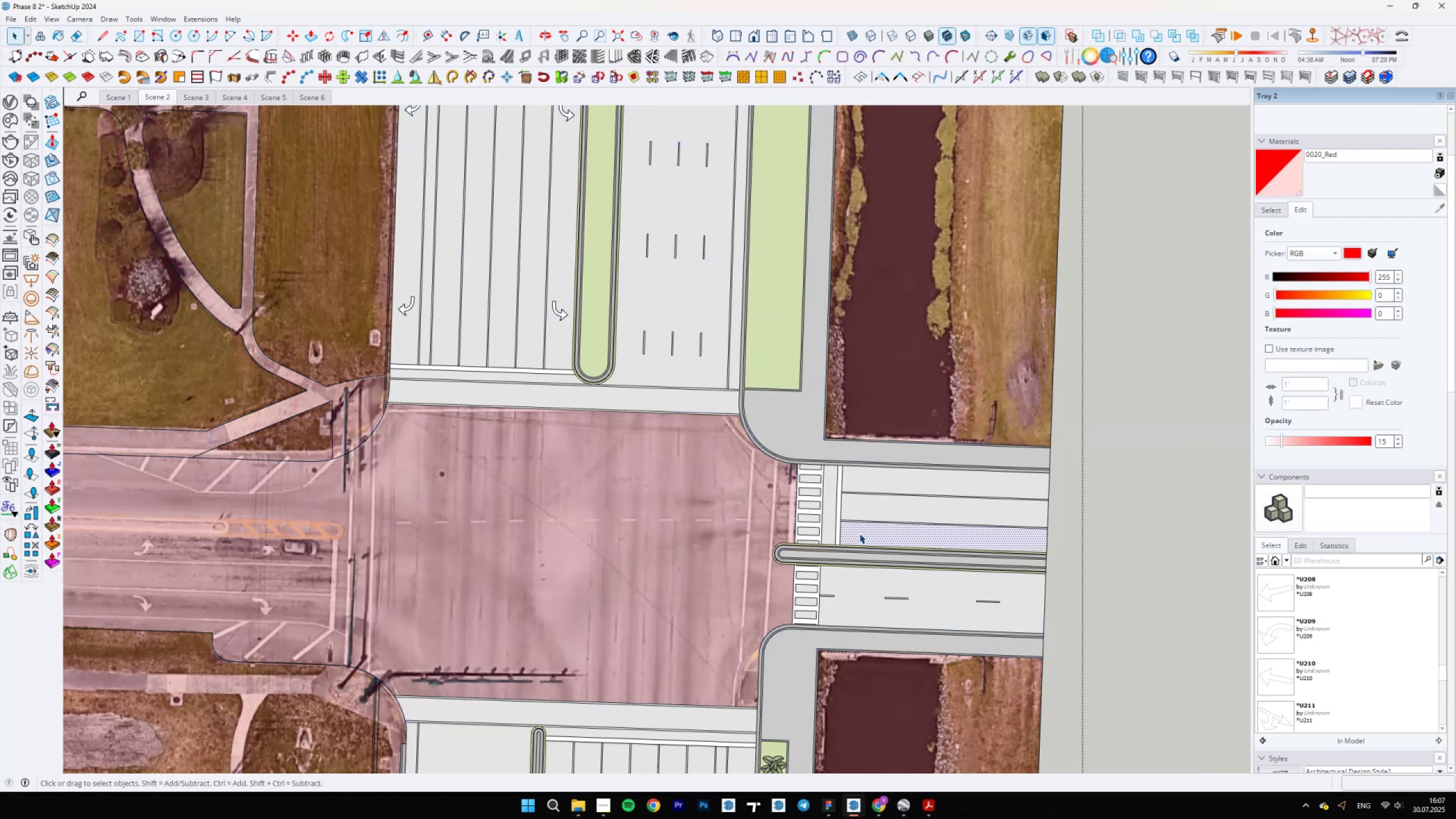 
key(B)
 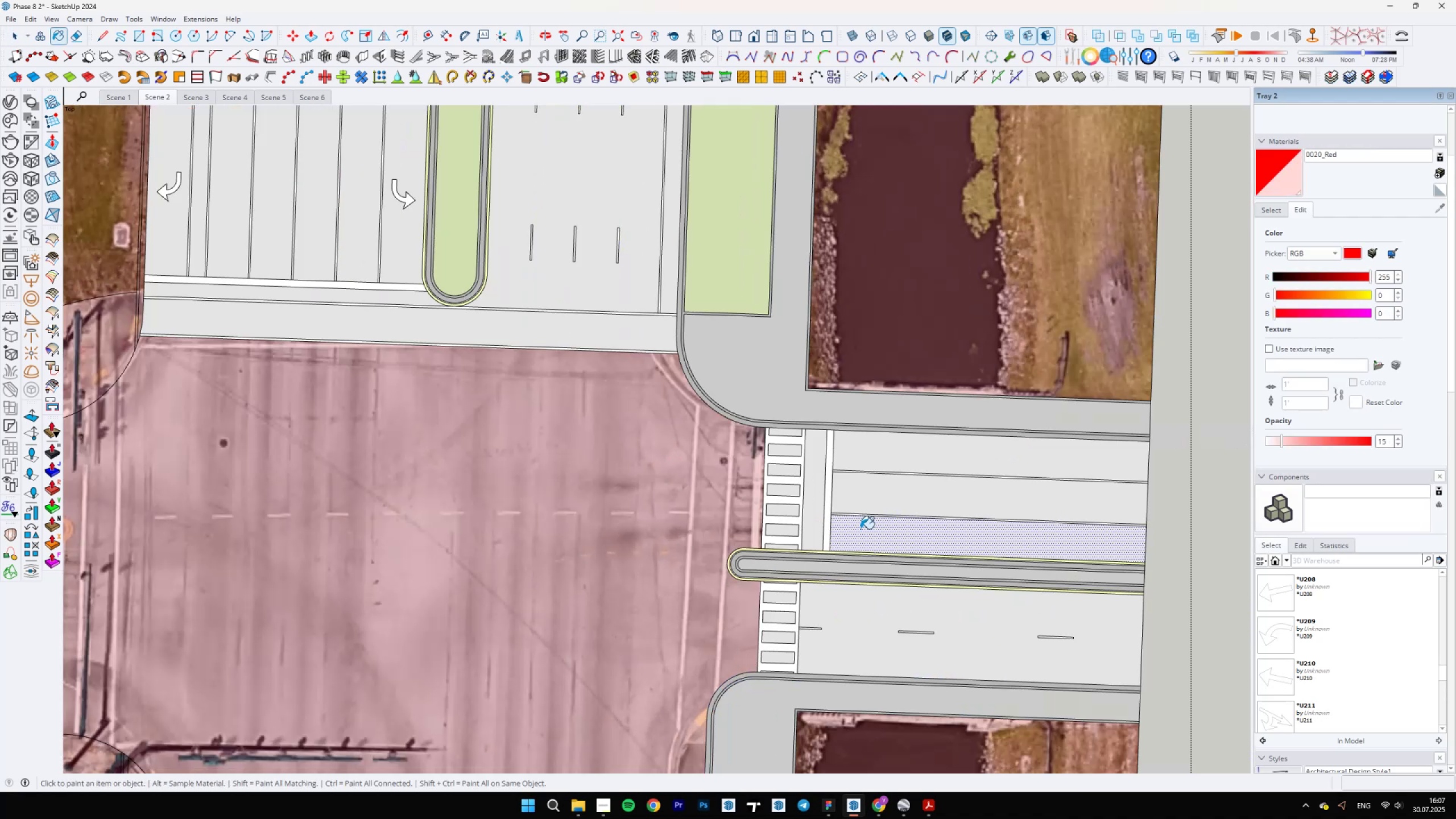 
double_click([874, 499])
 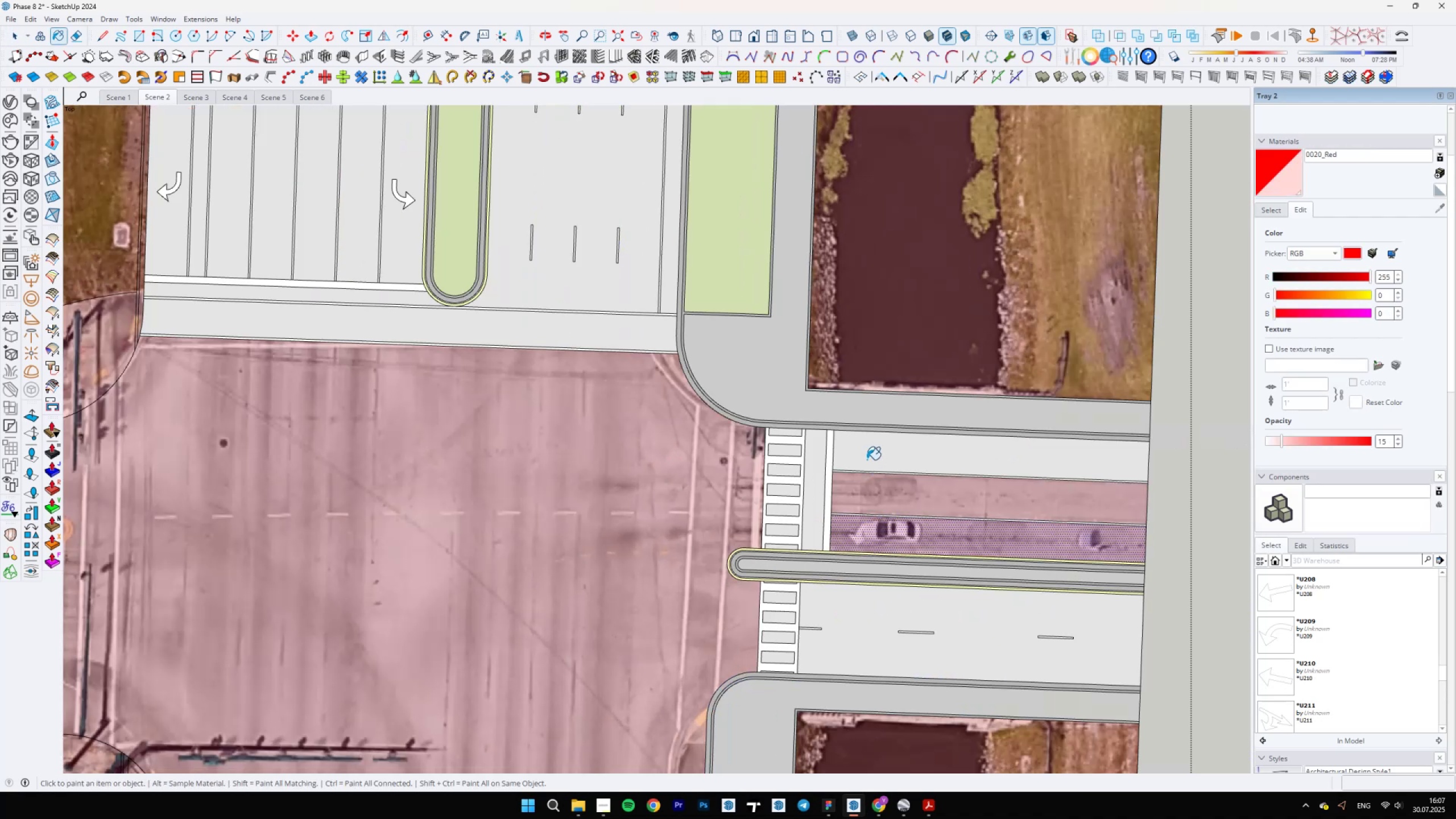 
triple_click([867, 459])
 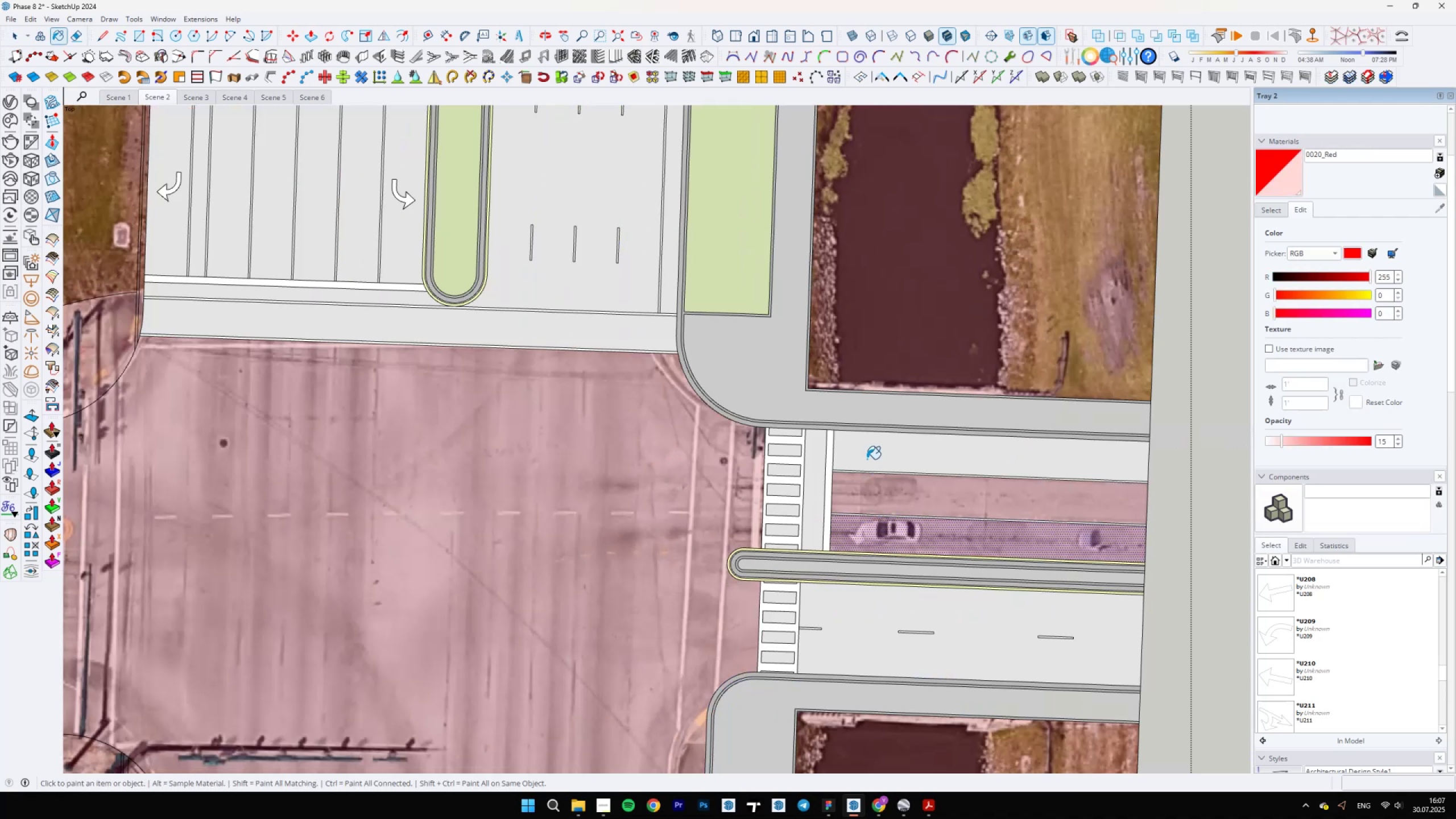 
key(Space)
 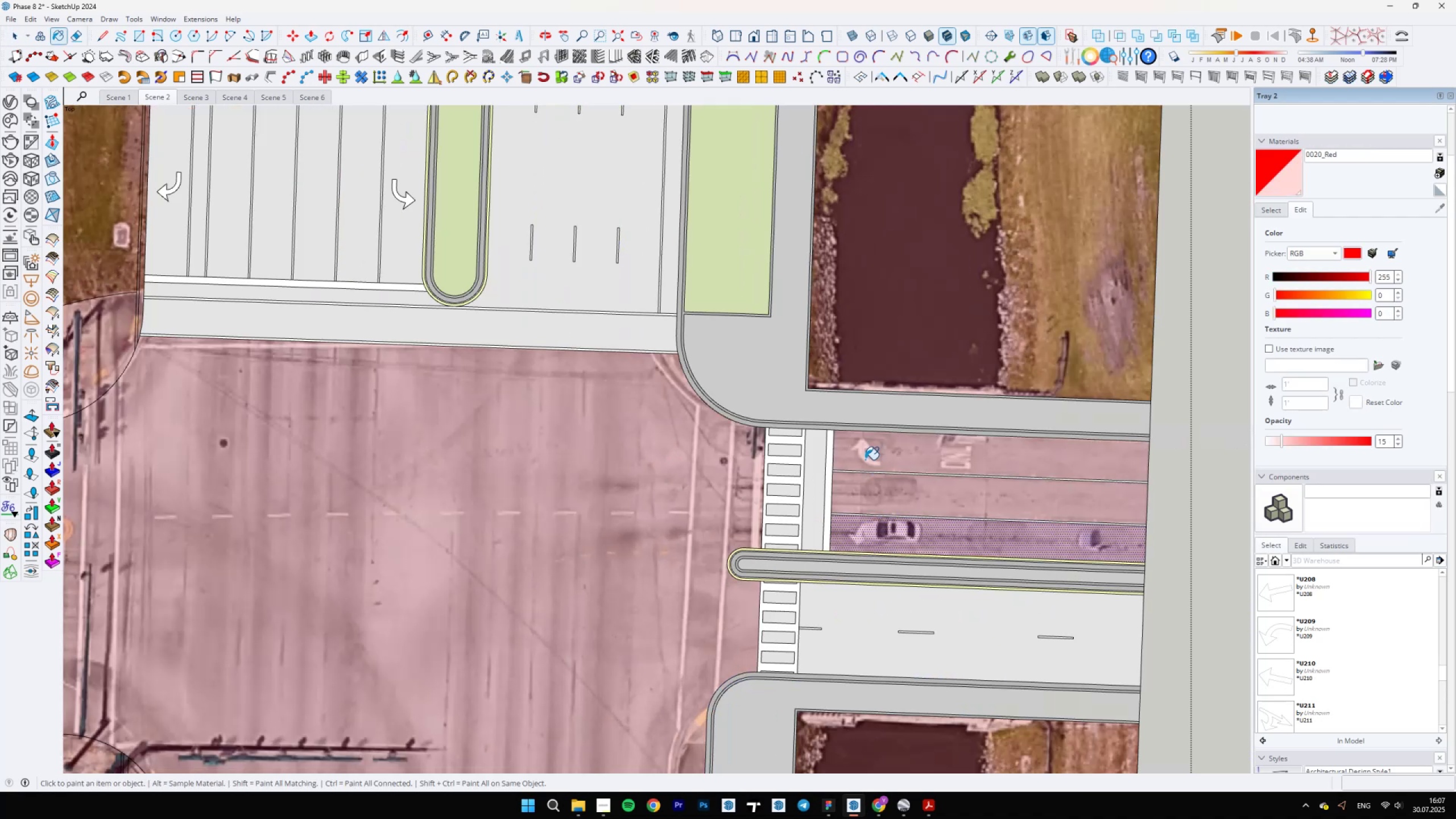 
scroll: coordinate [529, 315], scroll_direction: up, amount: 4.0
 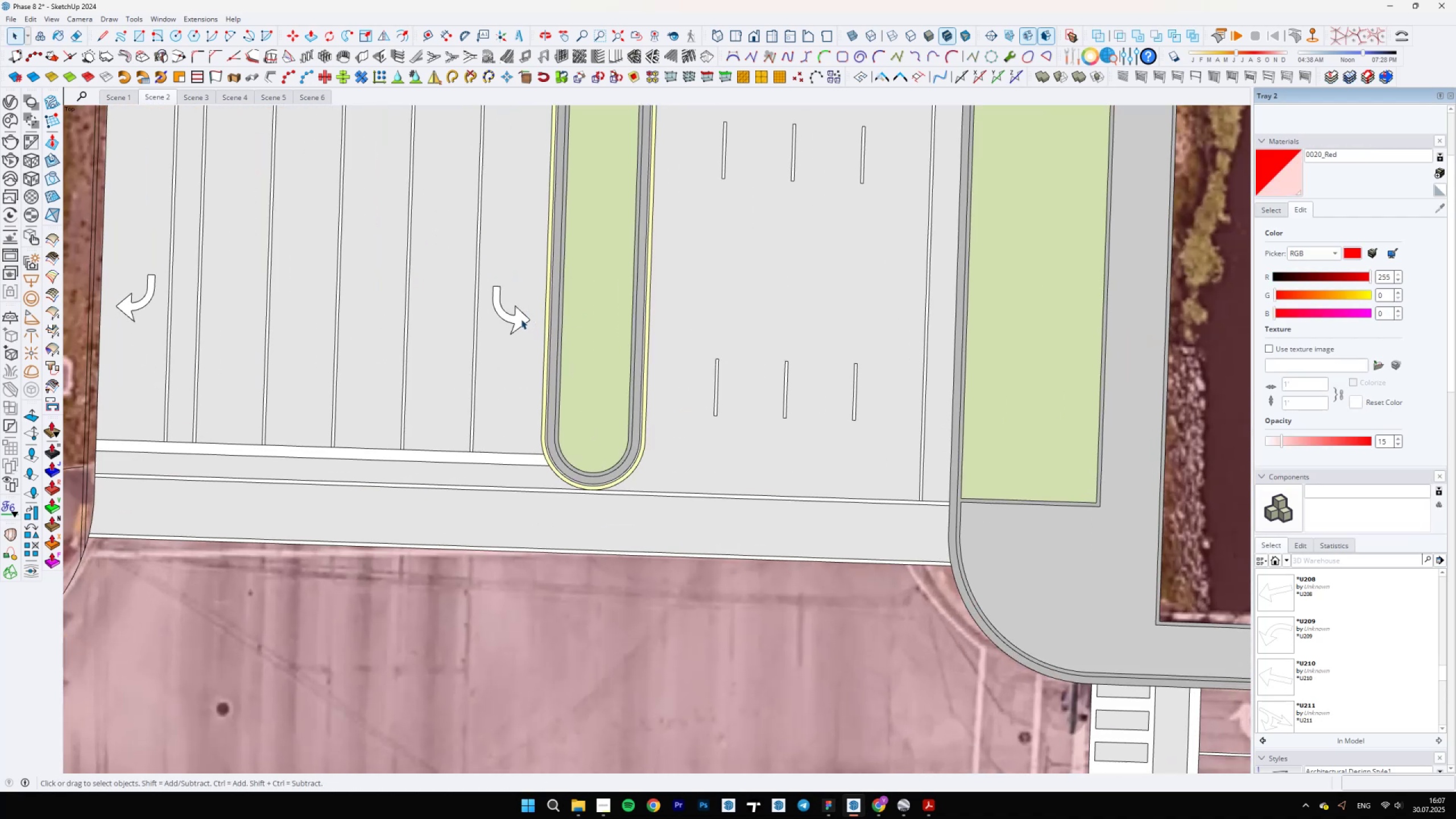 
double_click([521, 319])
 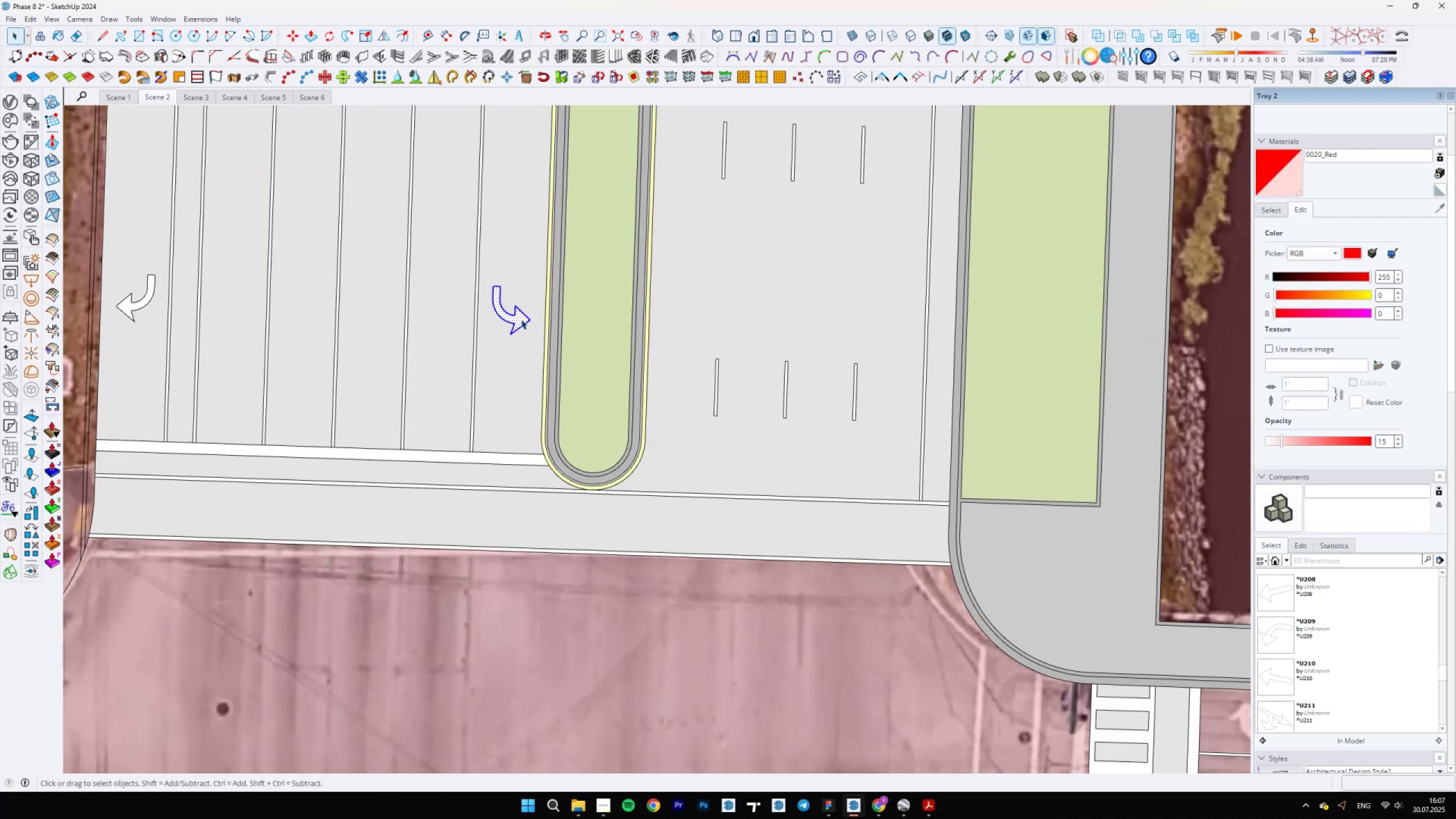 
scroll: coordinate [521, 319], scroll_direction: down, amount: 5.0
 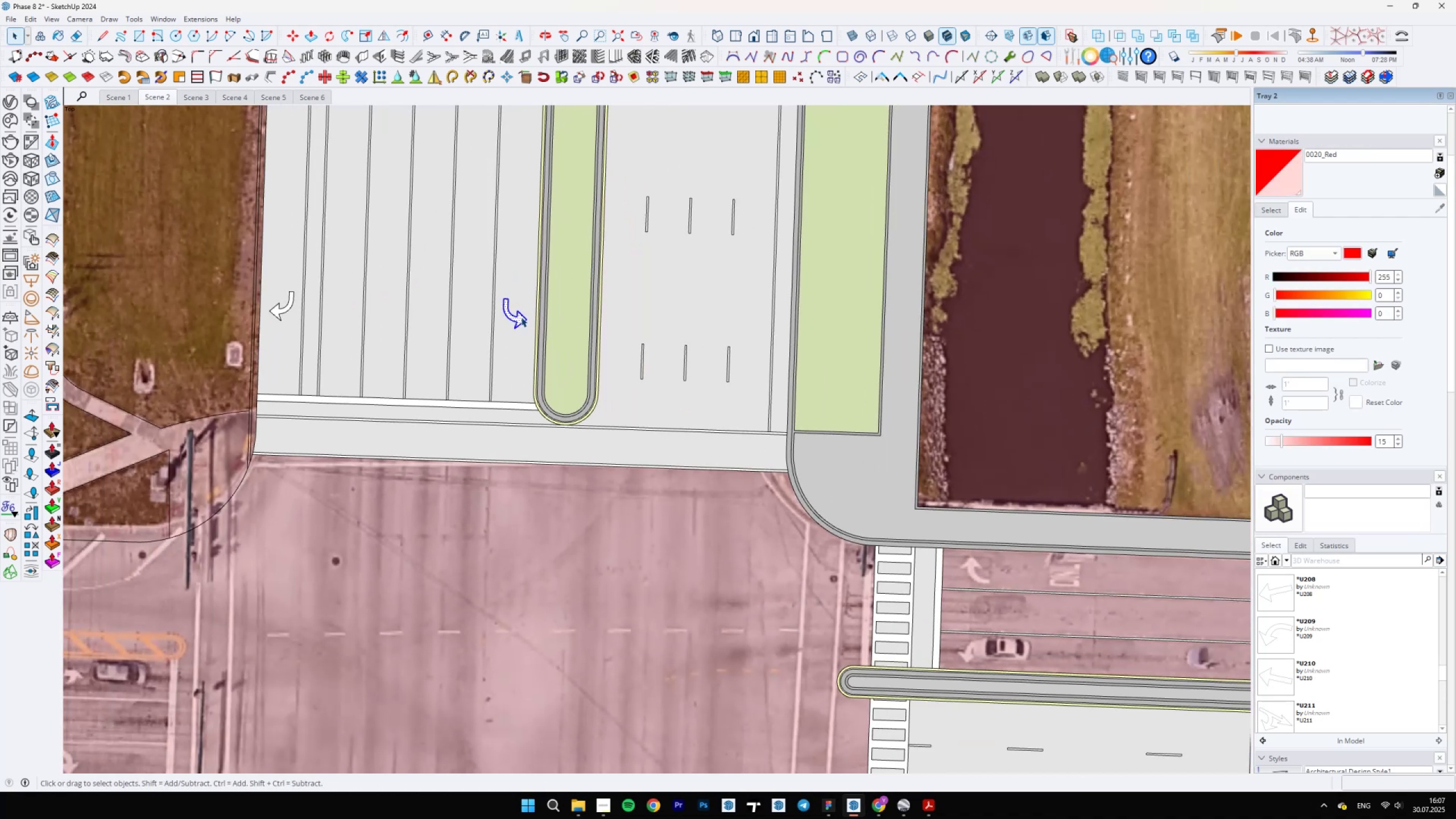 
key(M)
 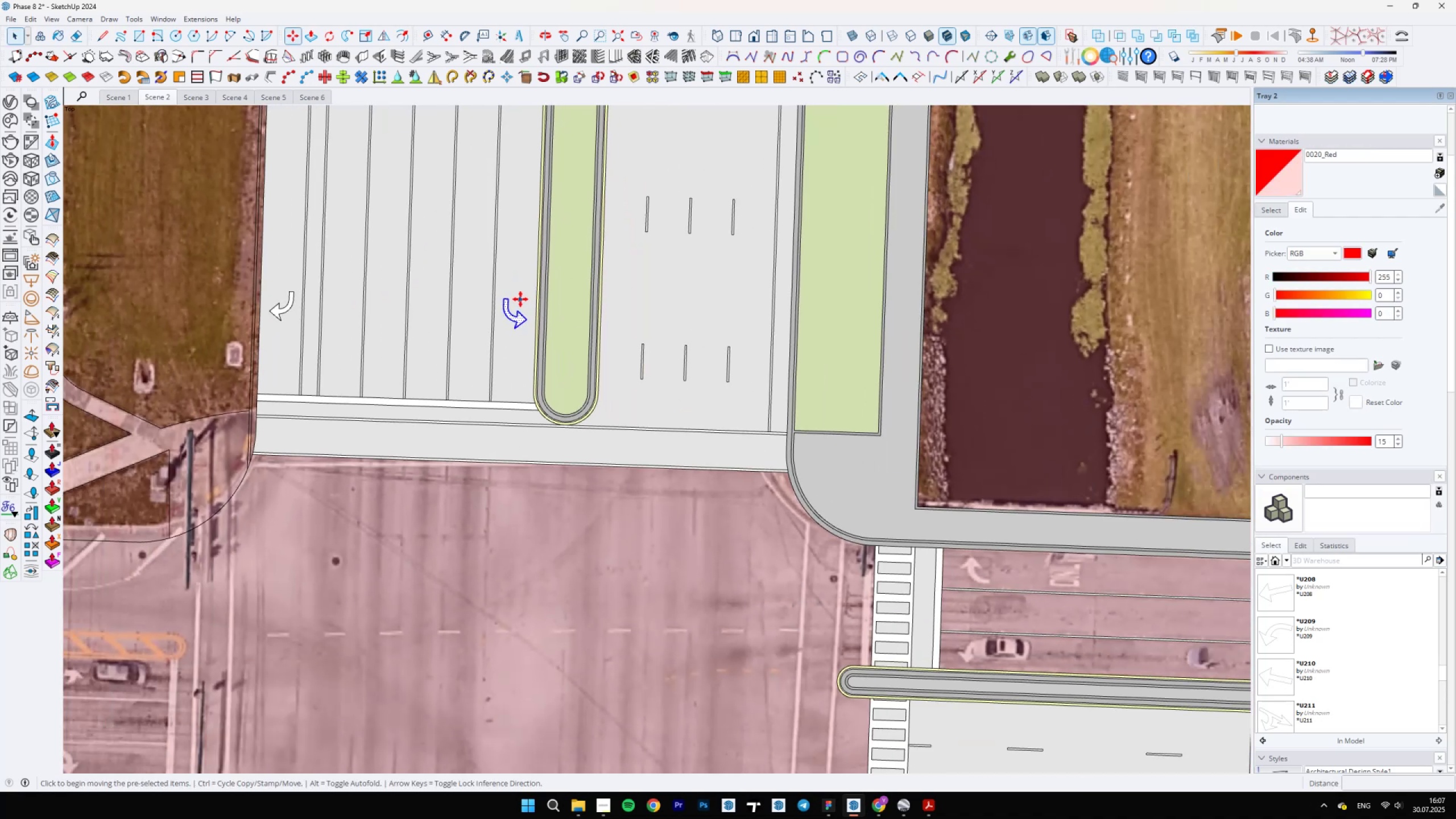 
key(Control+ControlLeft)
 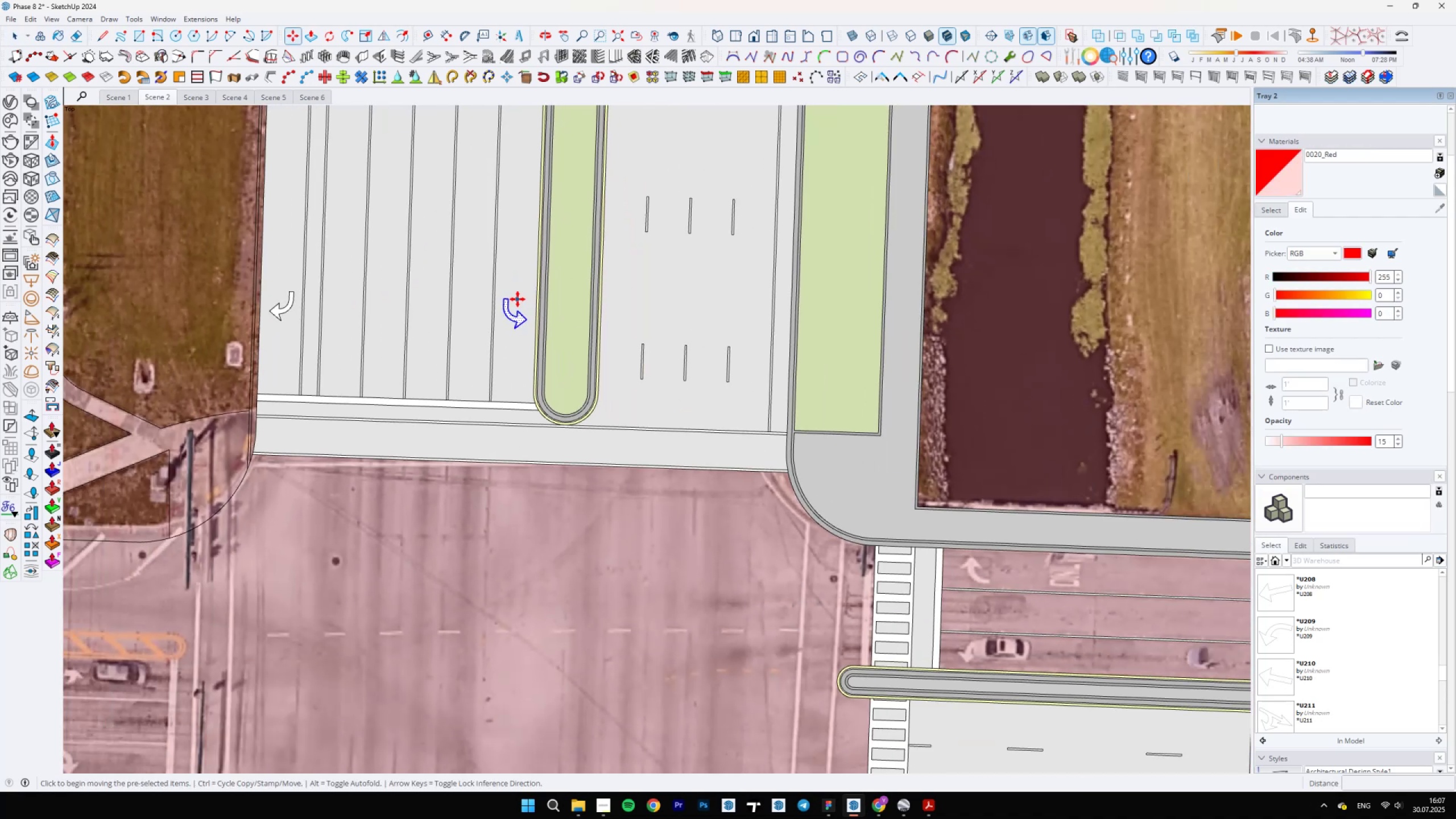 
left_click([518, 299])
 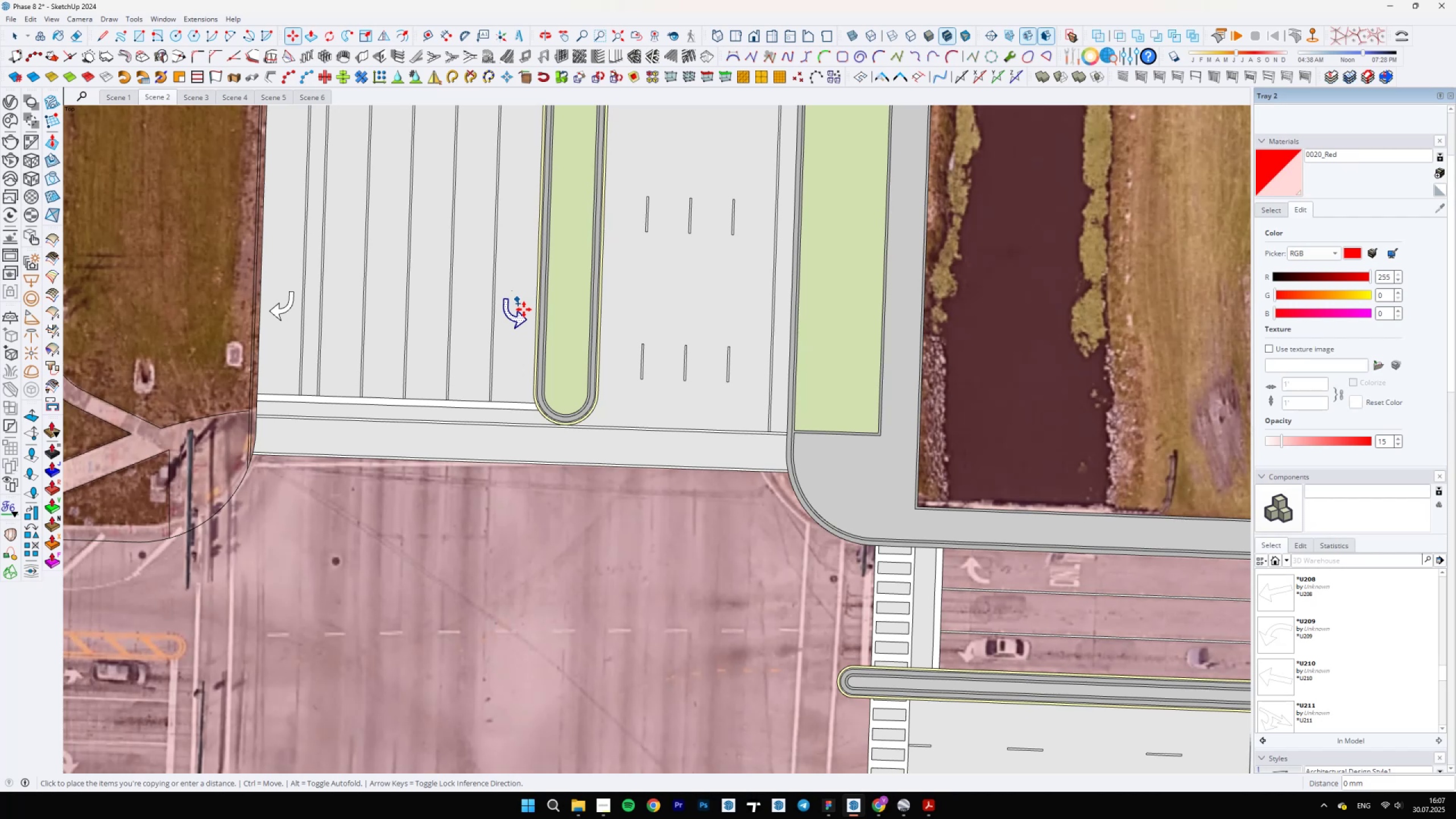 
left_click([694, 563])
 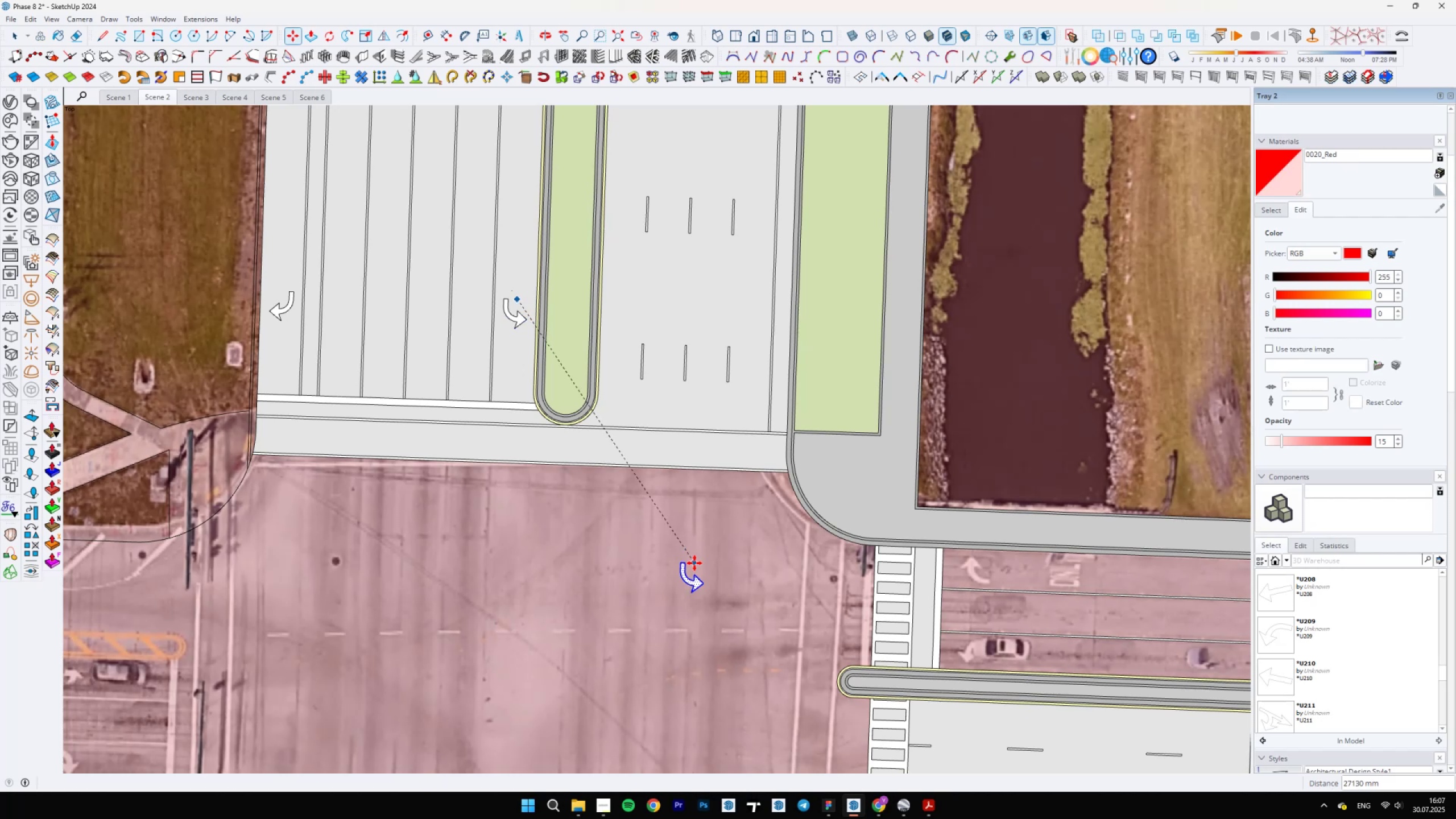 
scroll: coordinate [694, 564], scroll_direction: up, amount: 4.0
 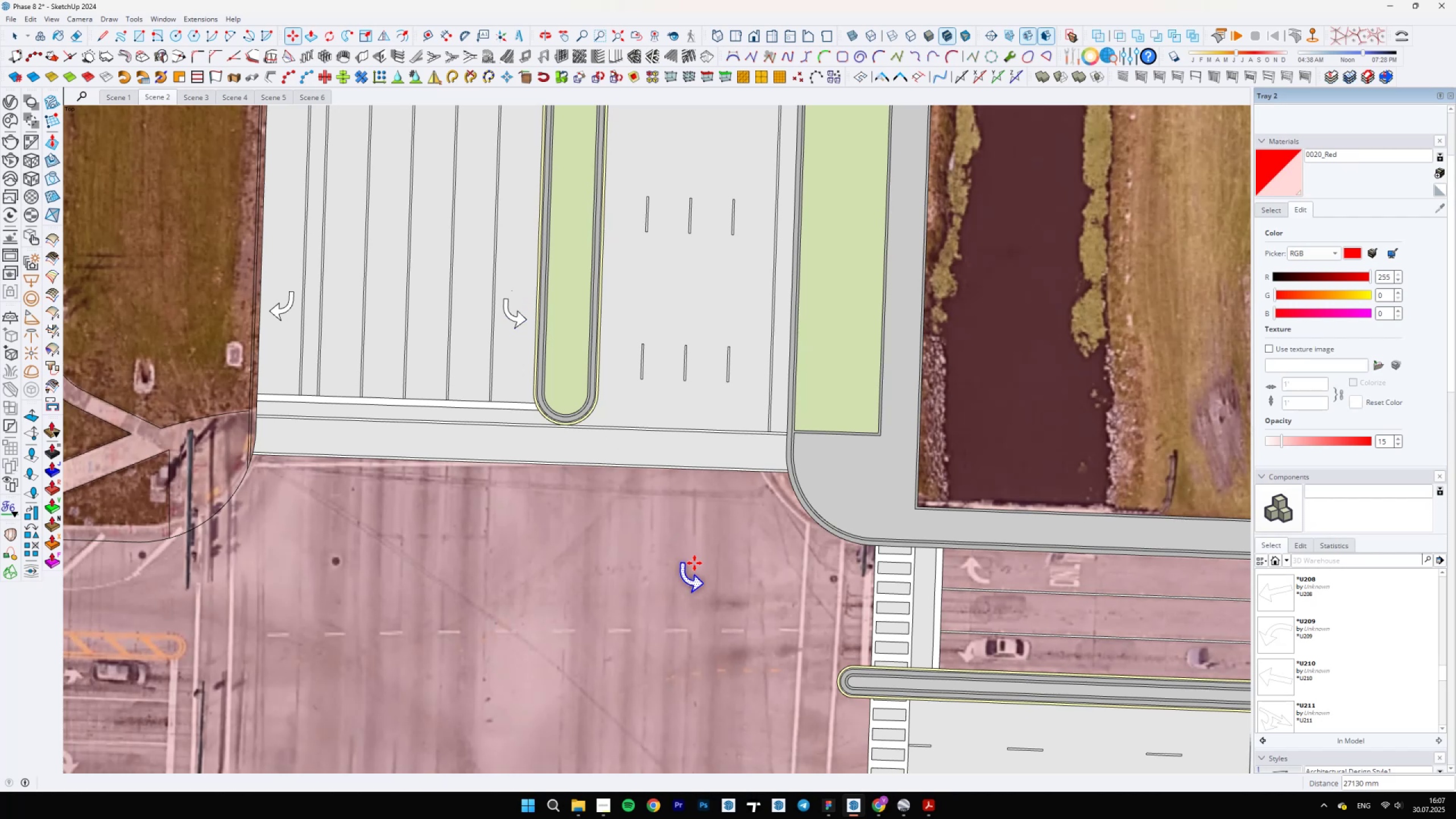 
key(Q)
 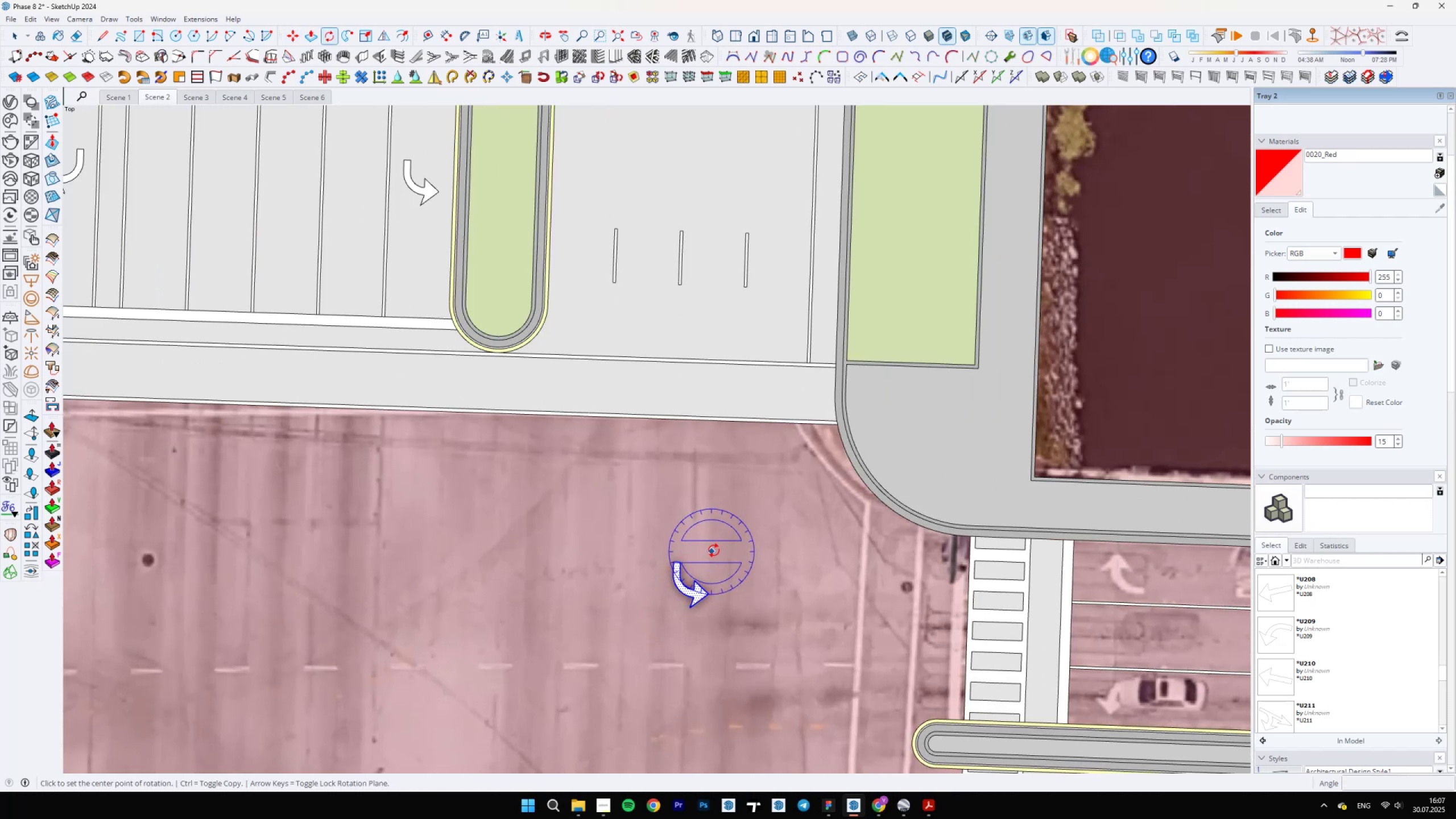 
left_click([749, 549])
 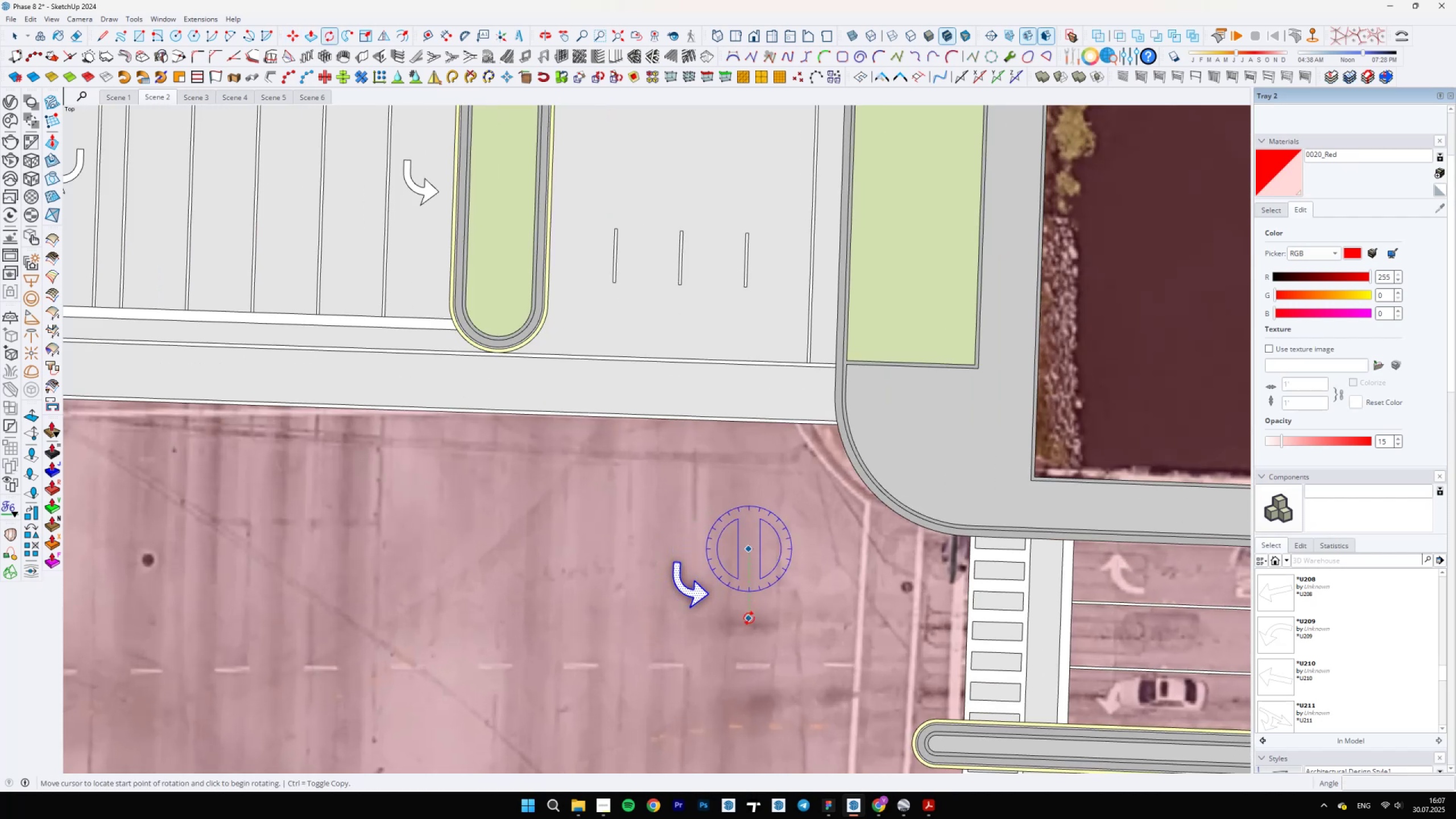 
left_click([749, 618])
 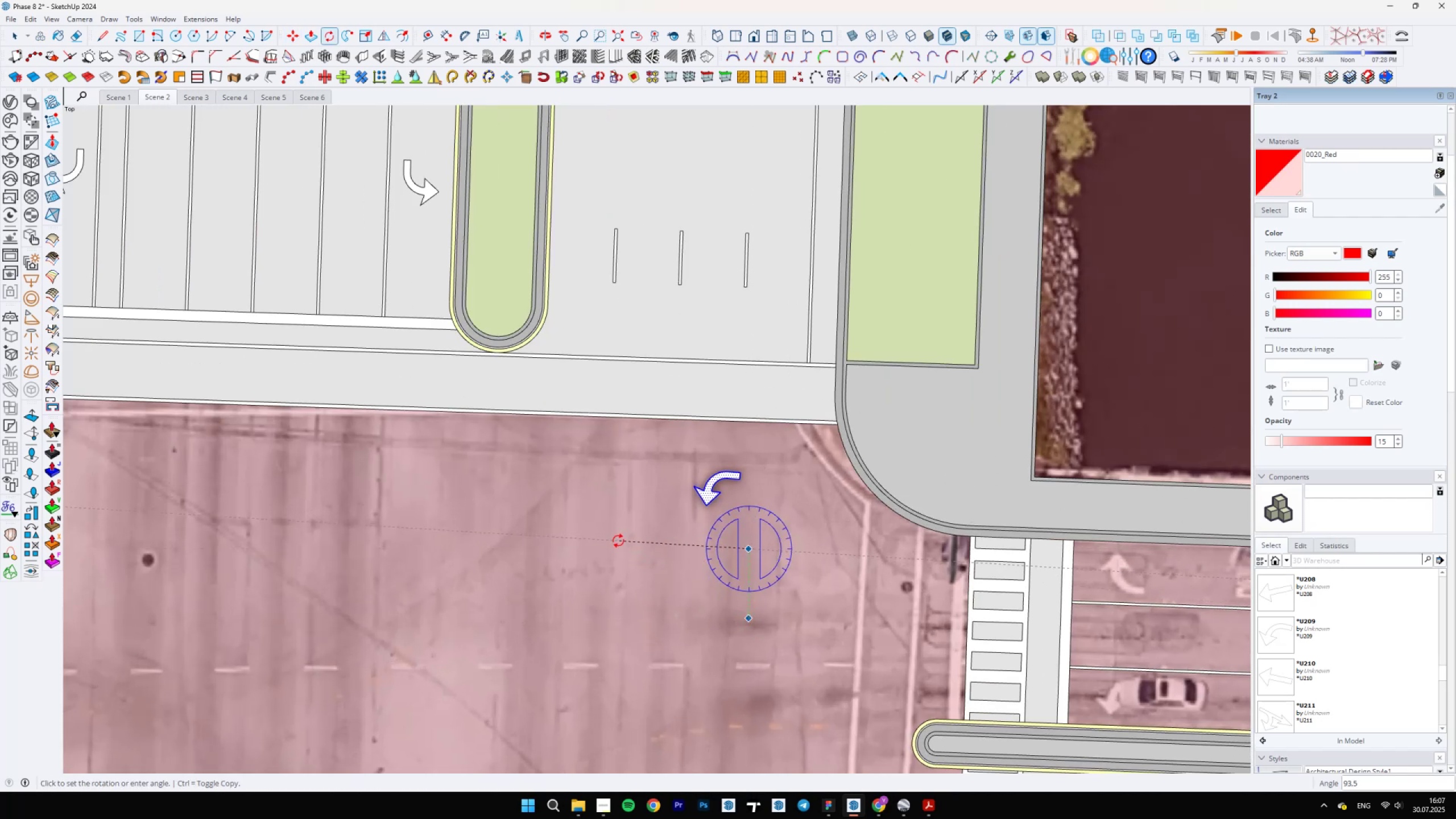 
left_click([614, 543])
 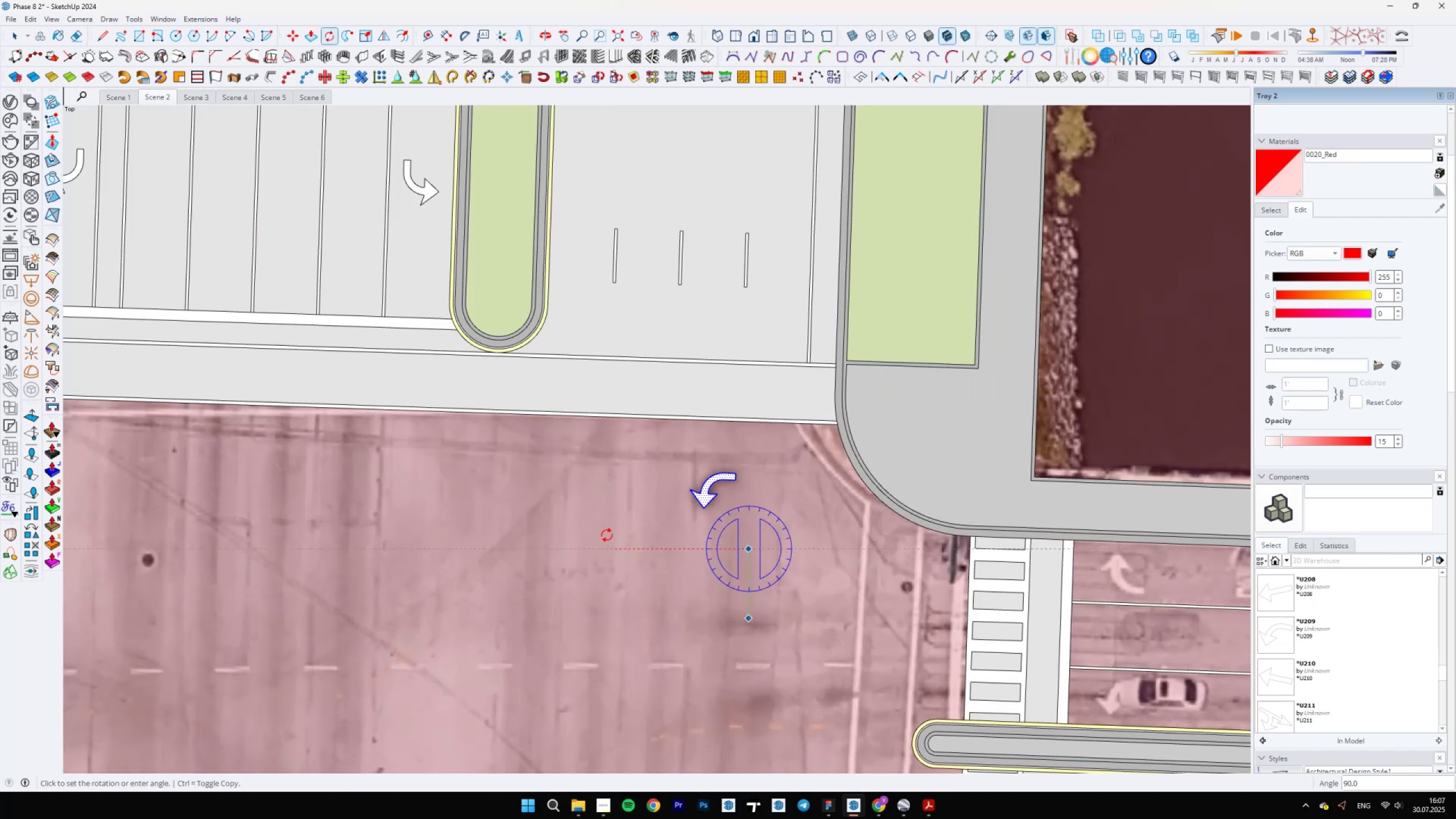 
scroll: coordinate [597, 503], scroll_direction: down, amount: 5.0
 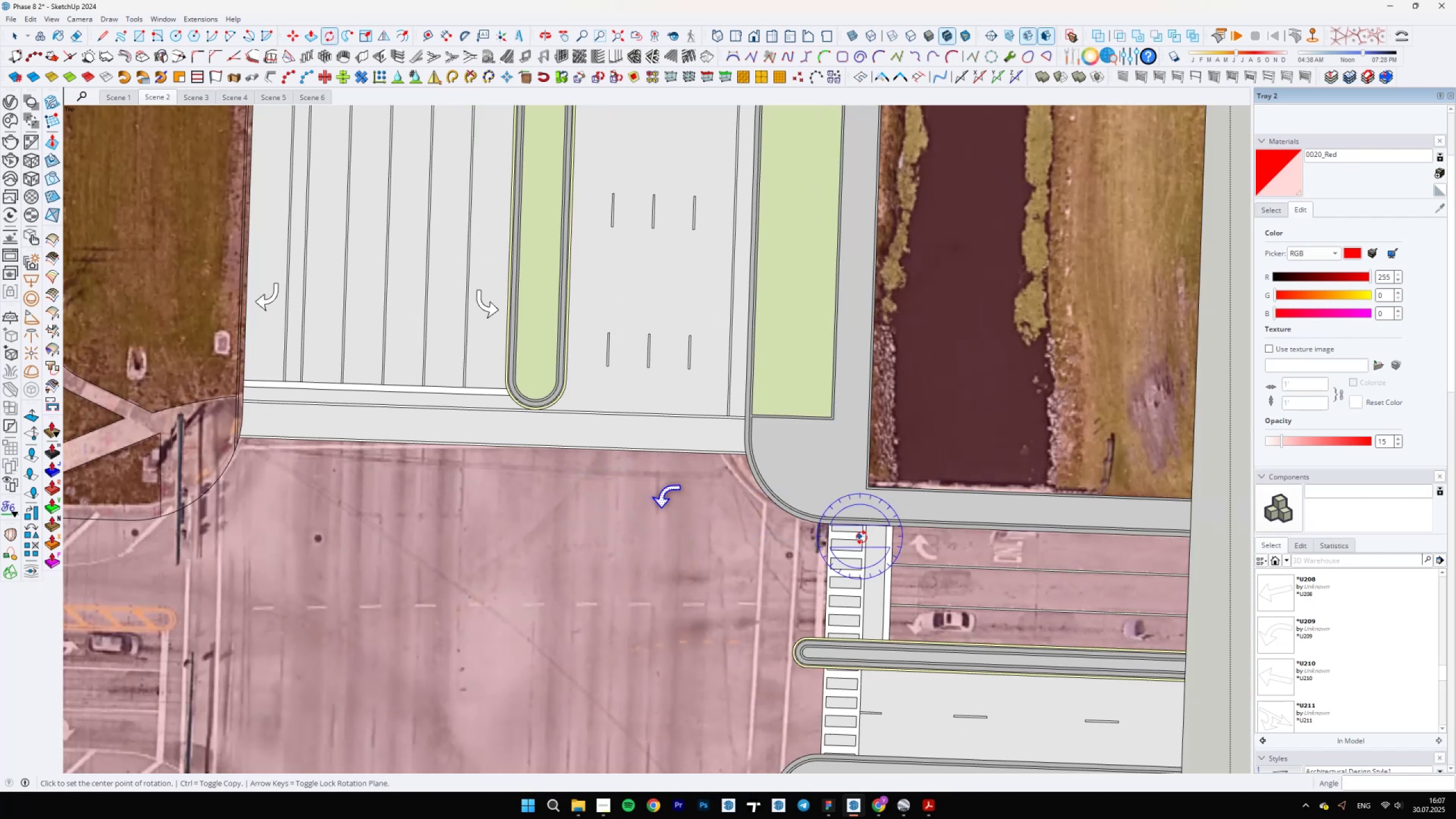 
scroll: coordinate [684, 488], scroll_direction: up, amount: 5.0
 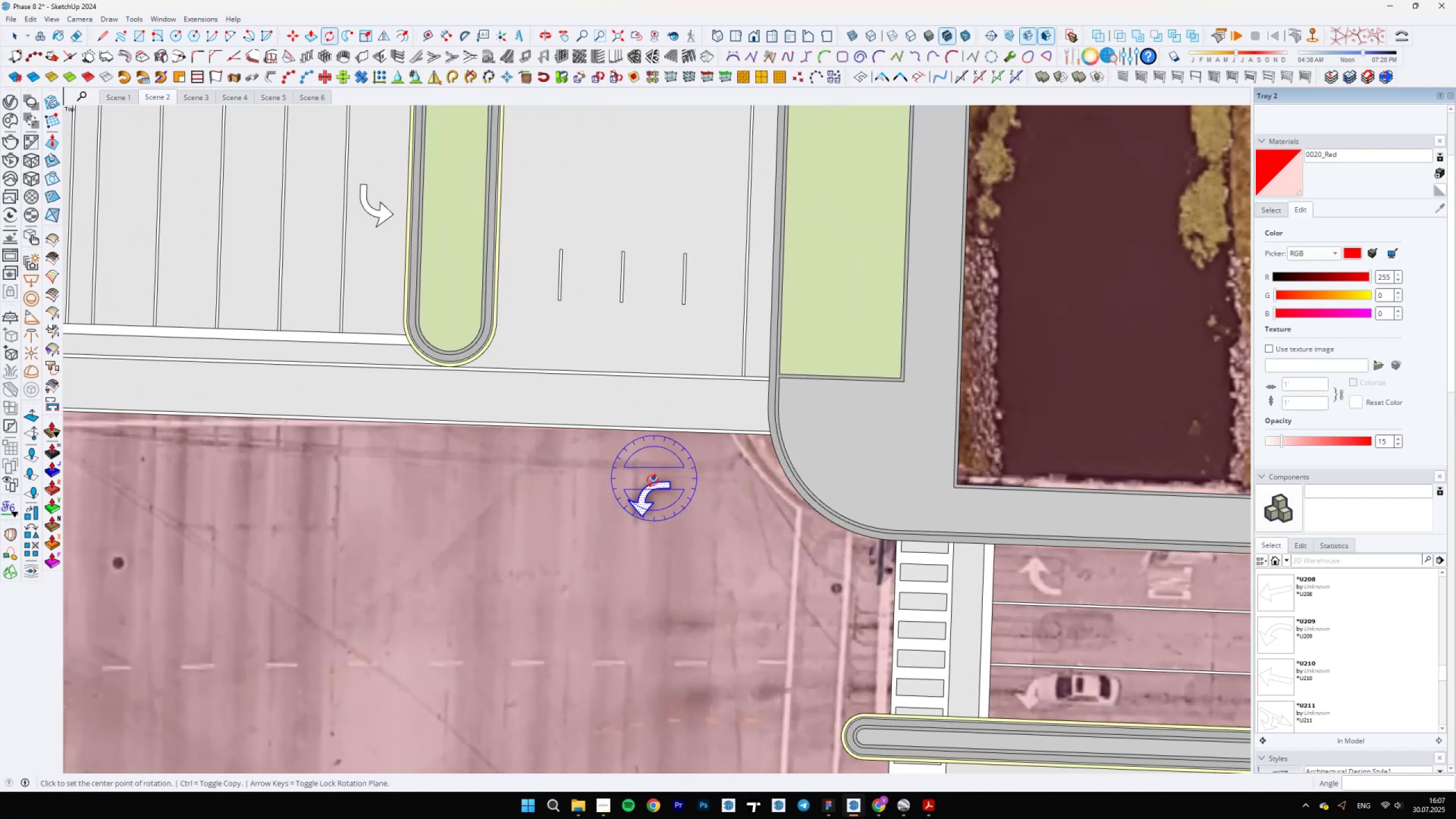 
key(Control+Z)
 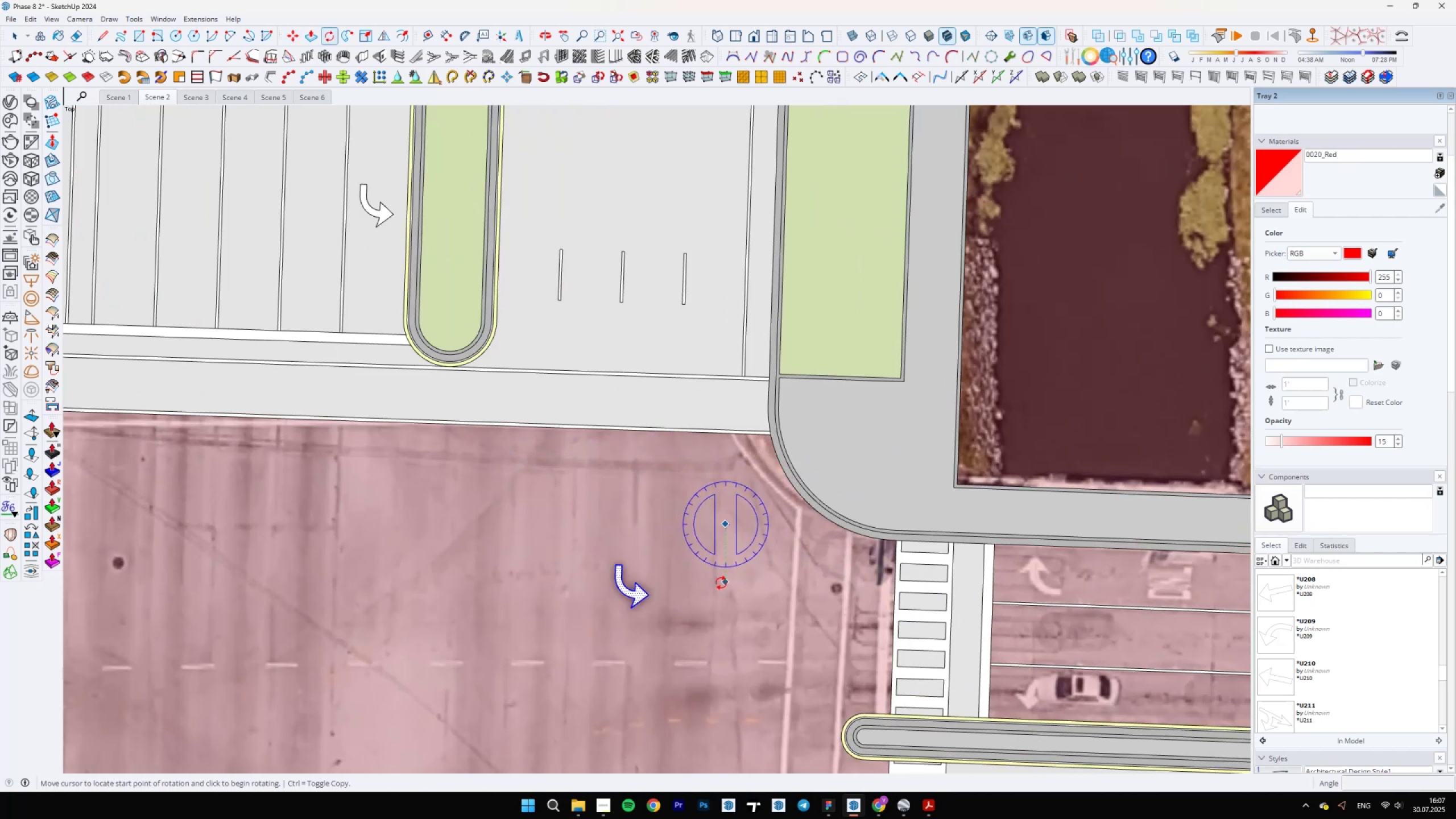 
left_click([721, 584])
 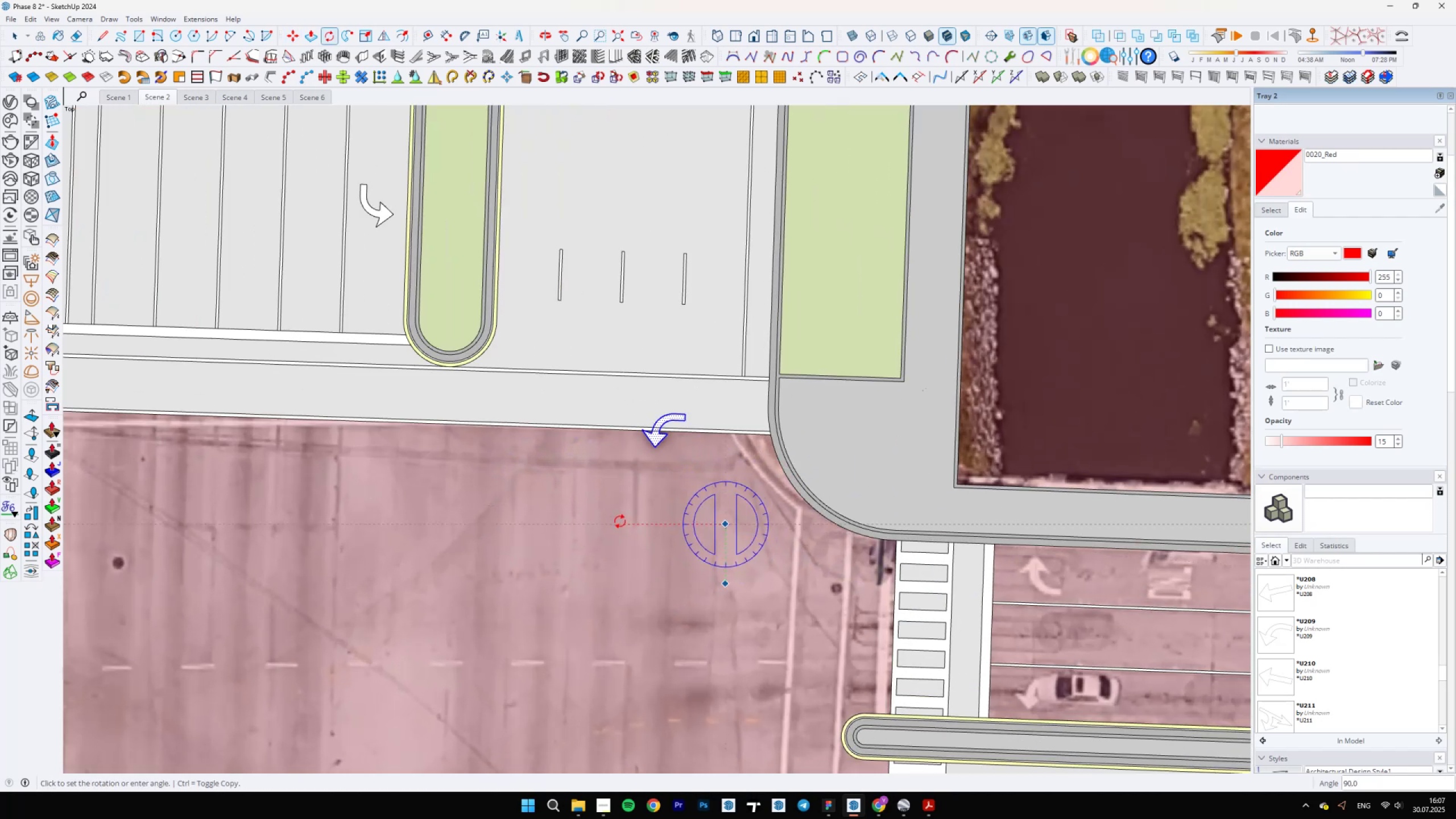 
key(Space)
 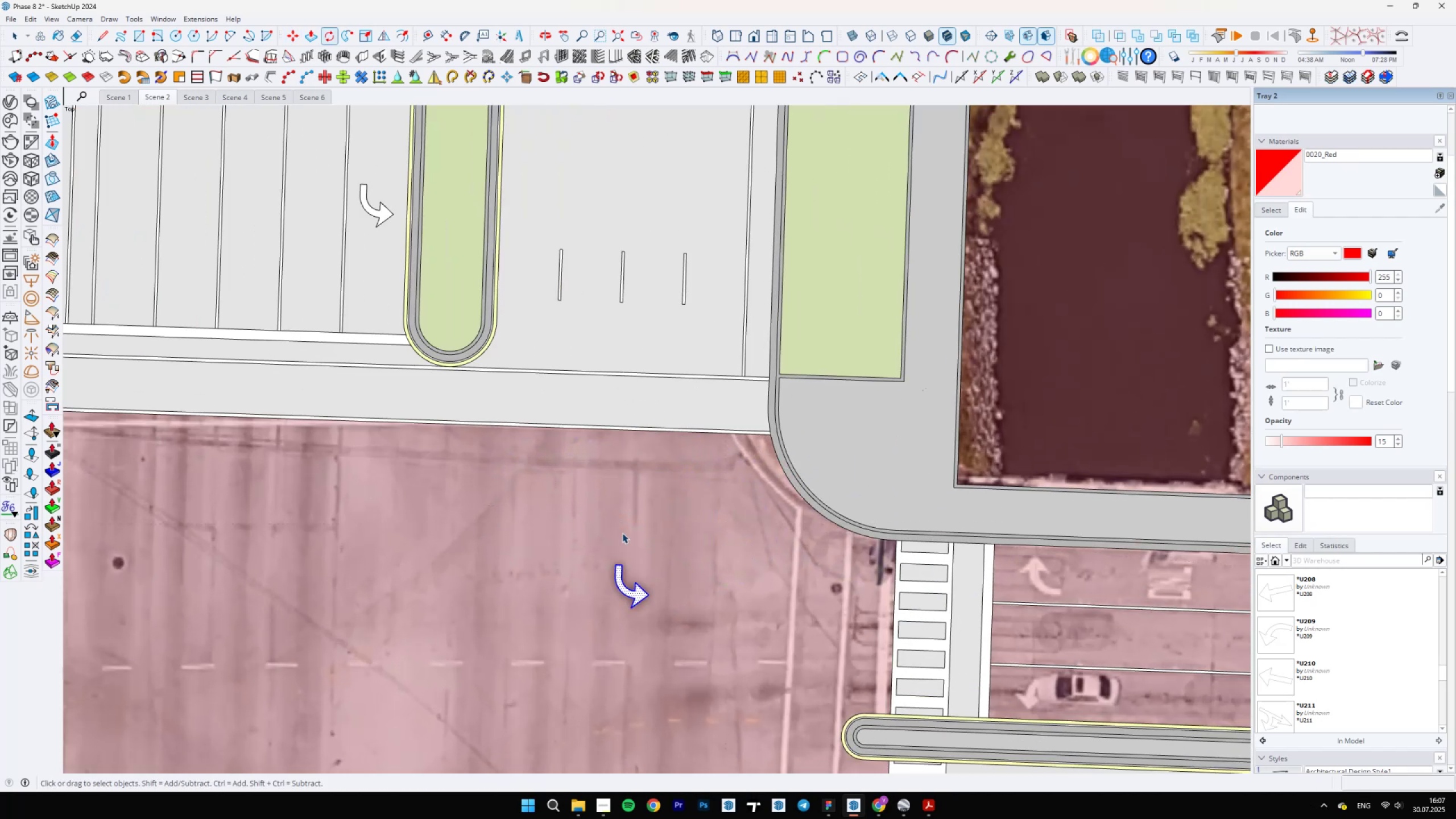 
scroll: coordinate [636, 580], scroll_direction: up, amount: 3.0
 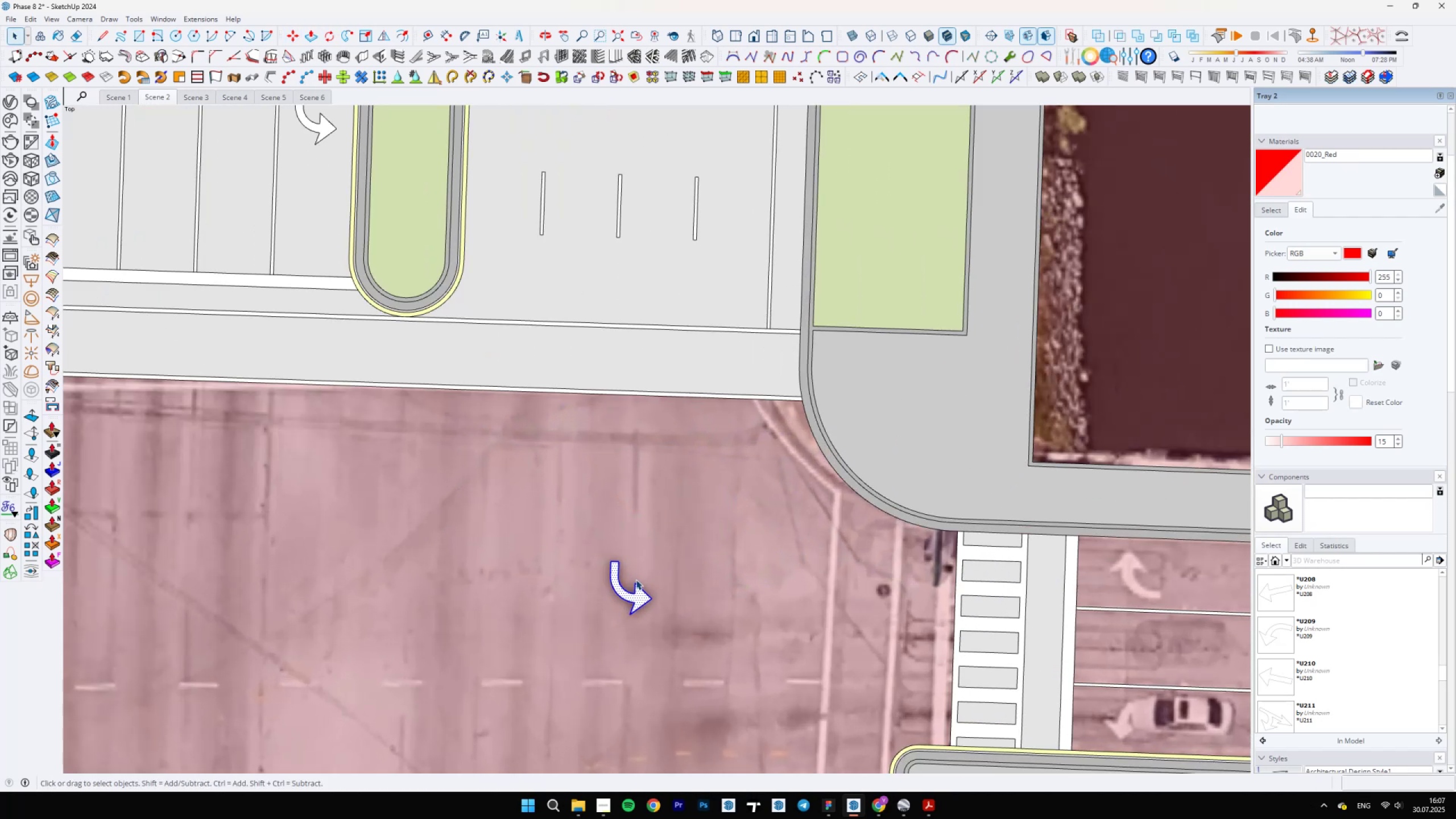 
key(A)
 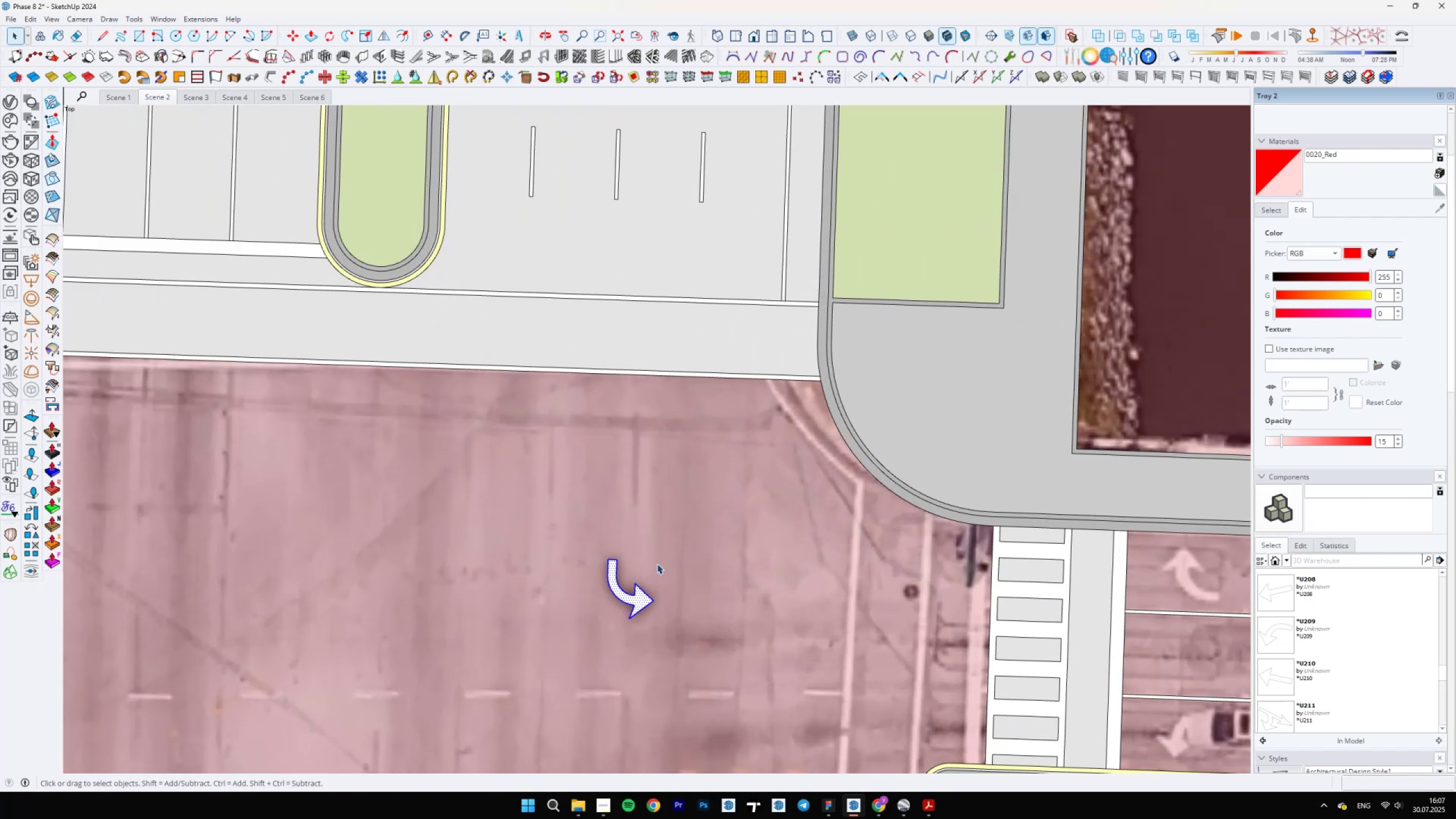 
left_click([664, 560])
 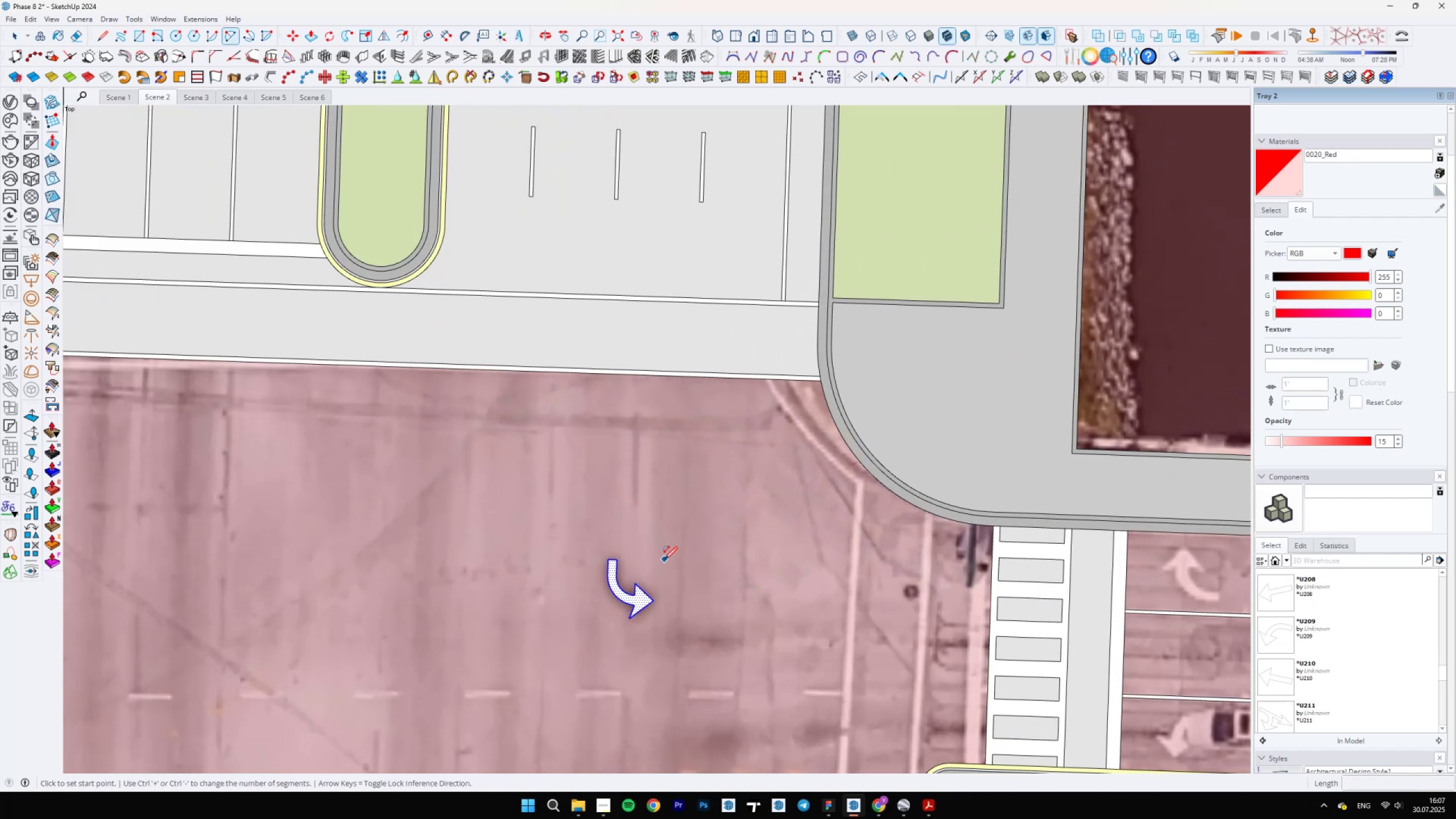 
key(Q)
 